 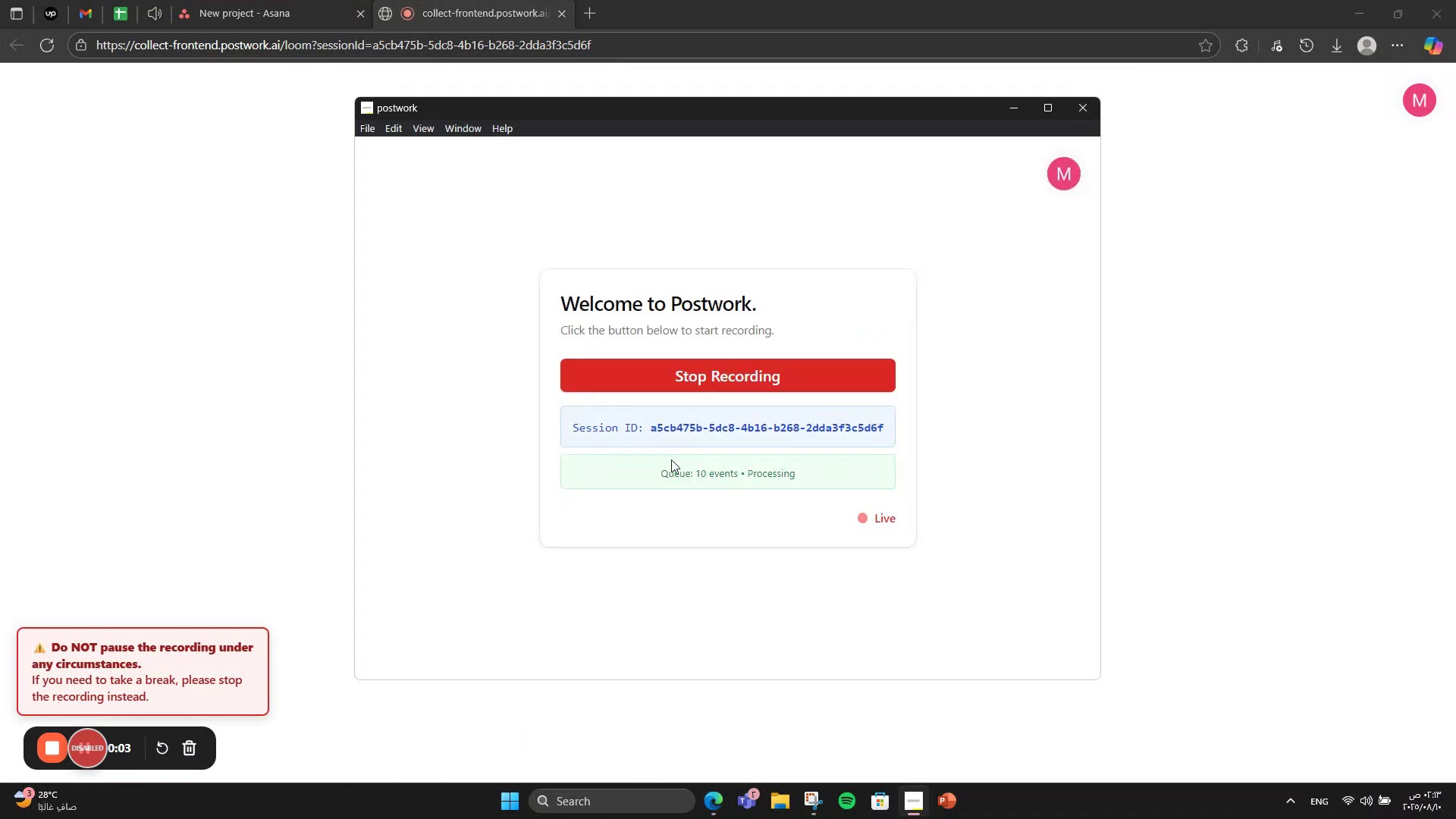 
left_click([297, 394])
 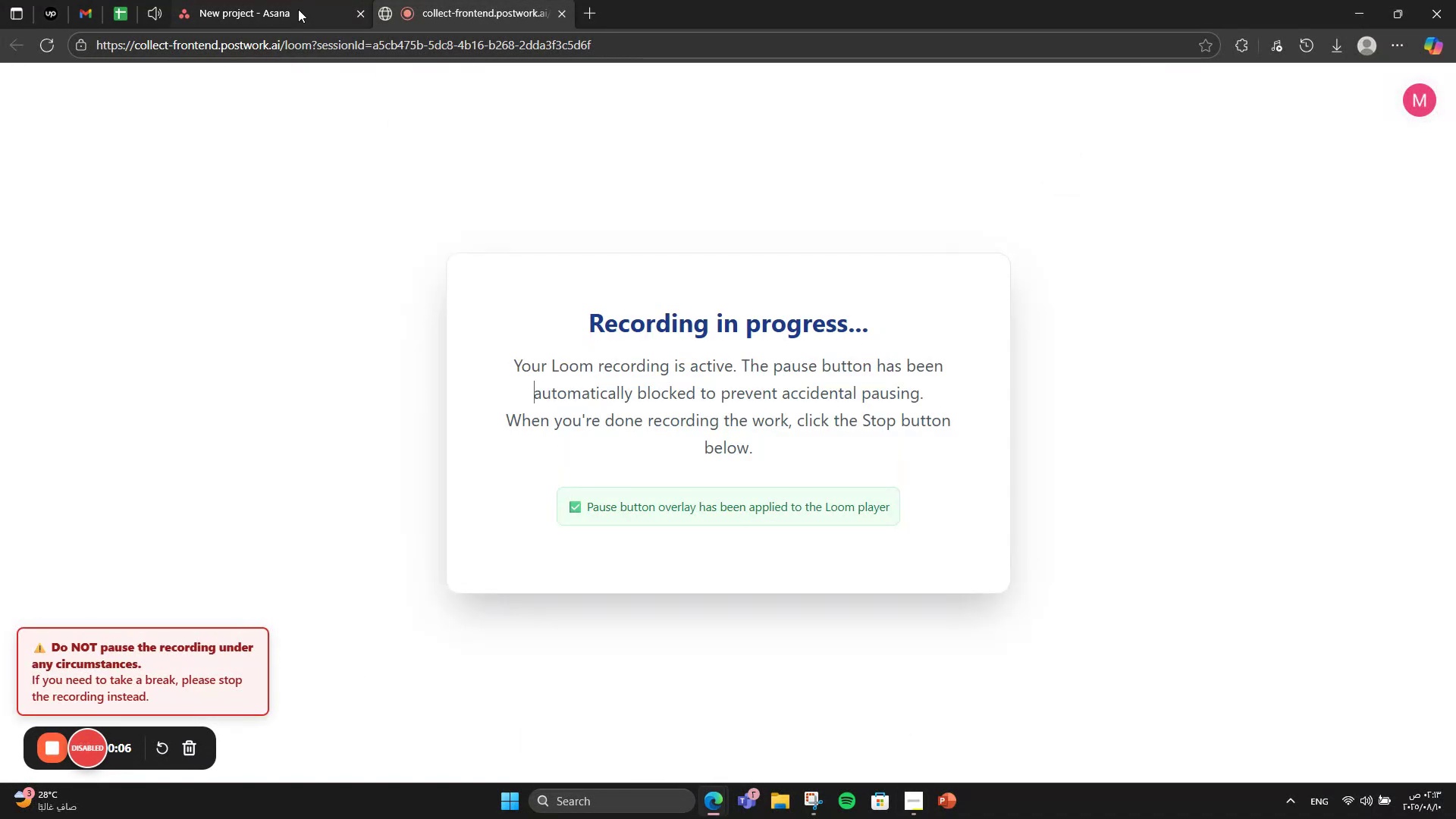 
left_click([298, 9])
 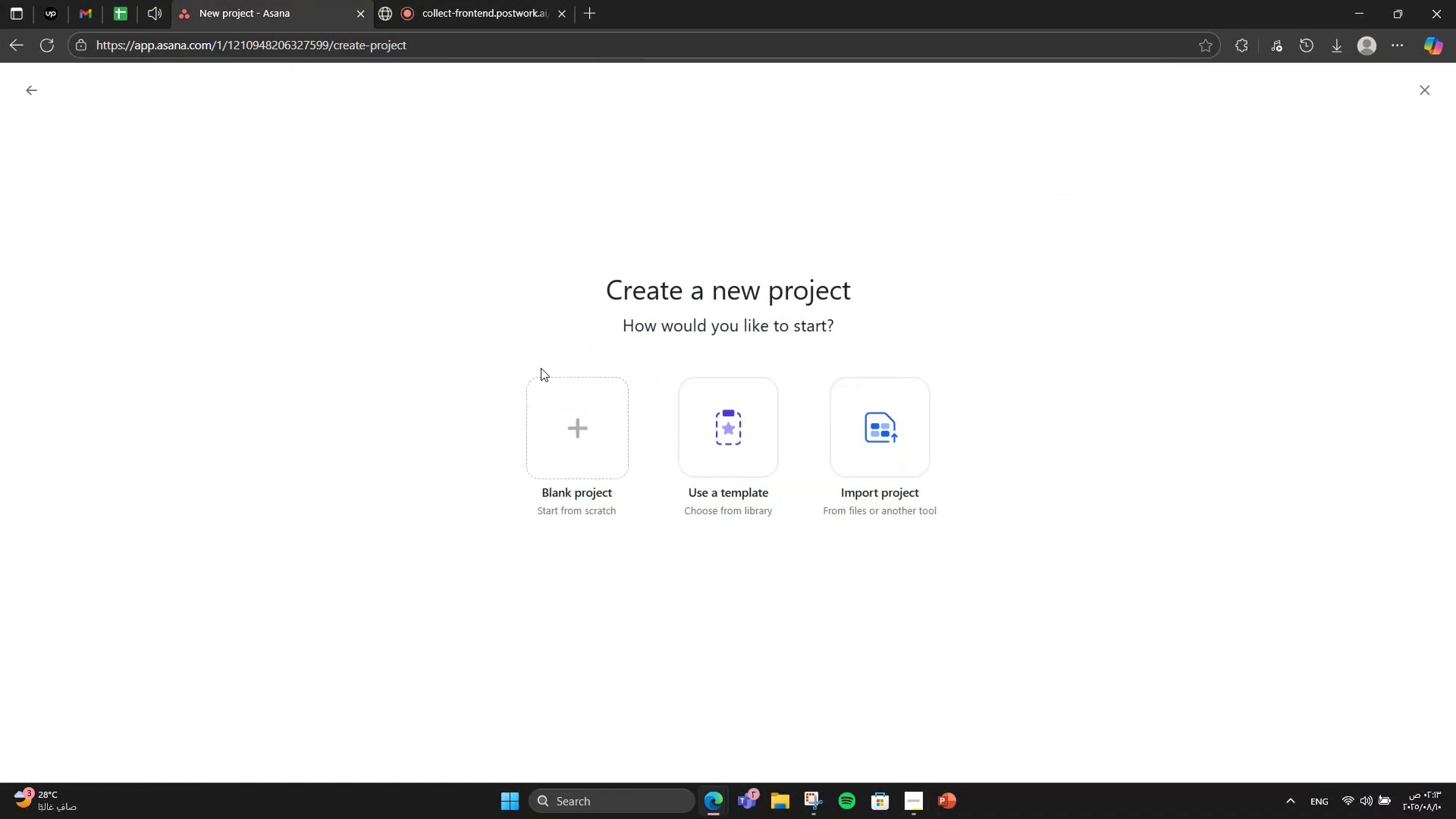 
left_click([567, 422])
 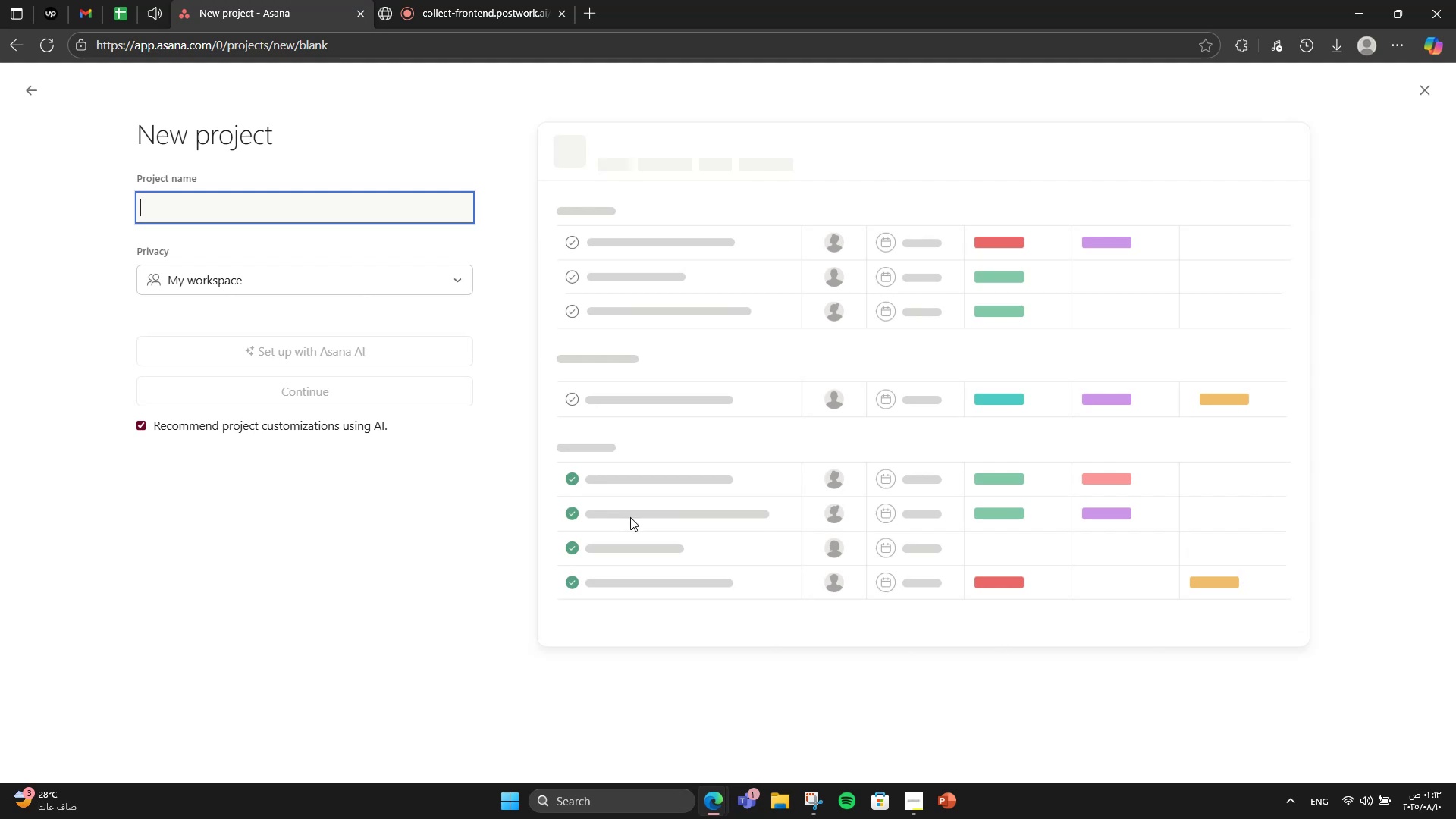 
type(Multi-Vendi)
key(Backspace)
type(or E-Commerce Platform Project)
 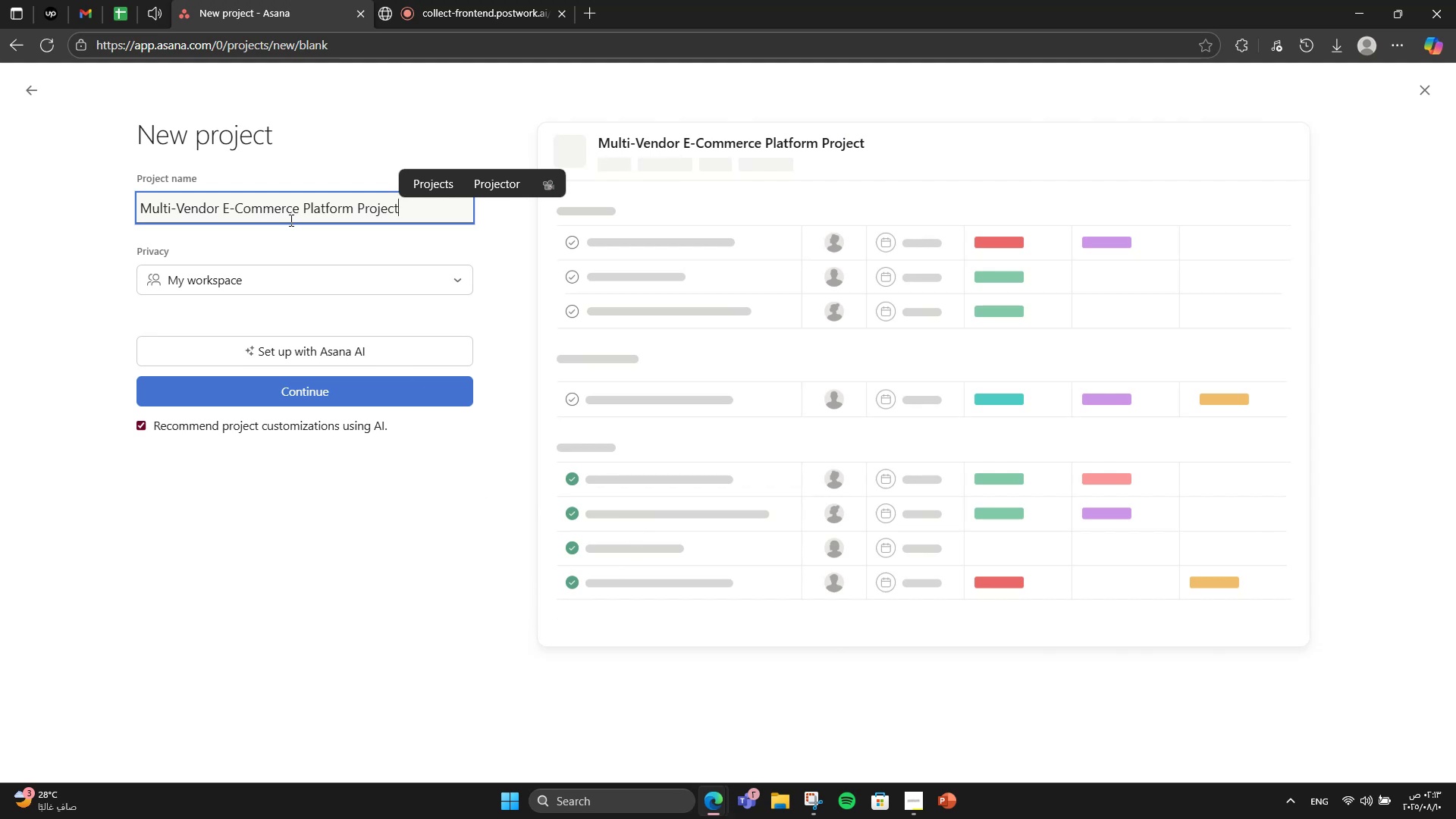 
wait(6.26)
 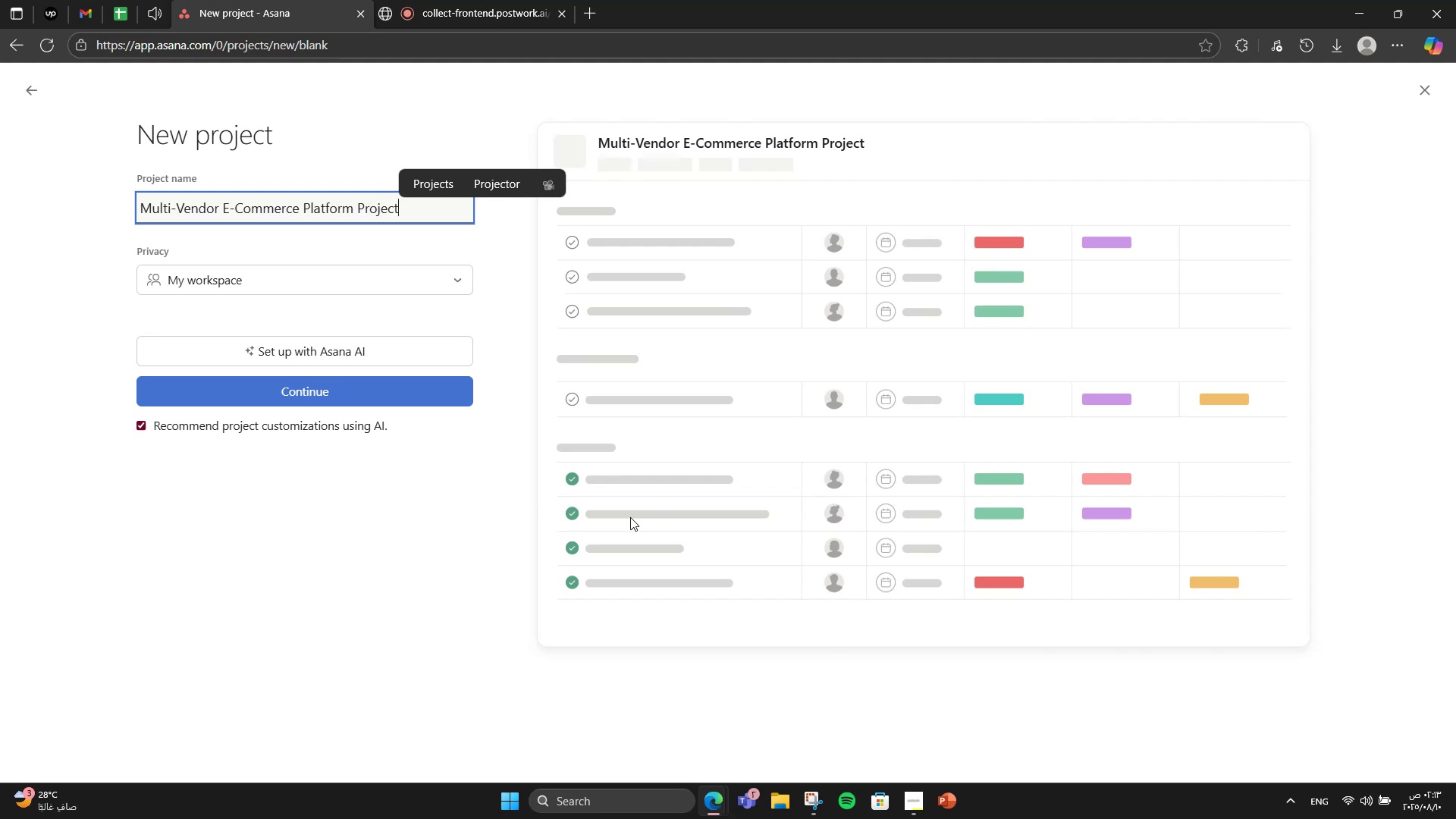 
double_click([319, 386])
 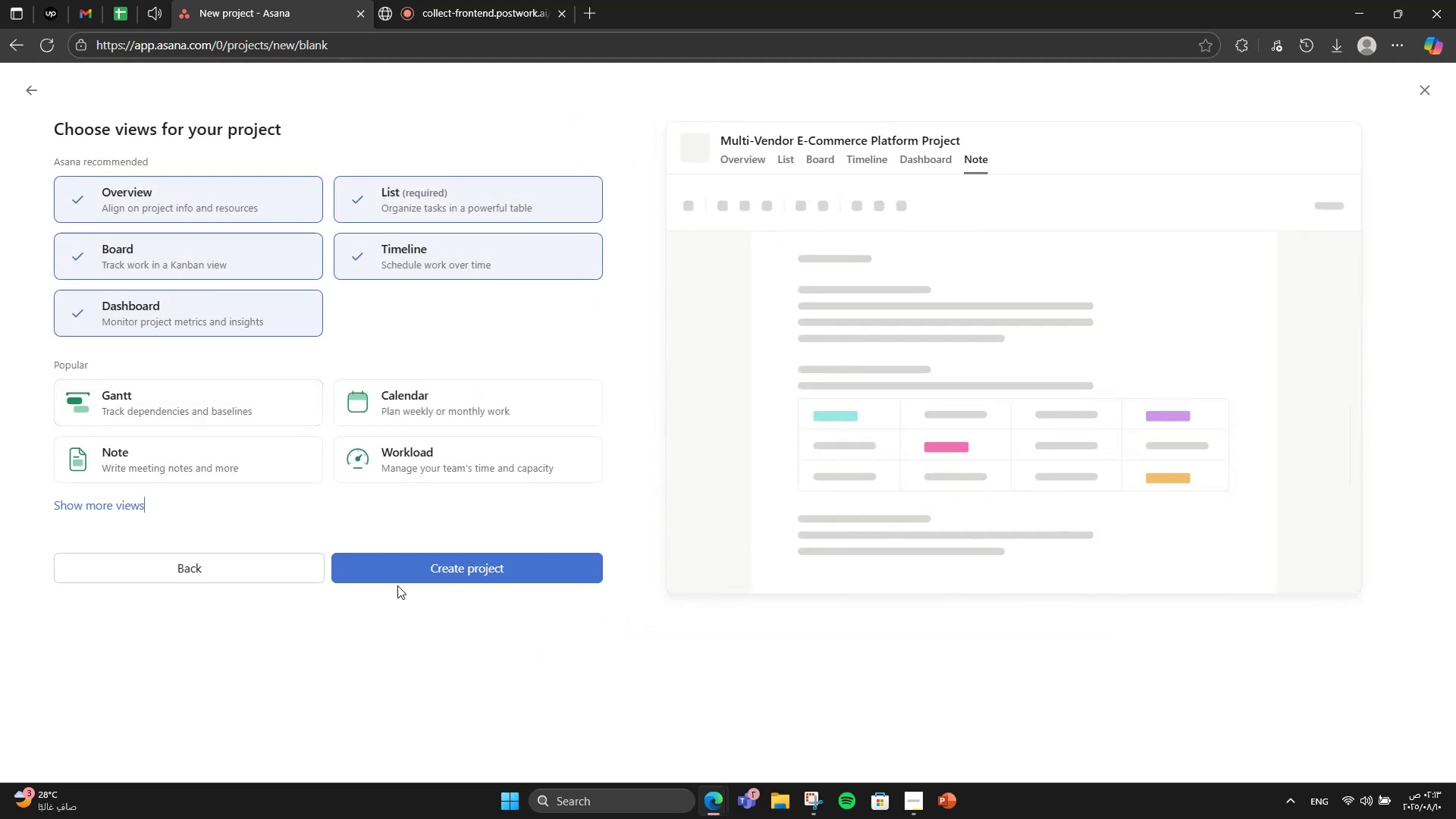 
double_click([393, 578])
 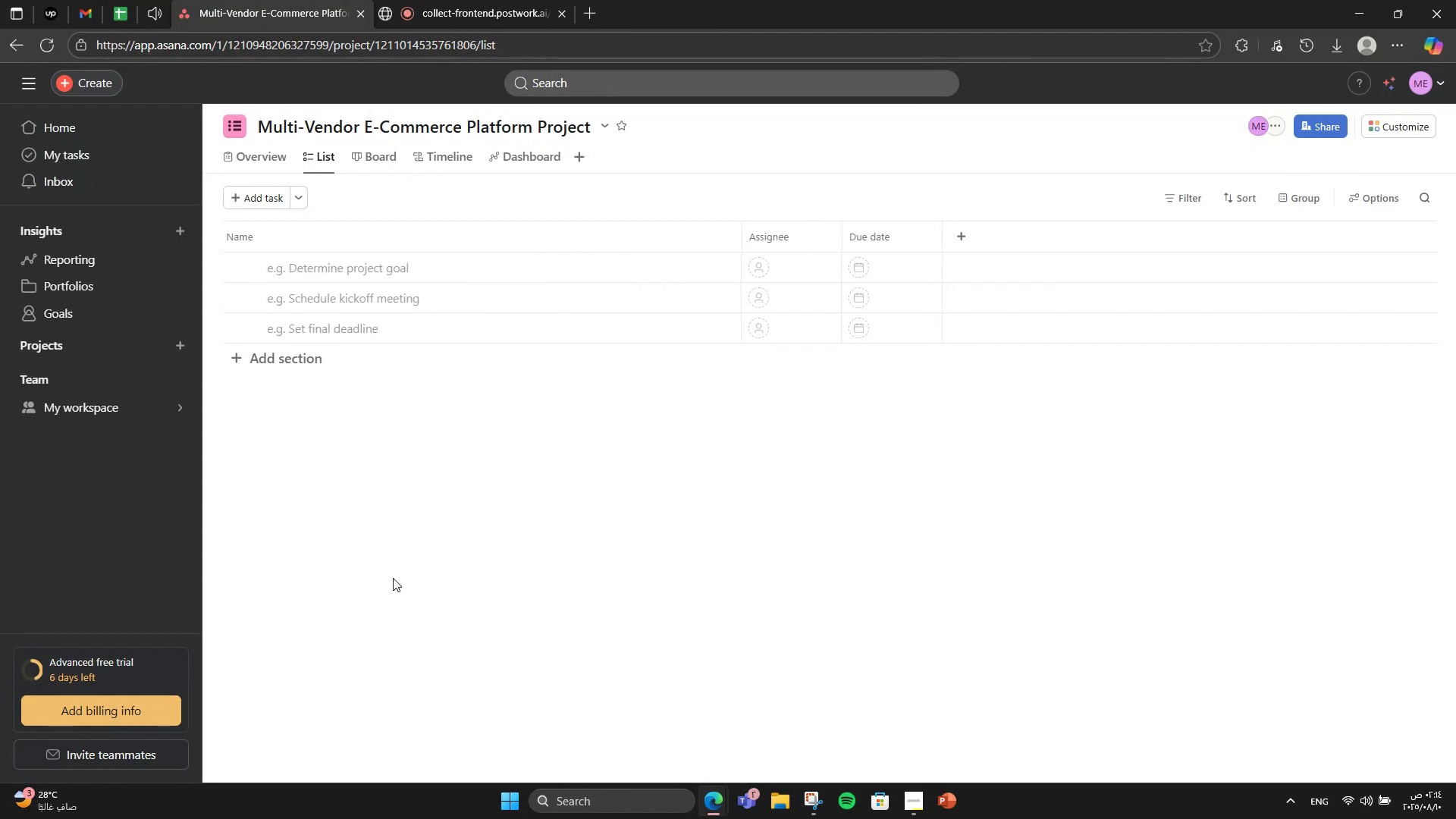 
wait(6.98)
 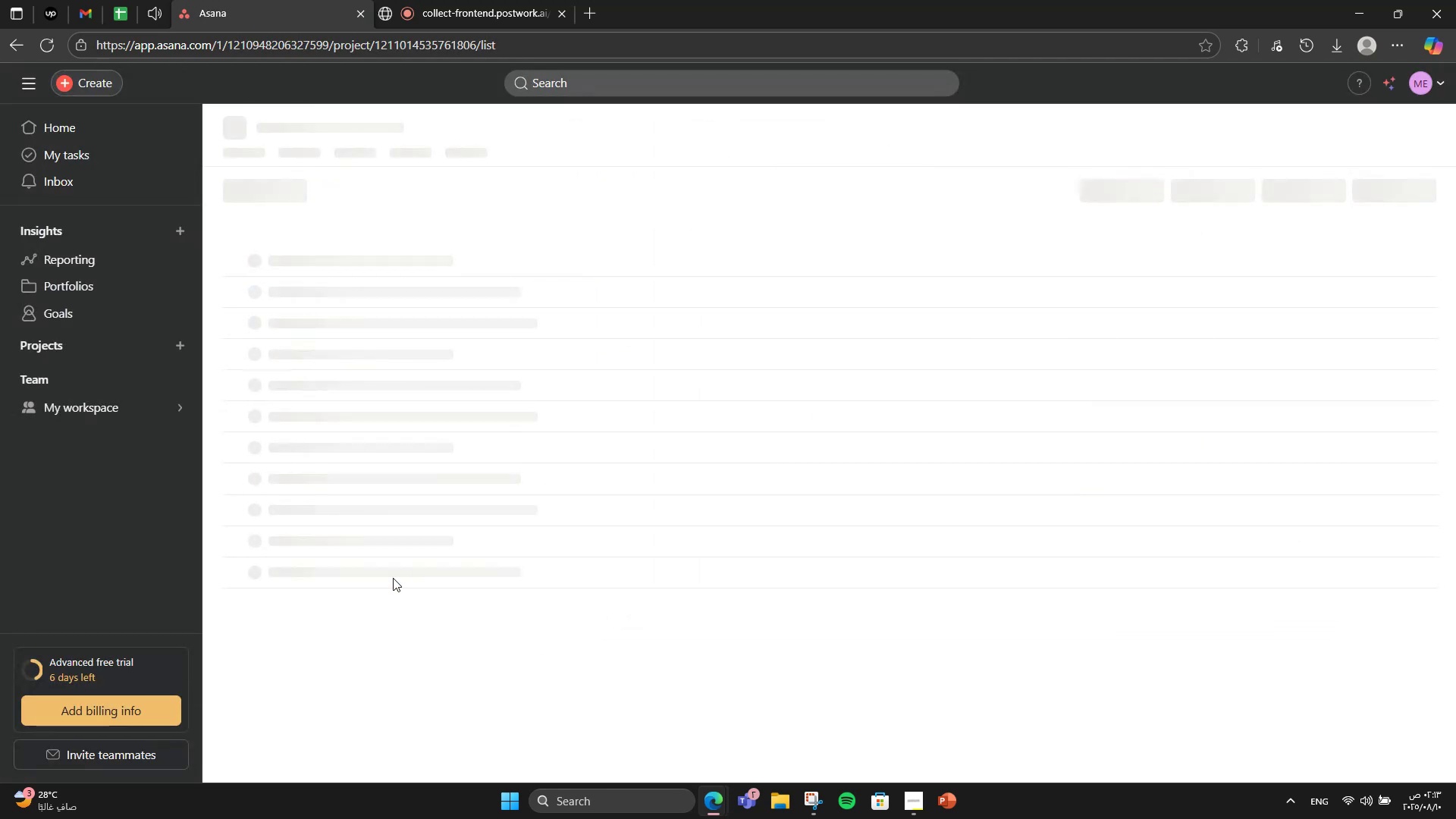 
left_click([243, 356])
 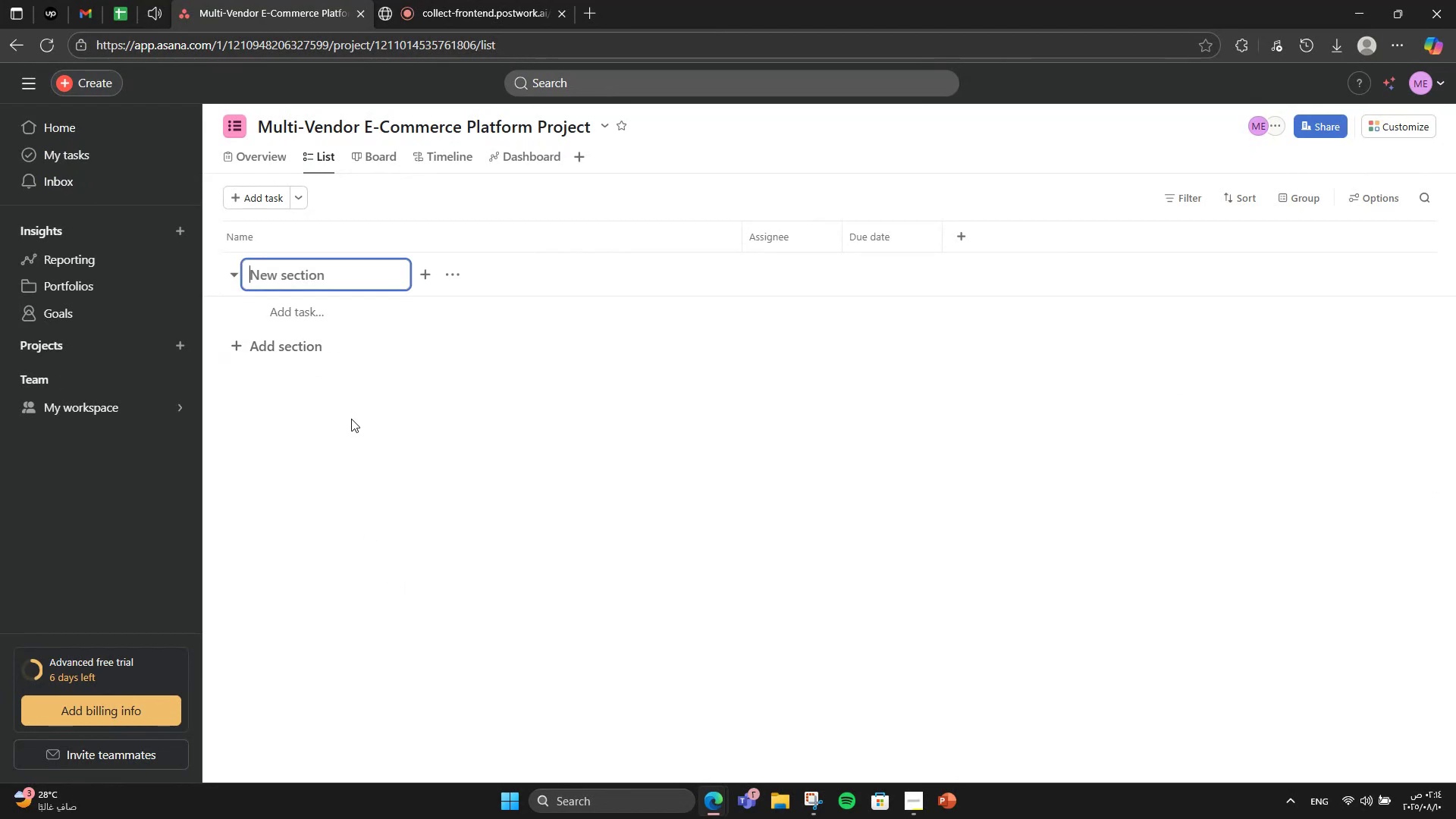 
type(Planning)
 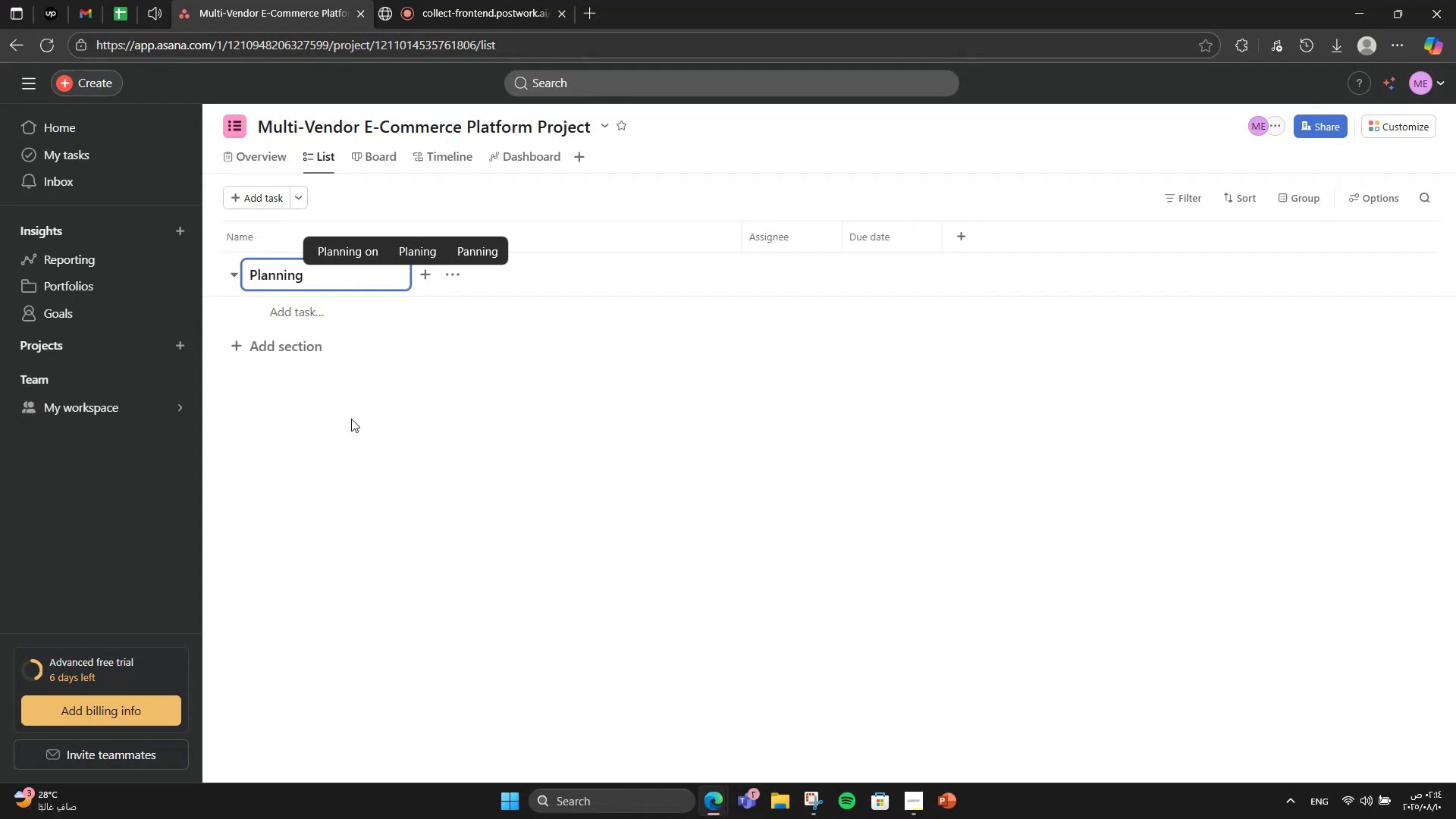 
key(Enter)
 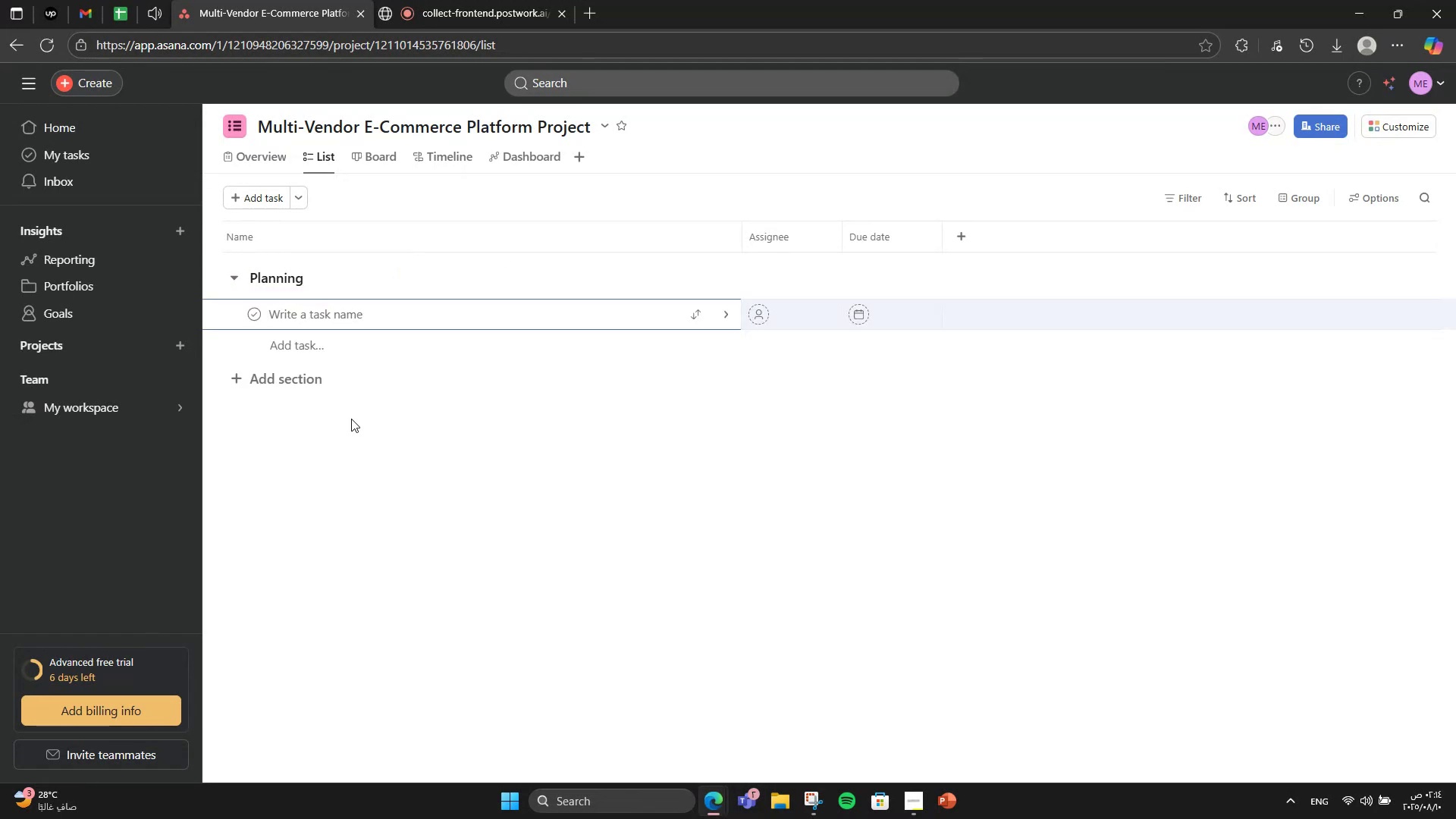 
type(Define )
 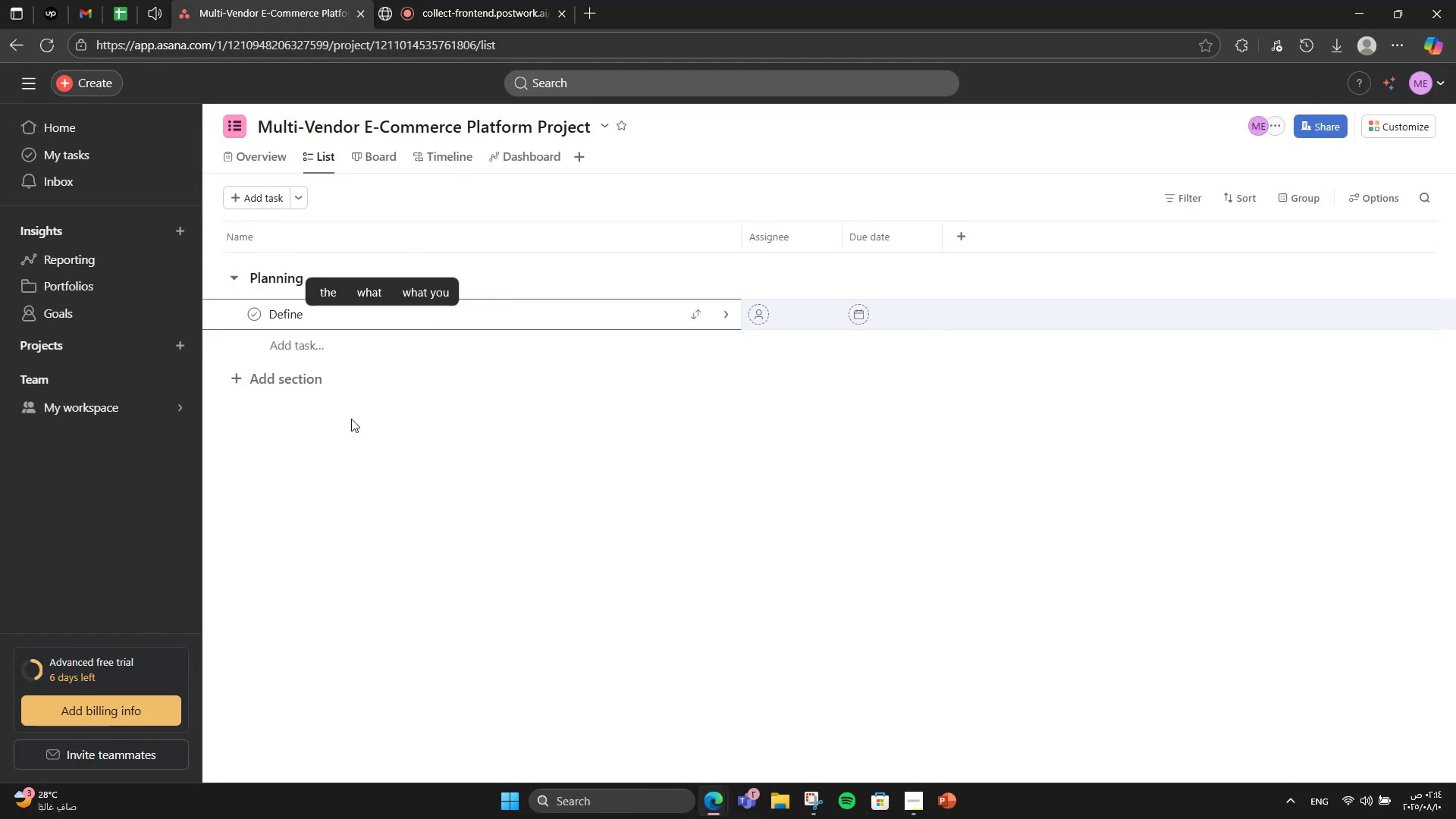 
type(mar)
key(Backspace)
type(rket )
key(Backspace)
type(place reqi)
key(Backspace)
type(uirmn)
key(Backspace)
type(ents)
 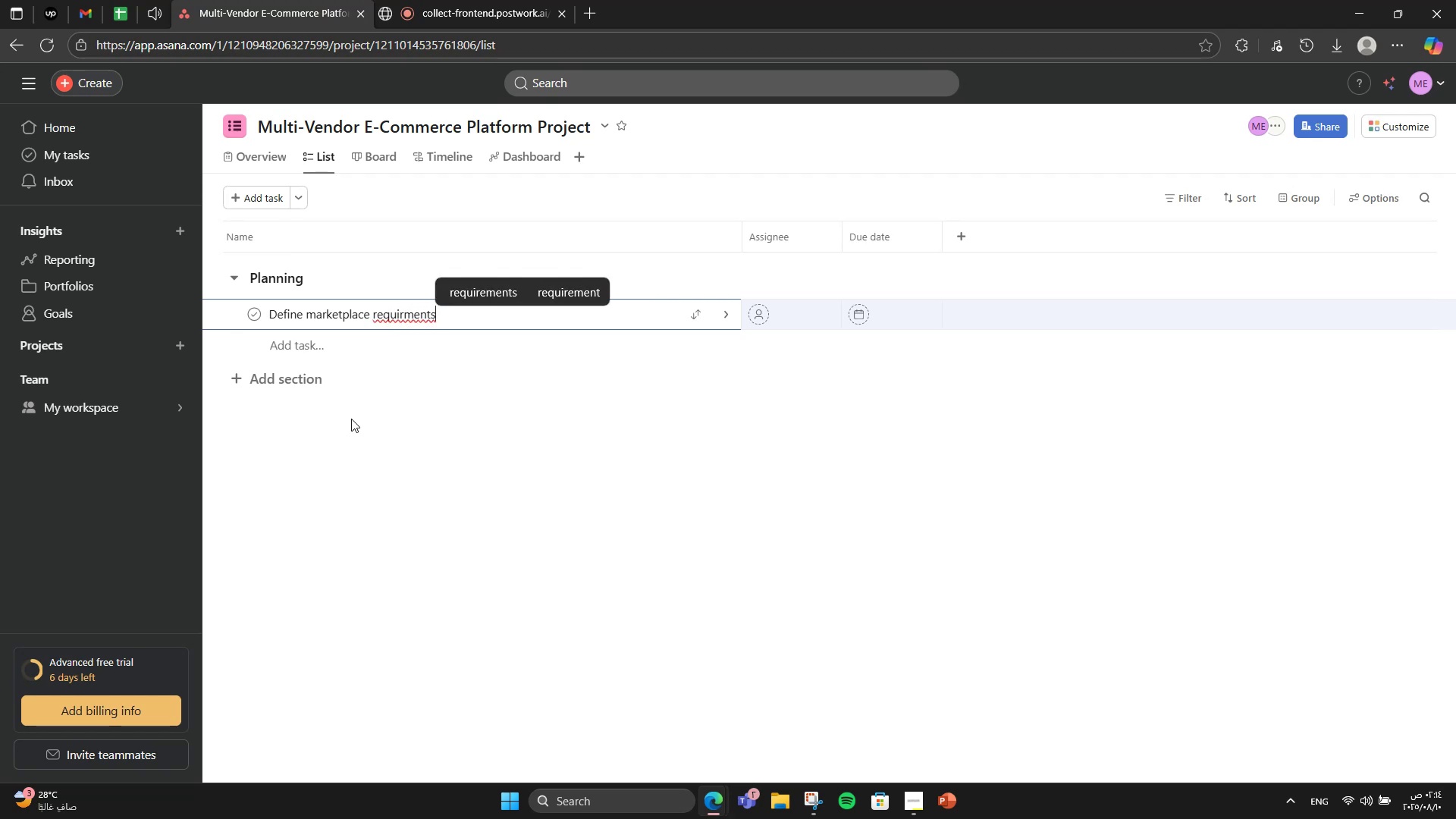 
hold_key(key=ArrowLeft, duration=0.63)
 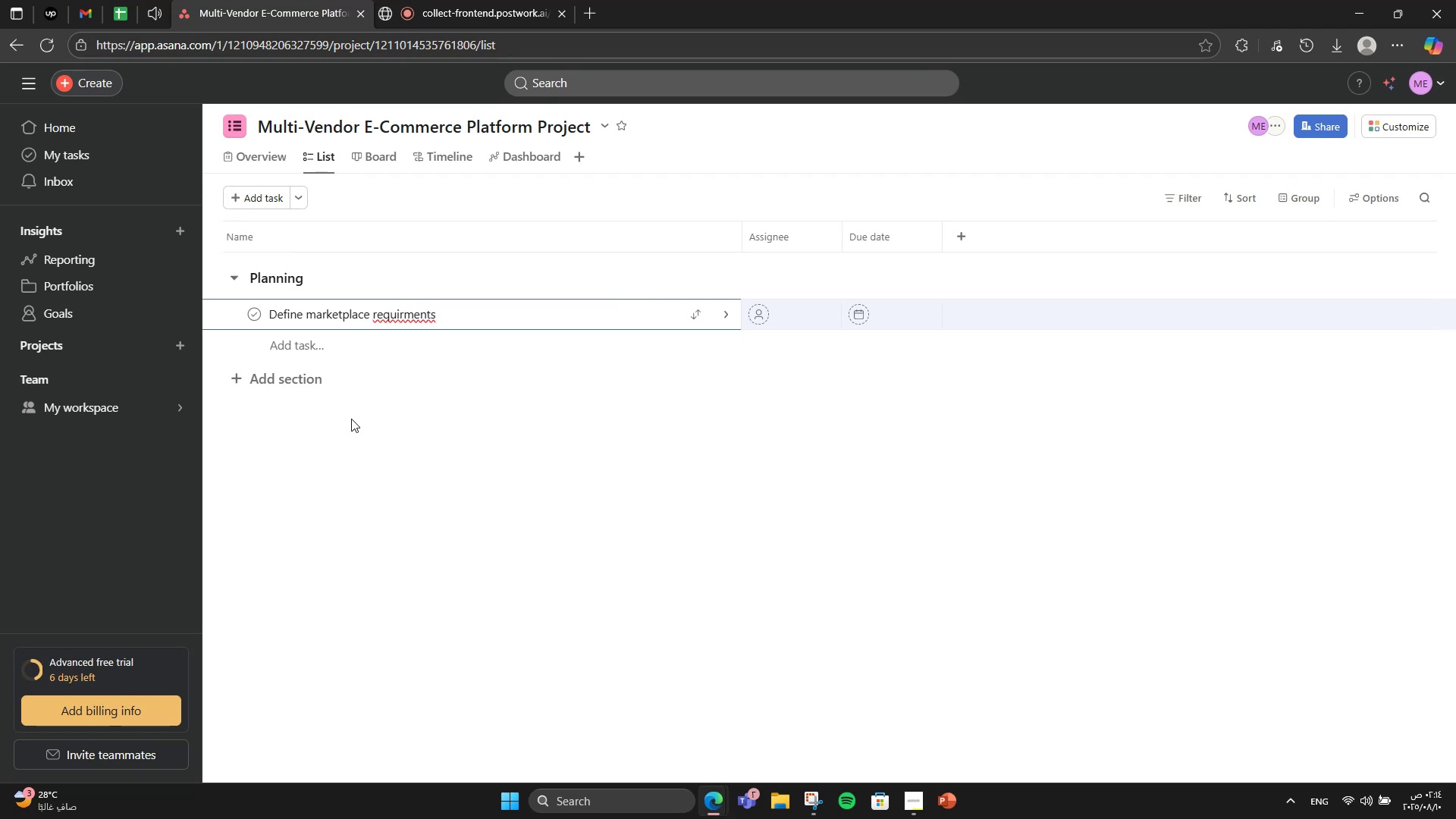 
key(E)
 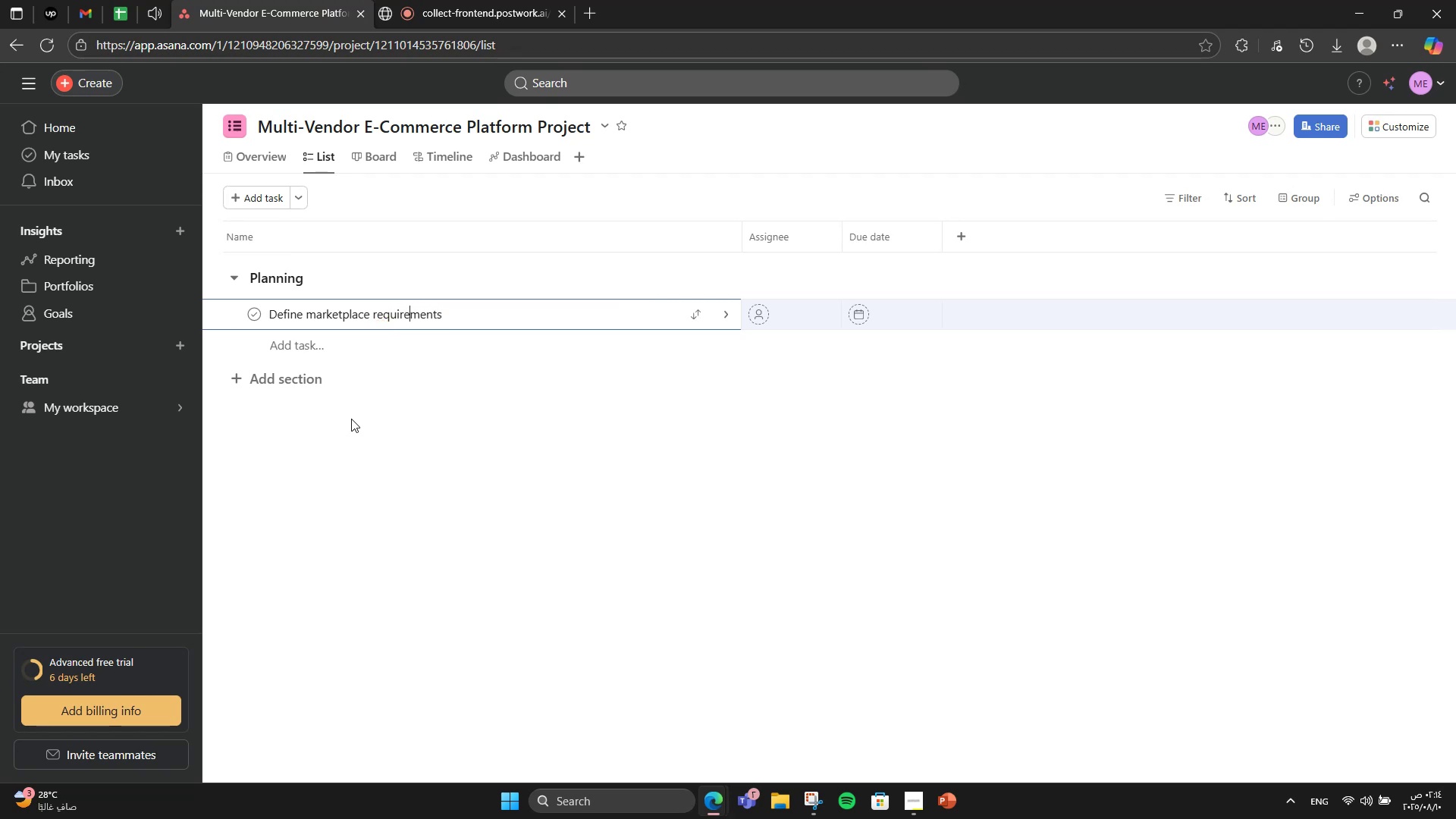 
hold_key(key=ArrowRight, duration=0.7)
 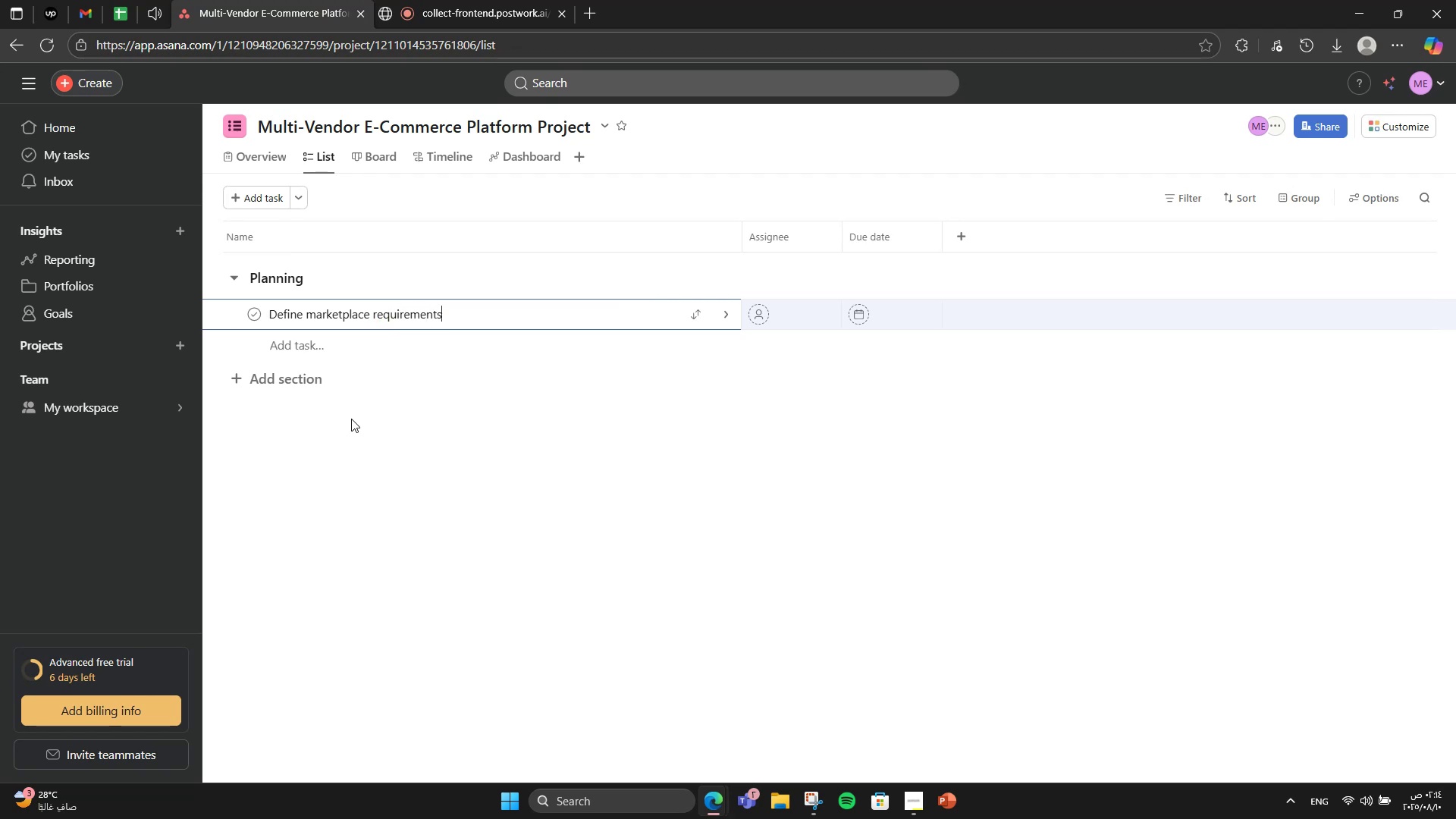 
key(Space)
 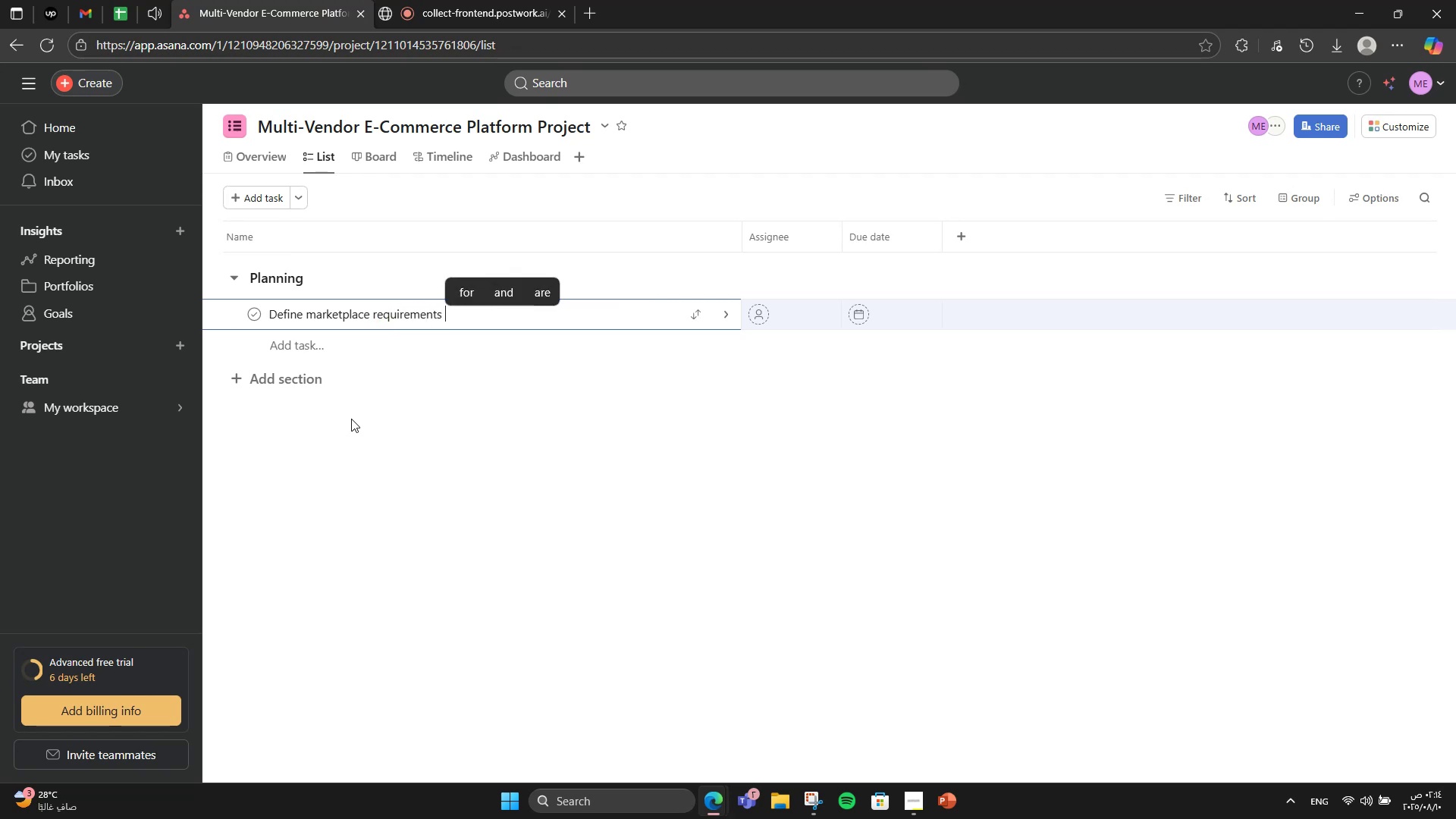 
key(Backspace)
 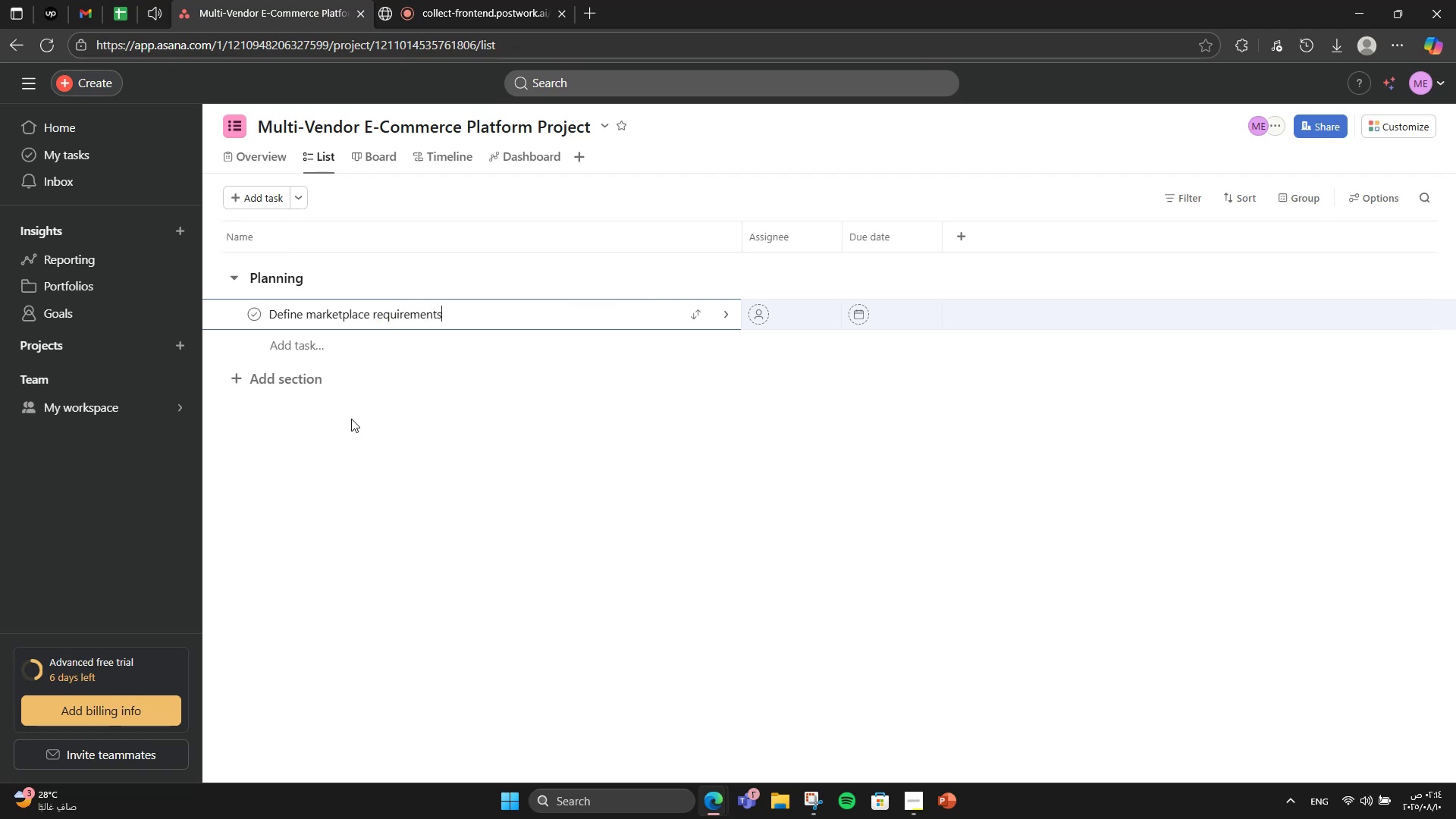 
key(Enter)
 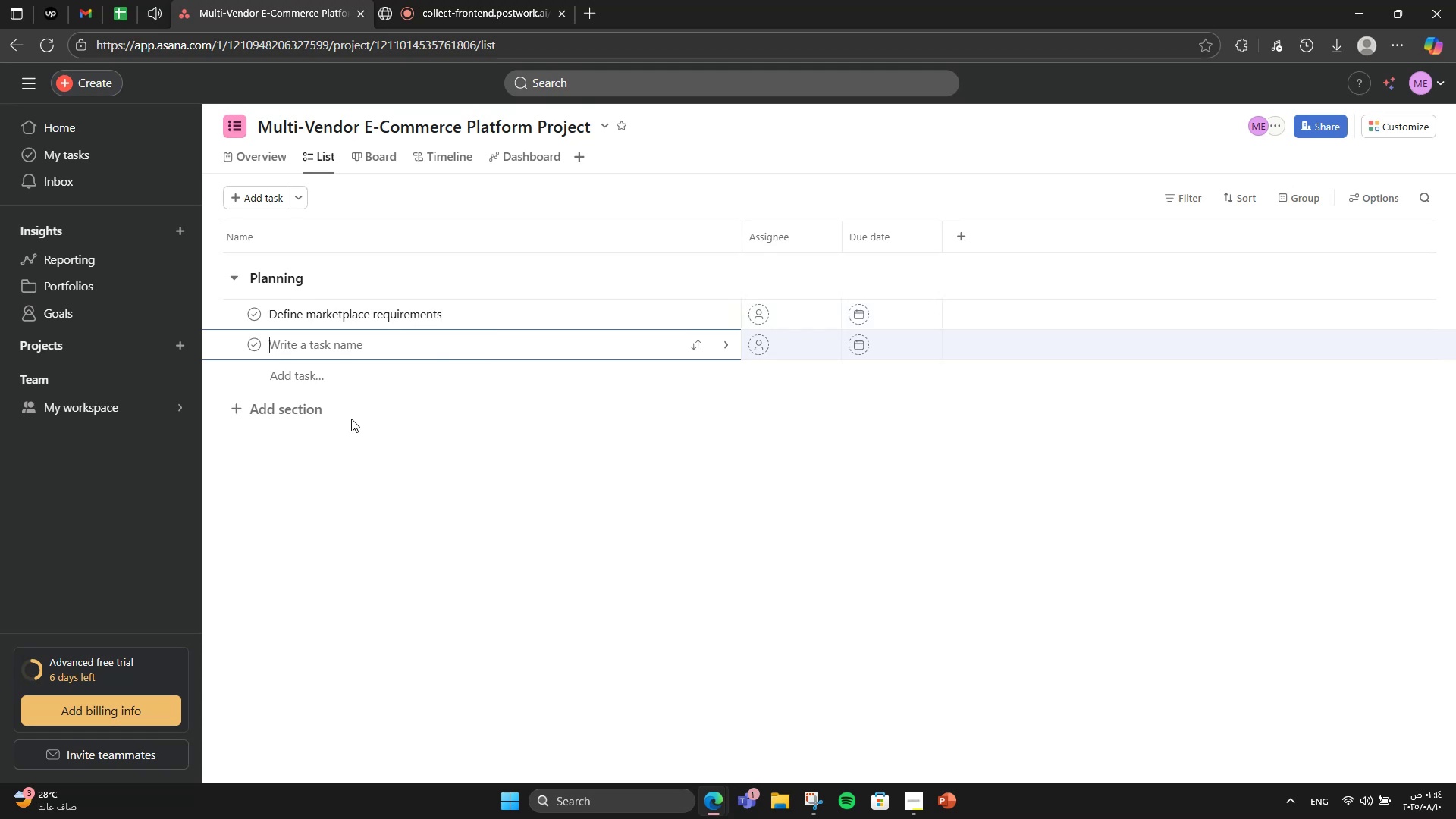 
type(Reseac)
key(Backspace)
type(rch competitor platforms)
 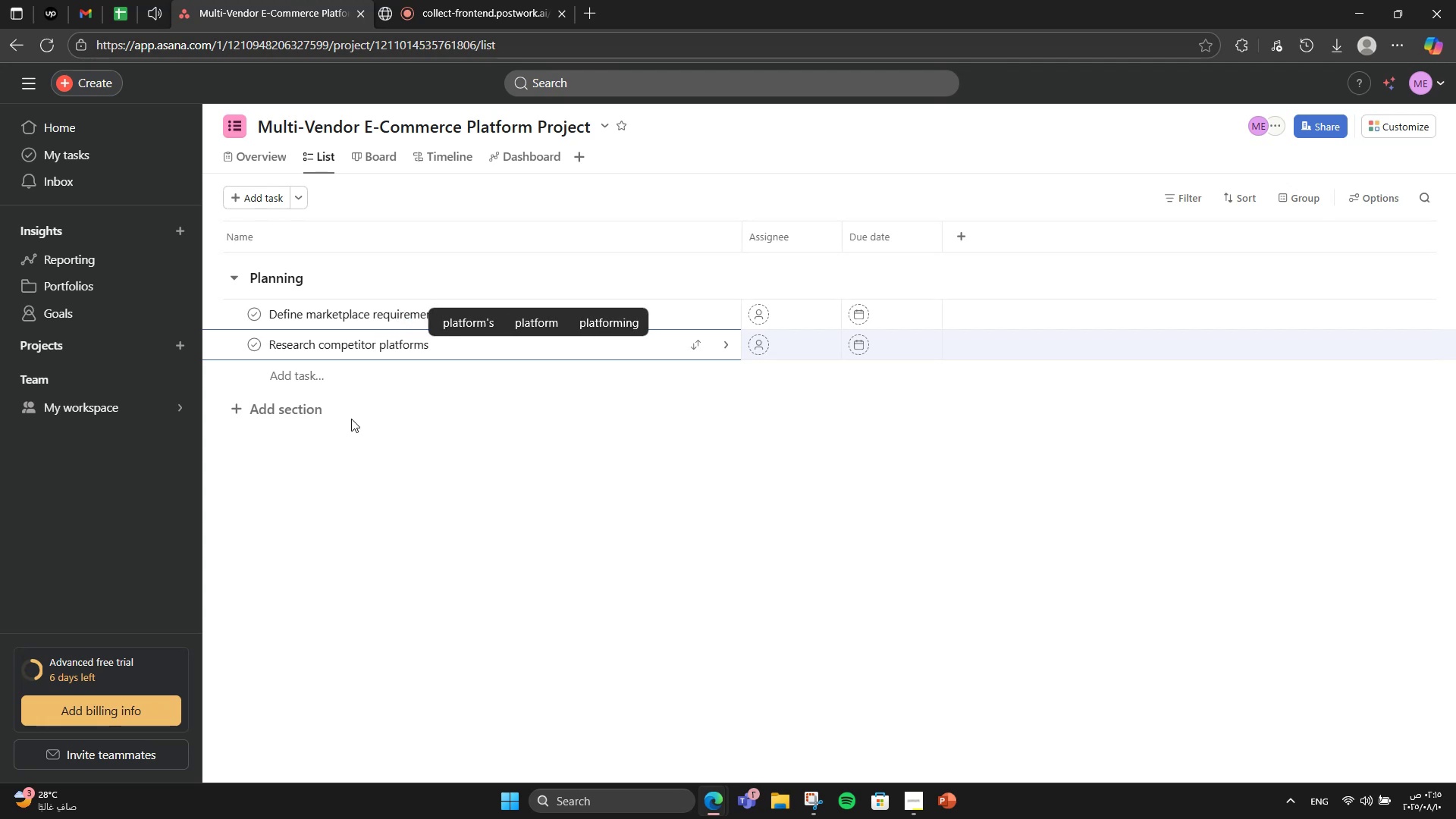 
key(Enter)
 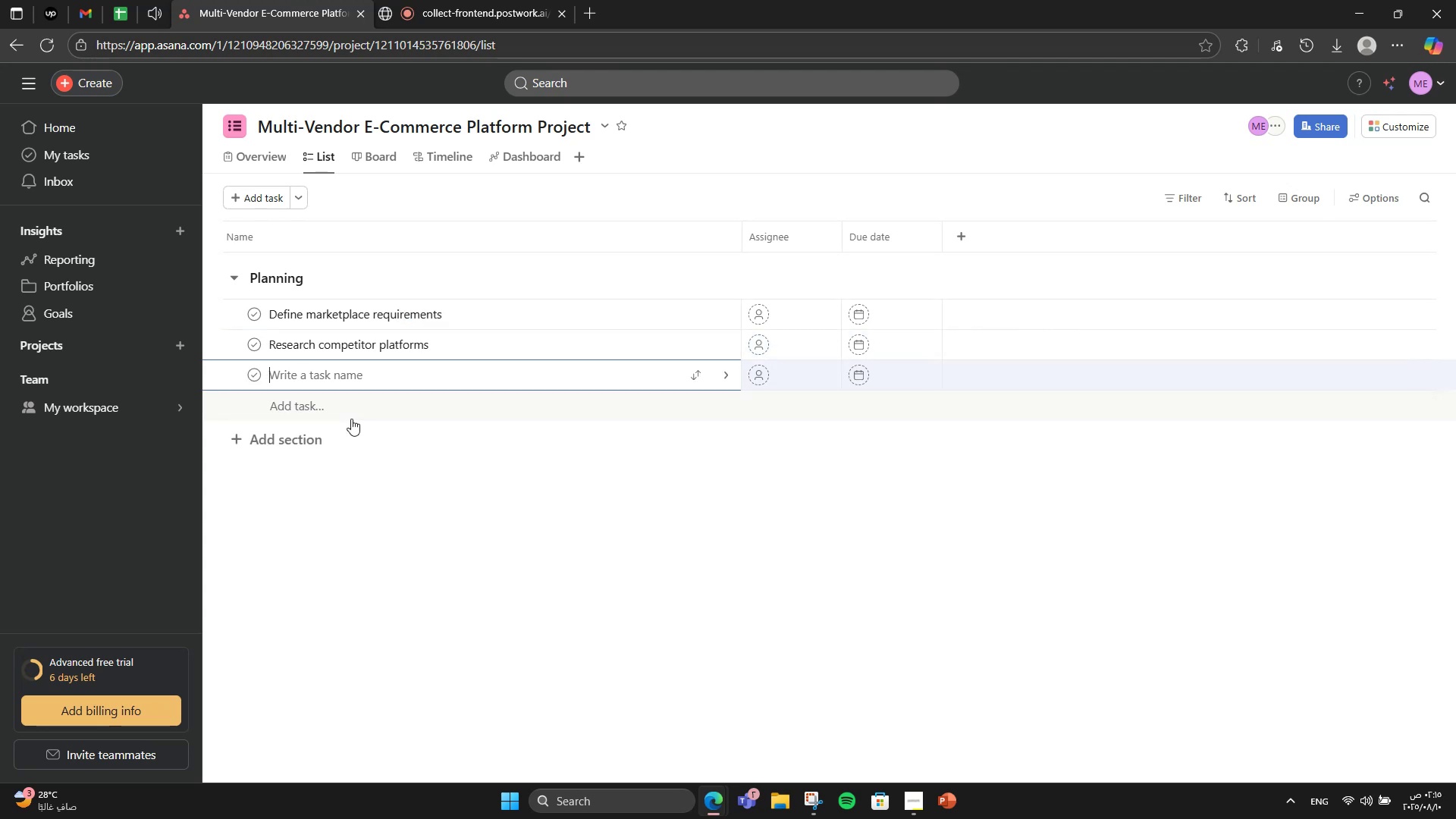 
key(CapsLock)
 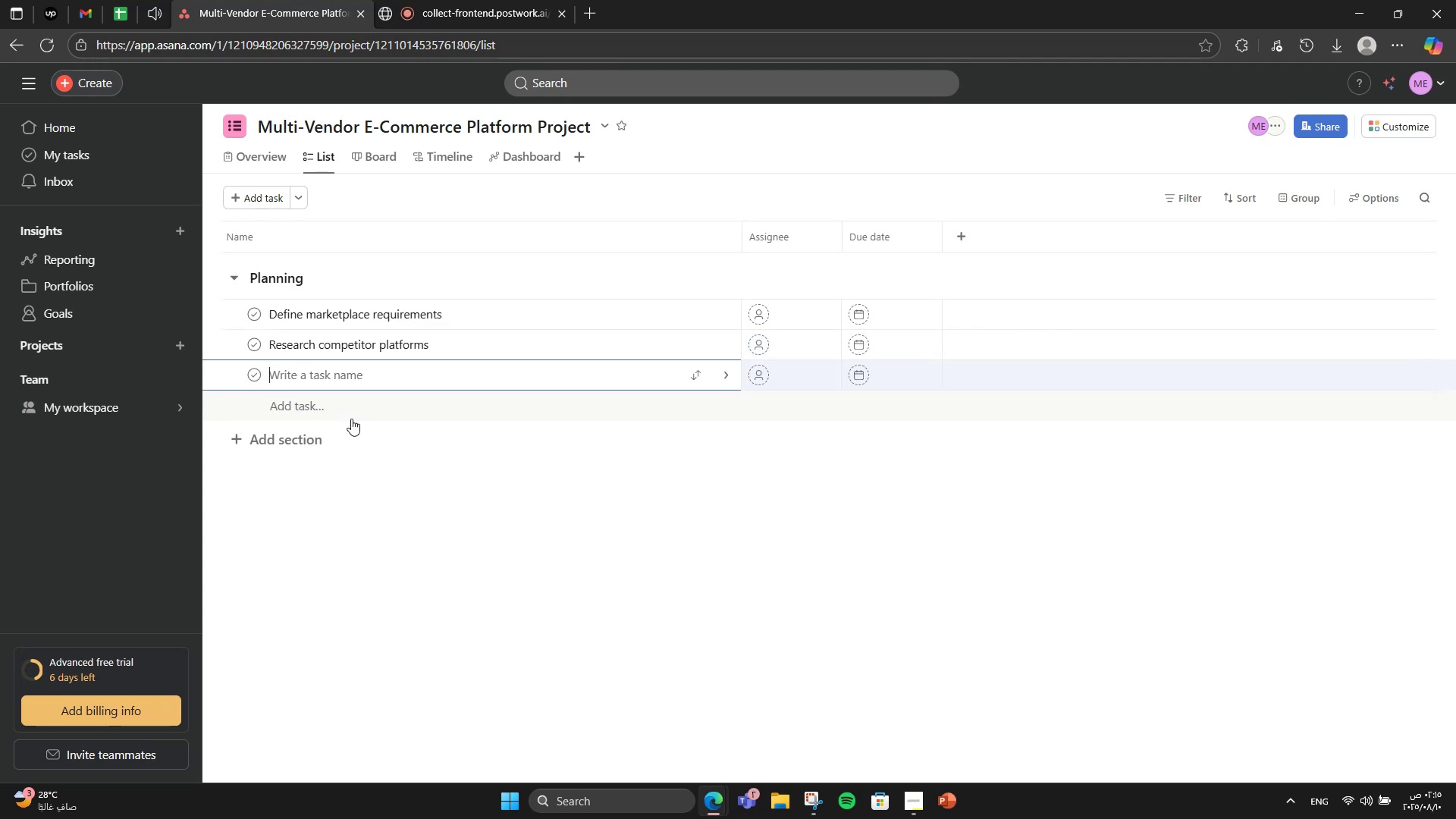 
key(U)
 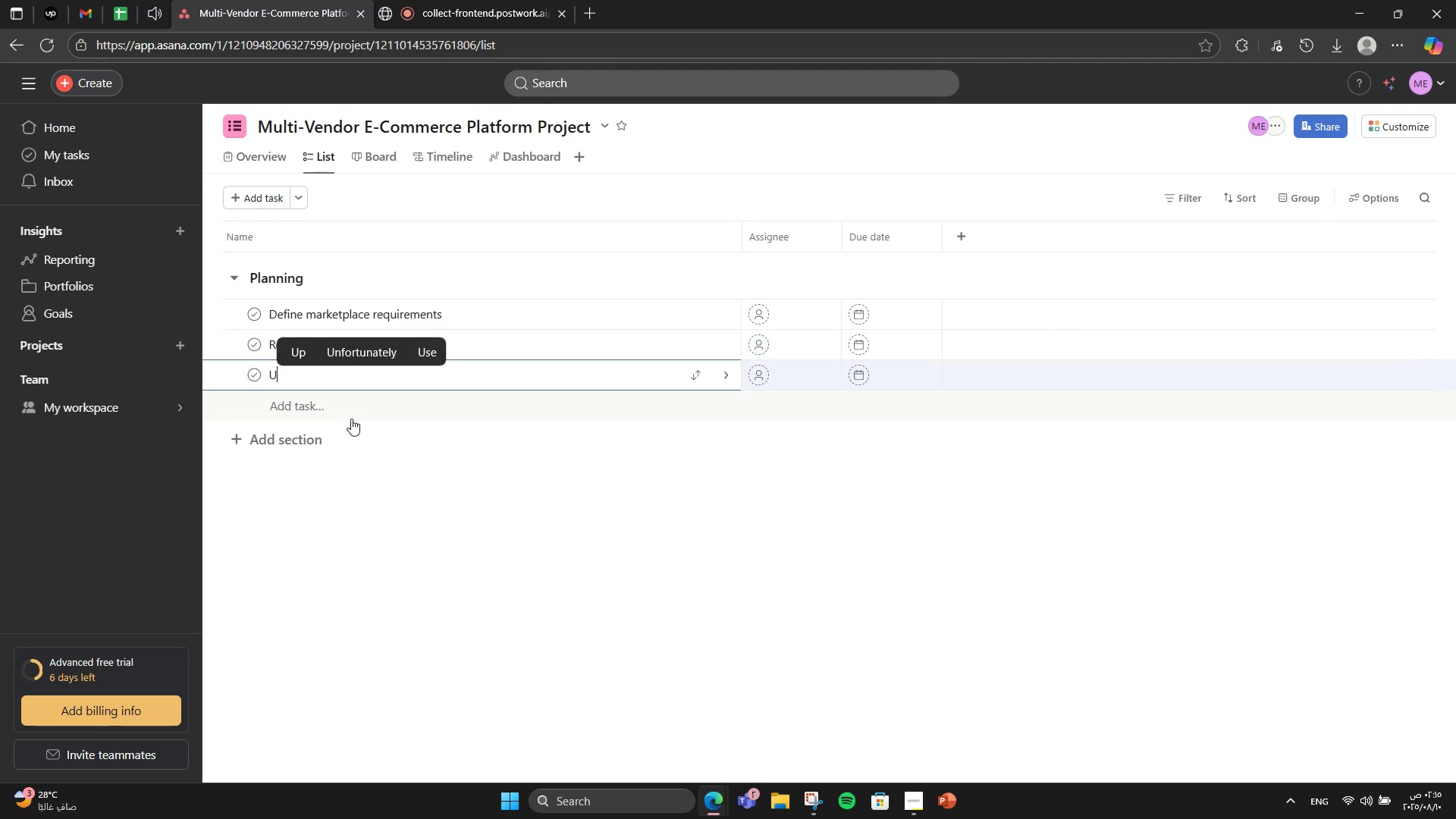 
key(CapsLock)
 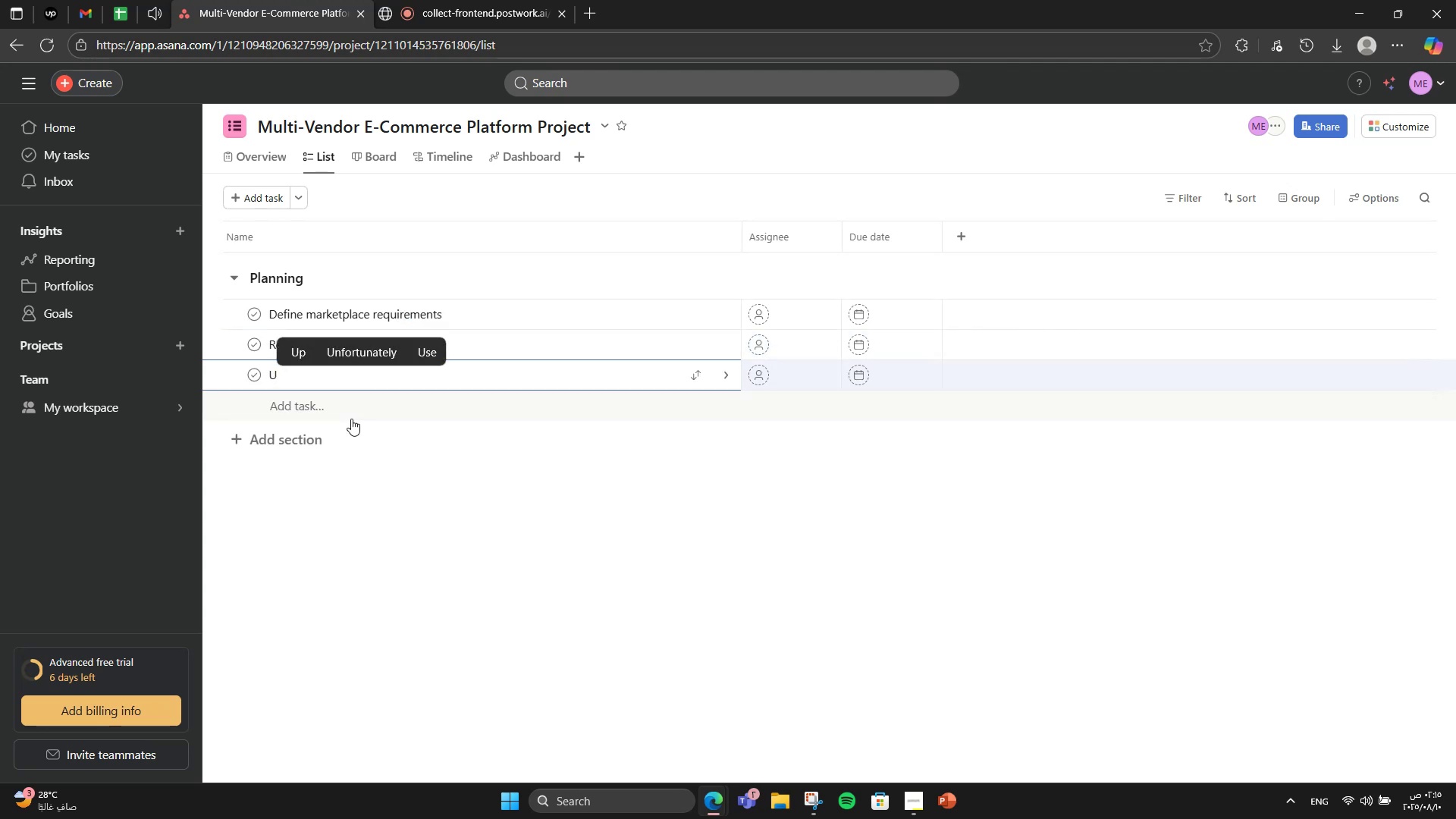 
key(Backspace)
 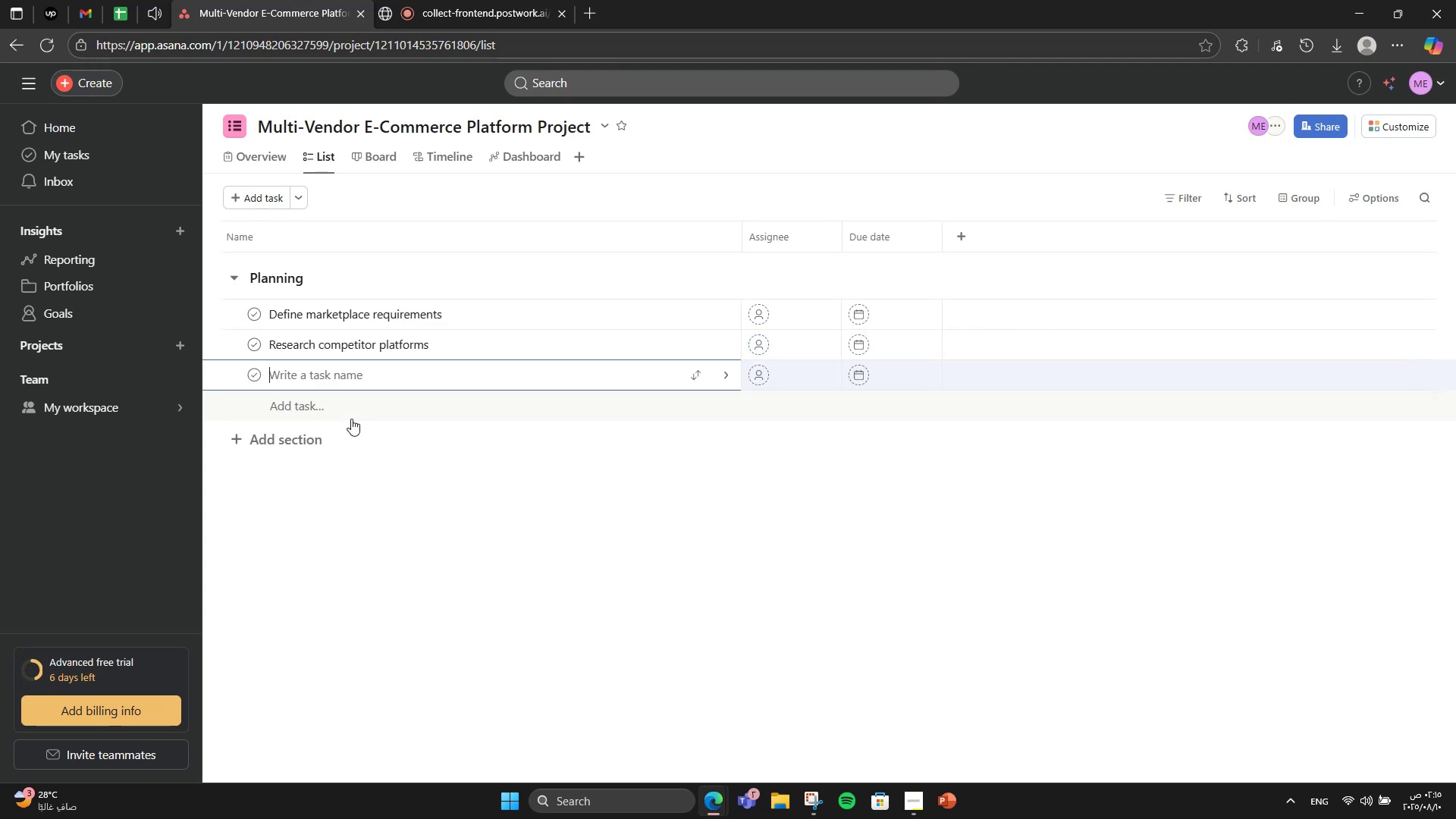 
key(Backspace)
 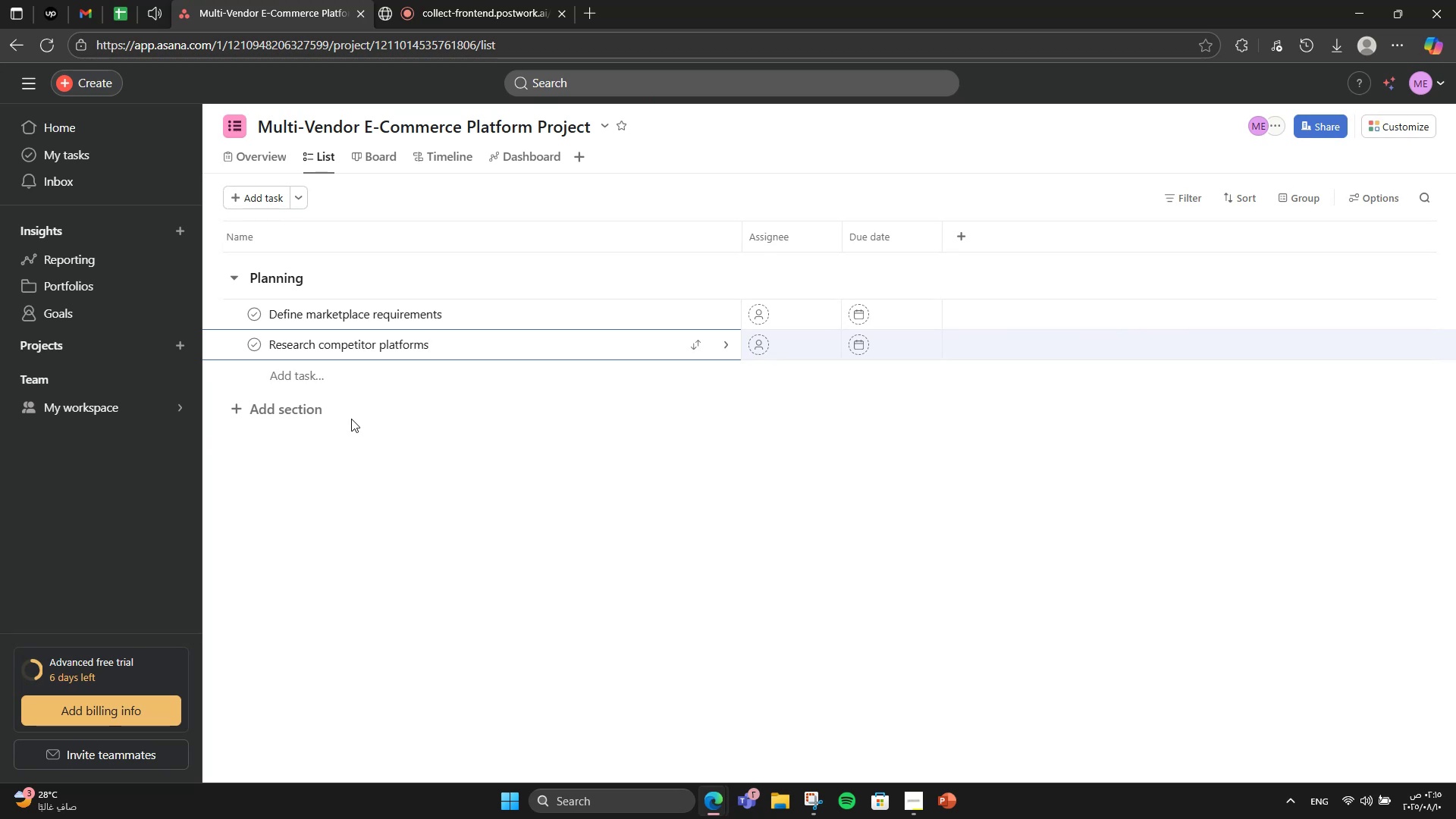 
left_click([305, 408])
 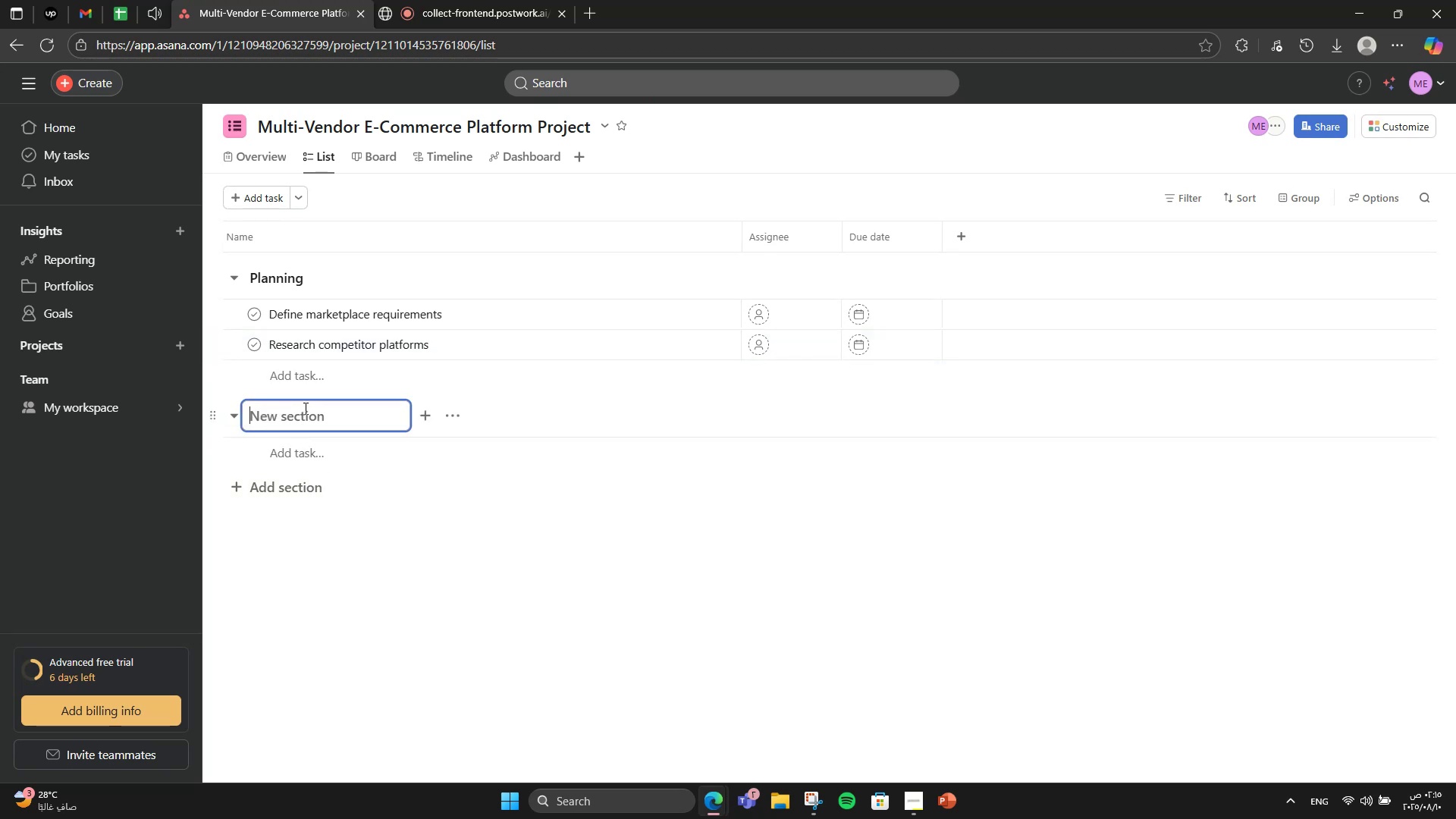 
type(Deisgg)
key(Backspace)
key(Backspace)
key(Backspace)
key(Backspace)
key(Backspace)
type(esign )
key(Backspace)
 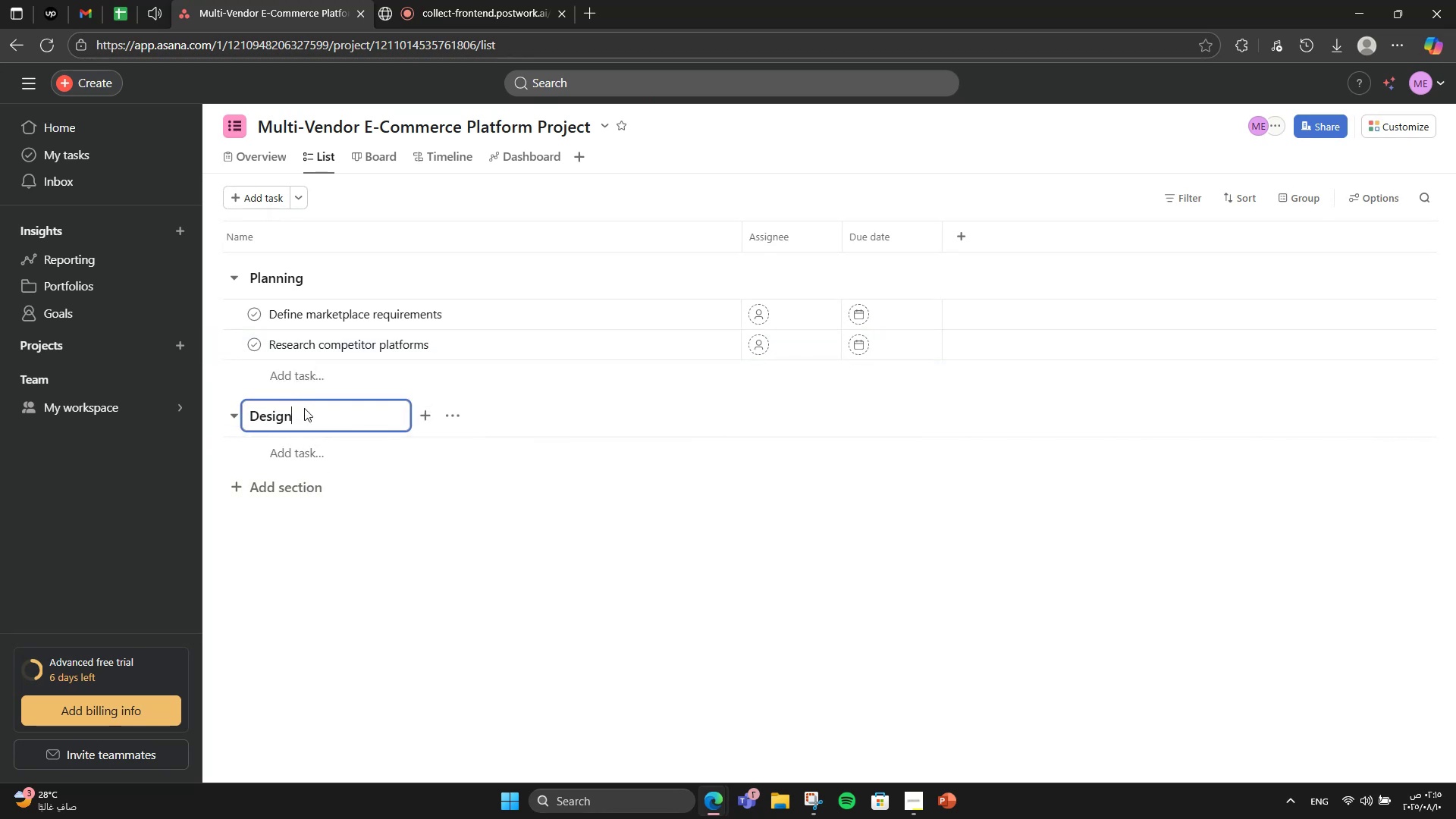 
key(Enter)
 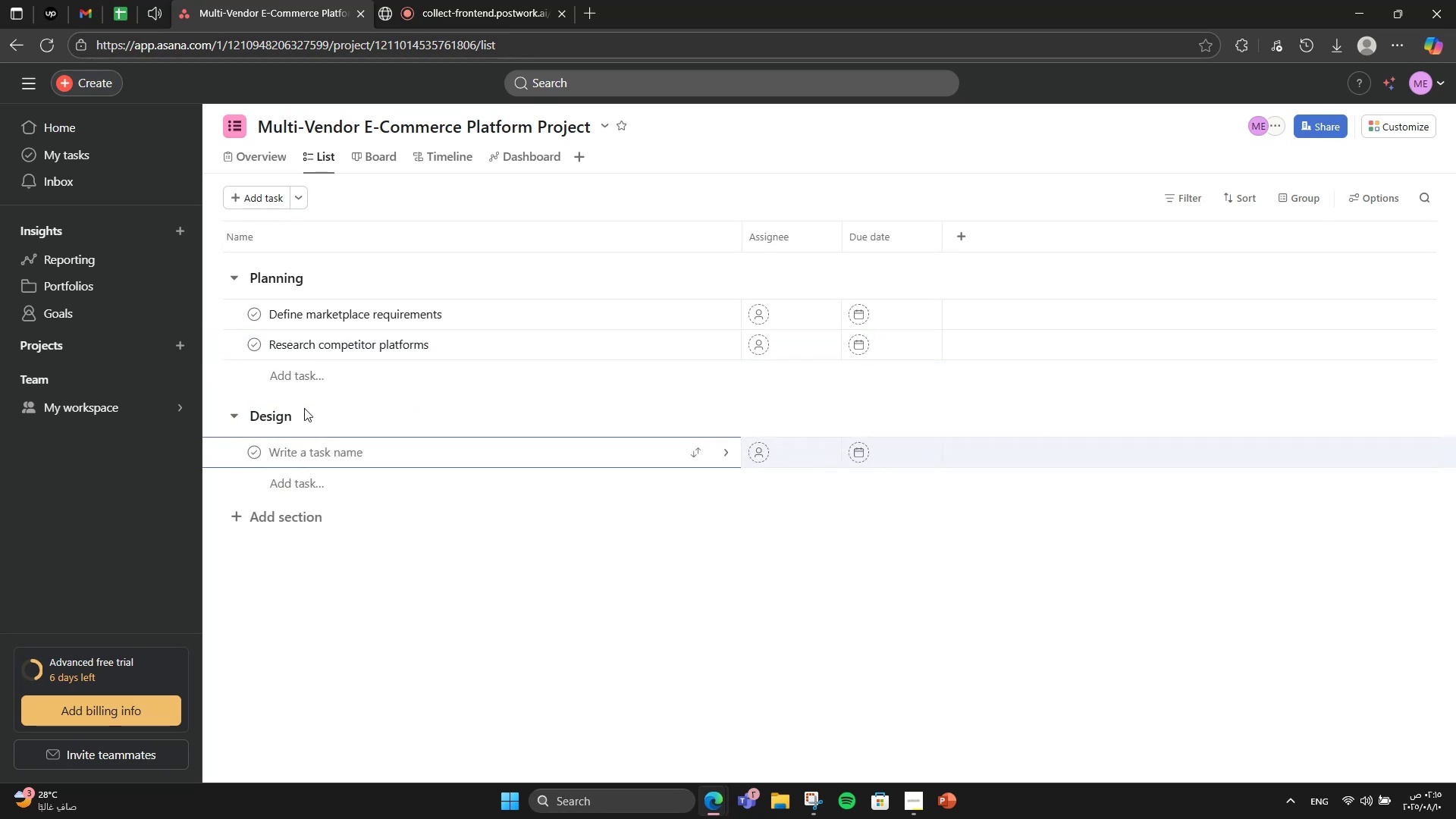 
type(UX/UI design for buyer & seller portals)
 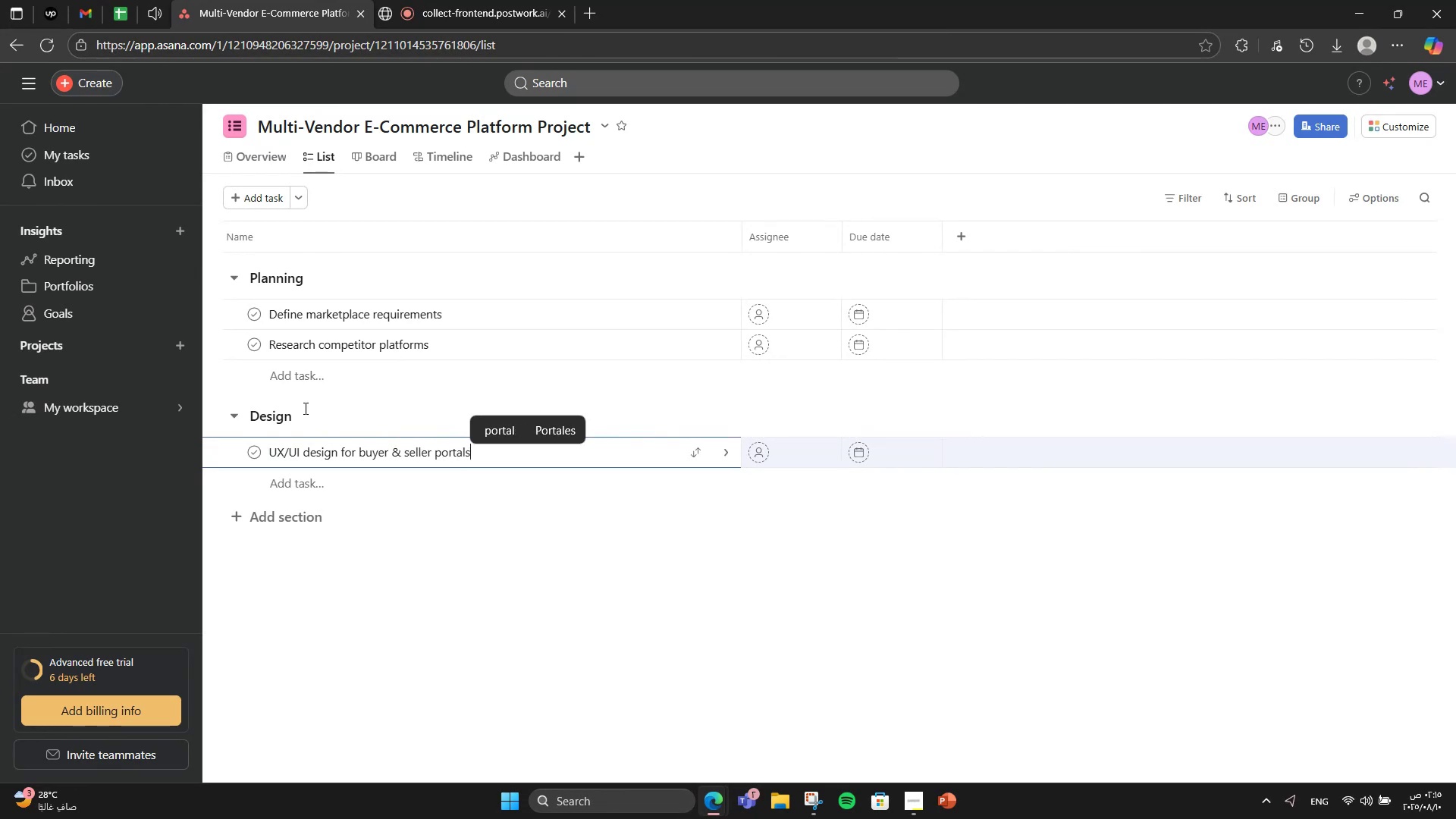 
wait(16.5)
 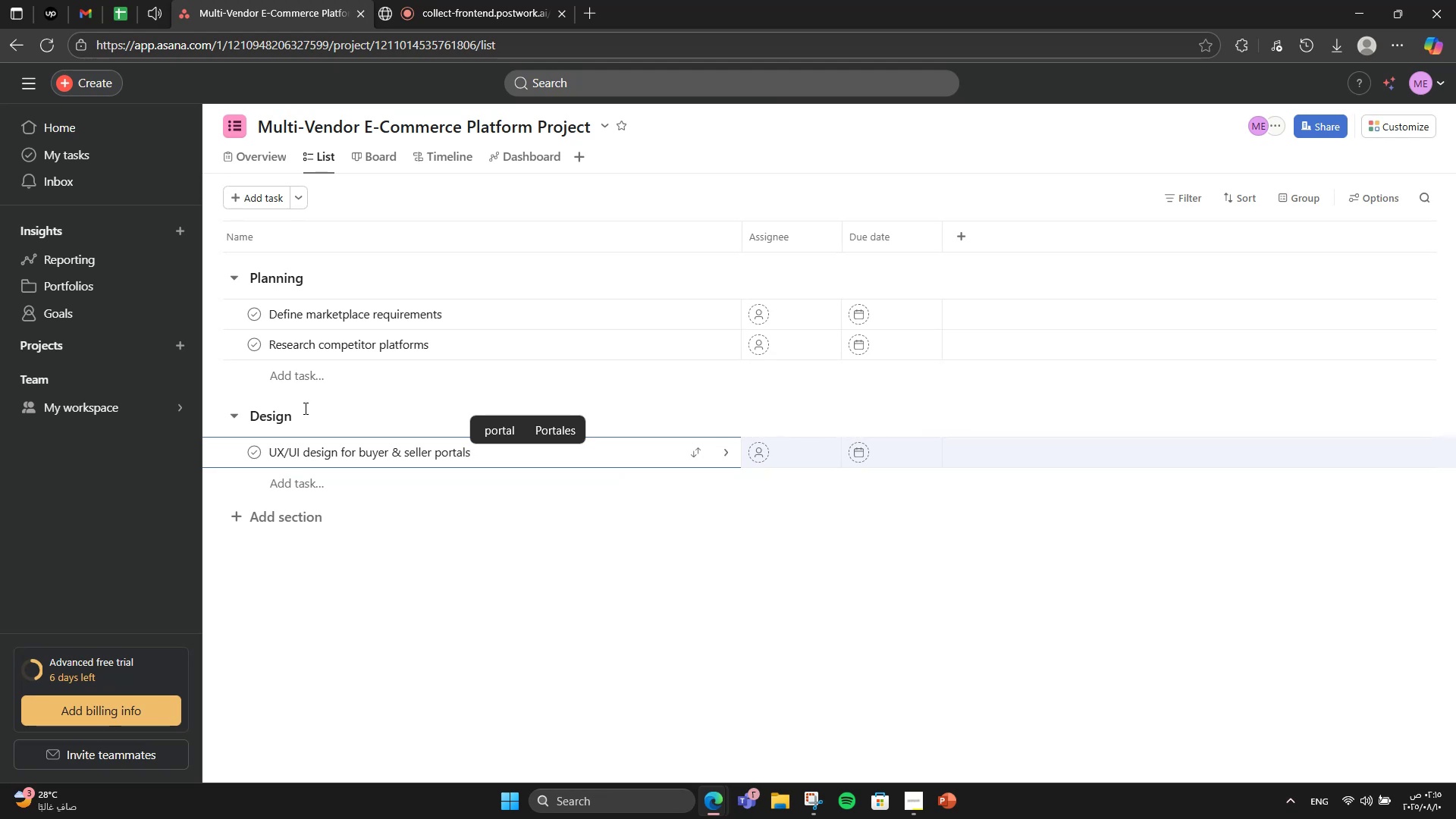 
left_click([295, 521])
 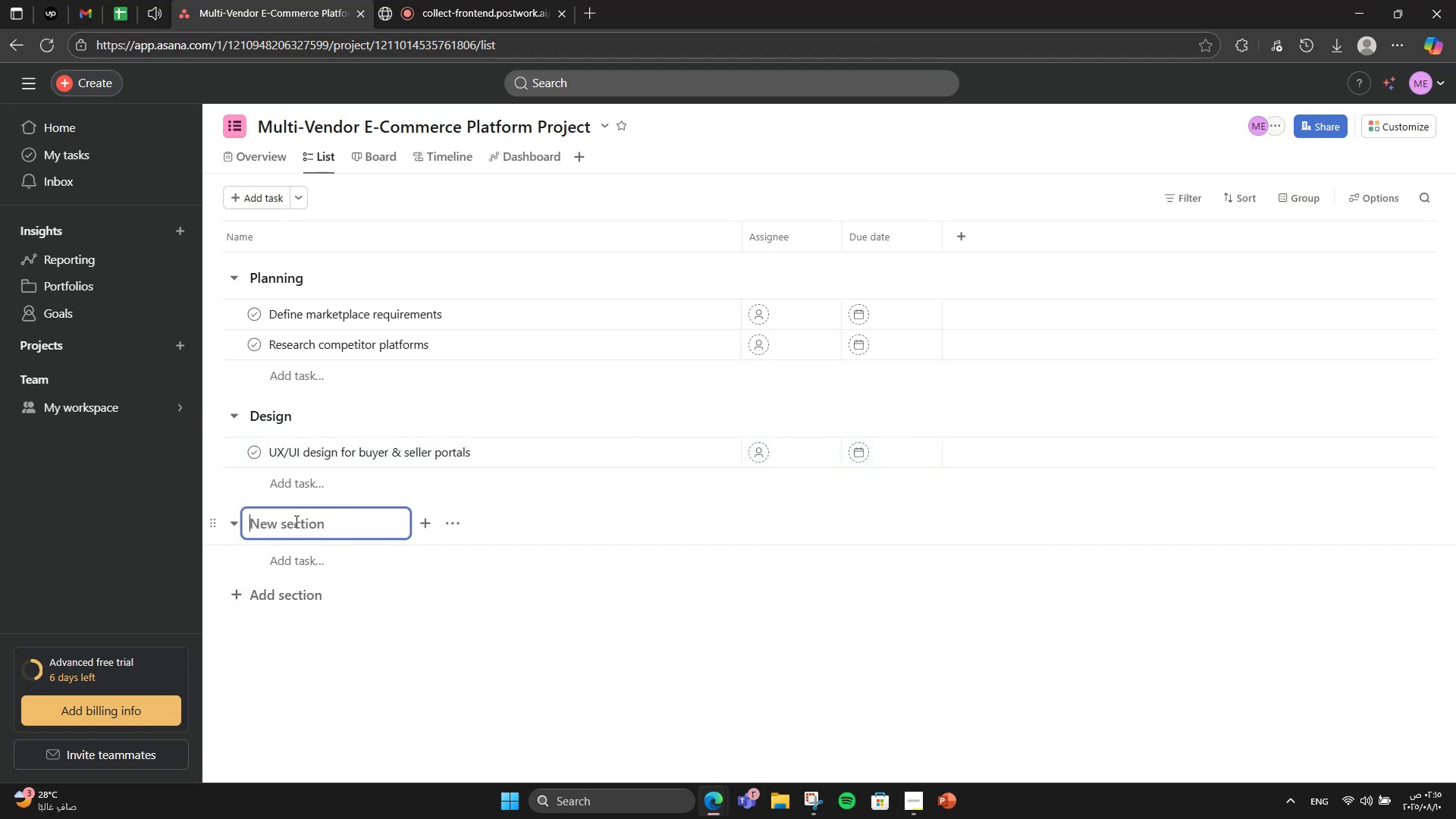 
left_click([470, 307])
 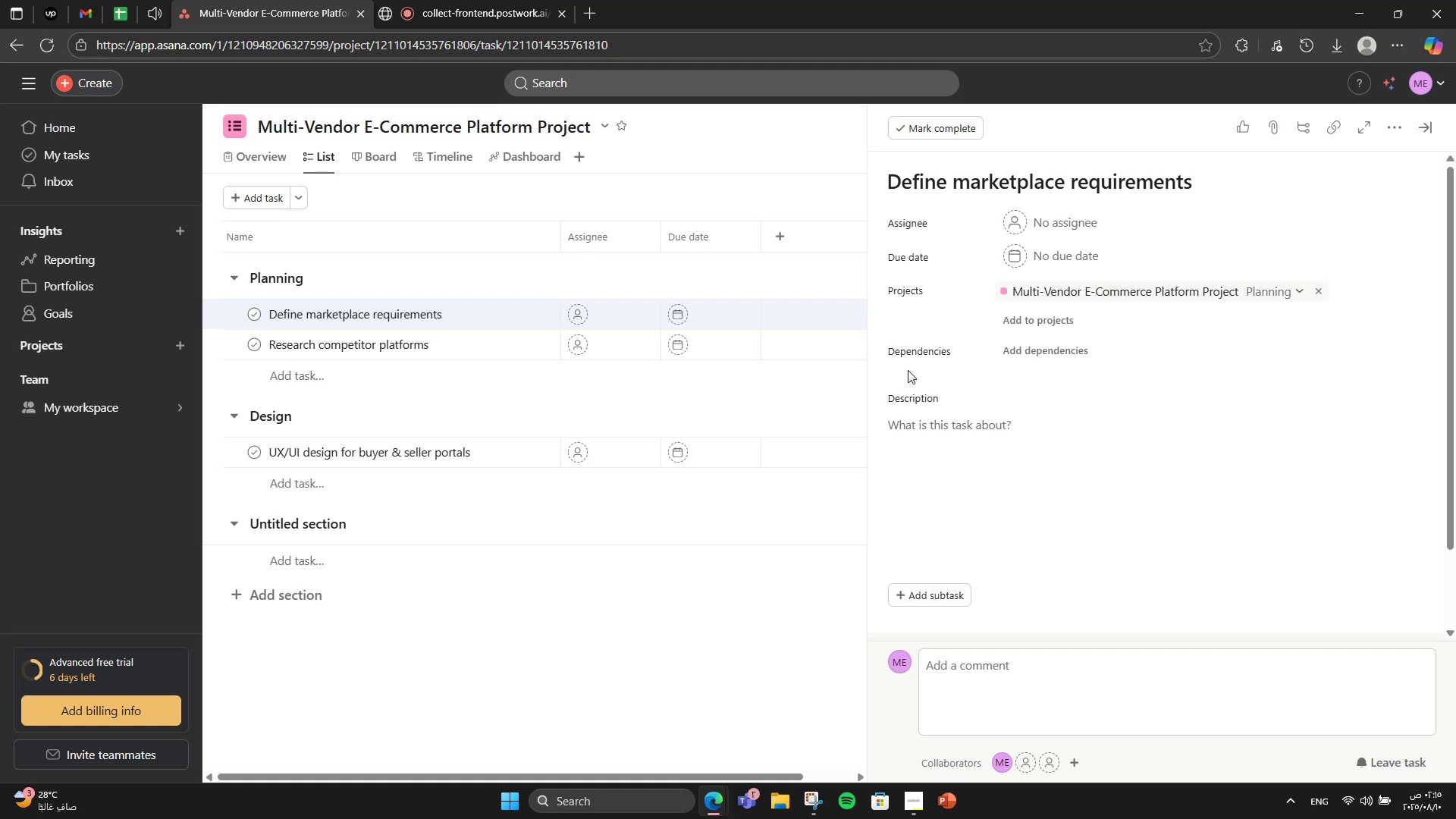 
scroll: coordinate [956, 425], scroll_direction: down, amount: 1.0
 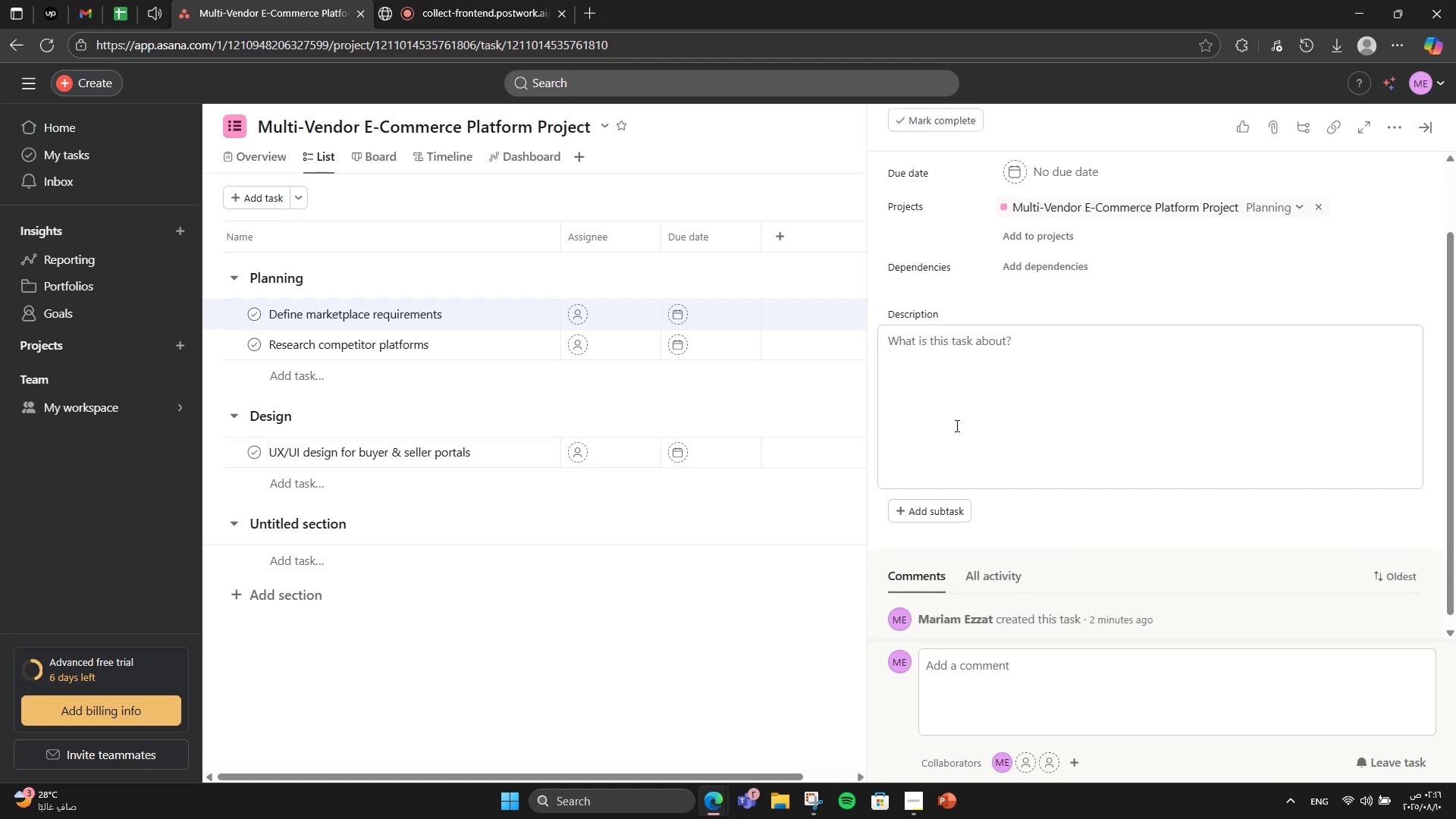 
left_click([956, 425])
 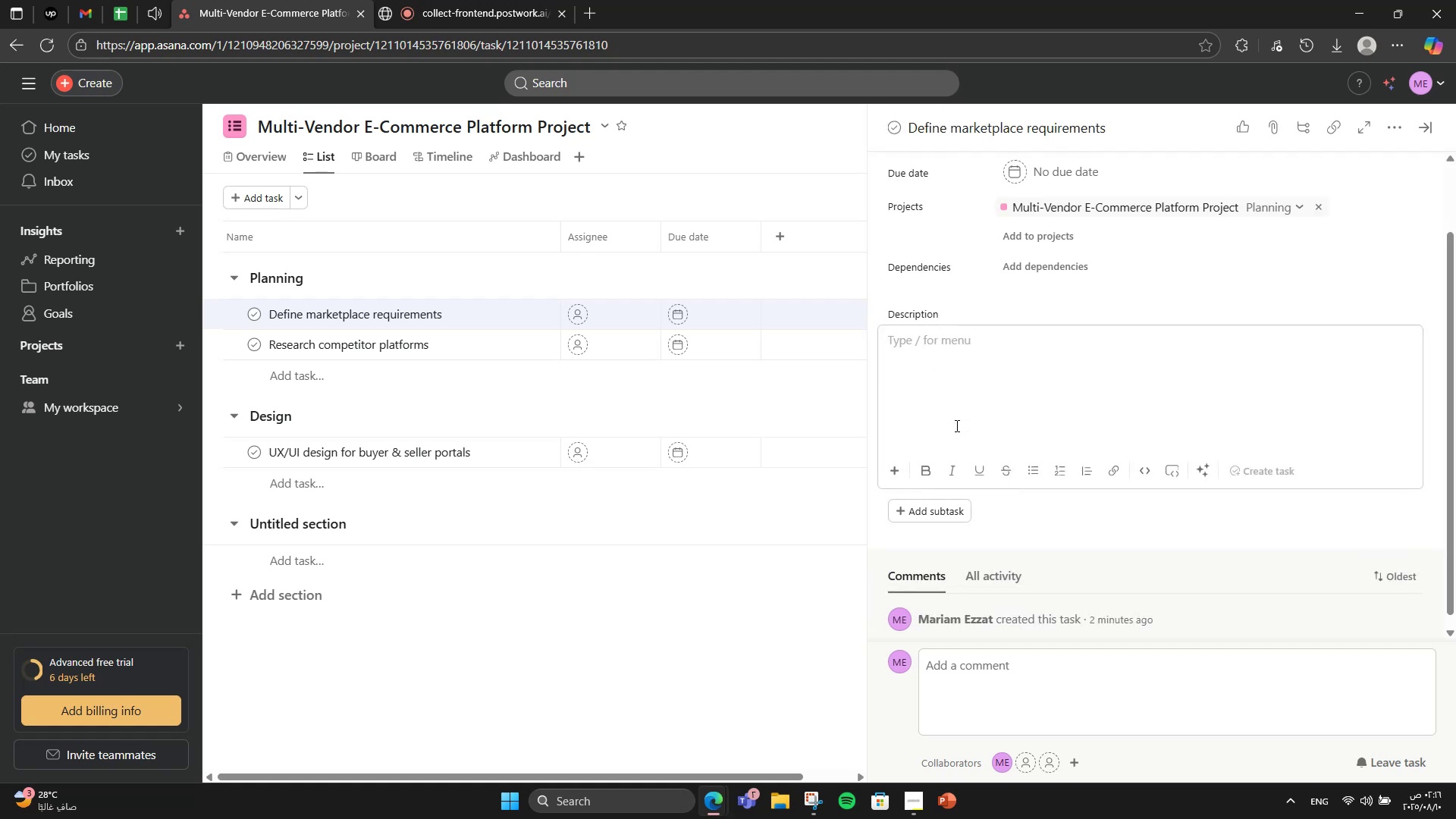 
type(Document all features (seller onboar)
 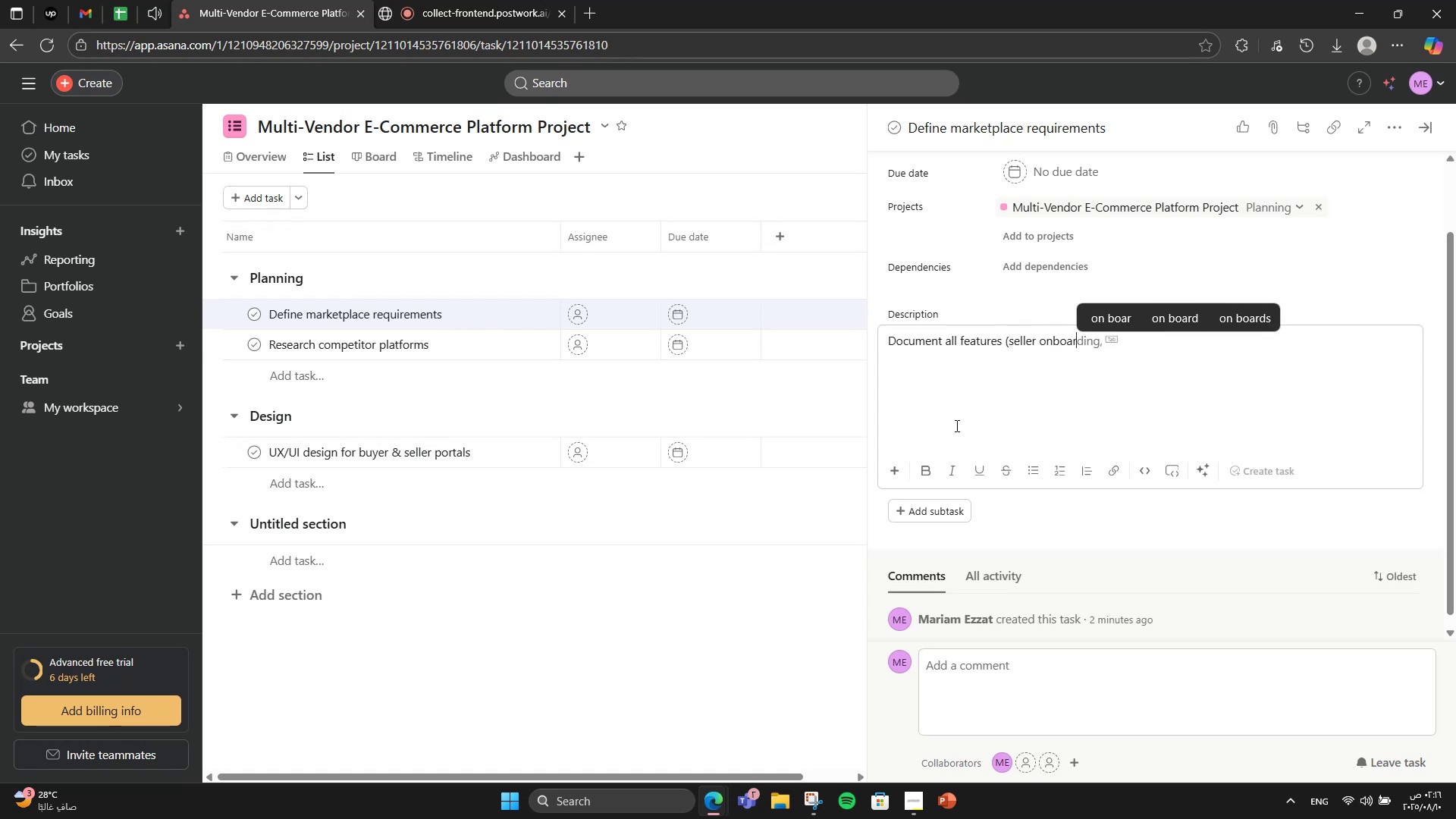 
key(ArrowRight)
 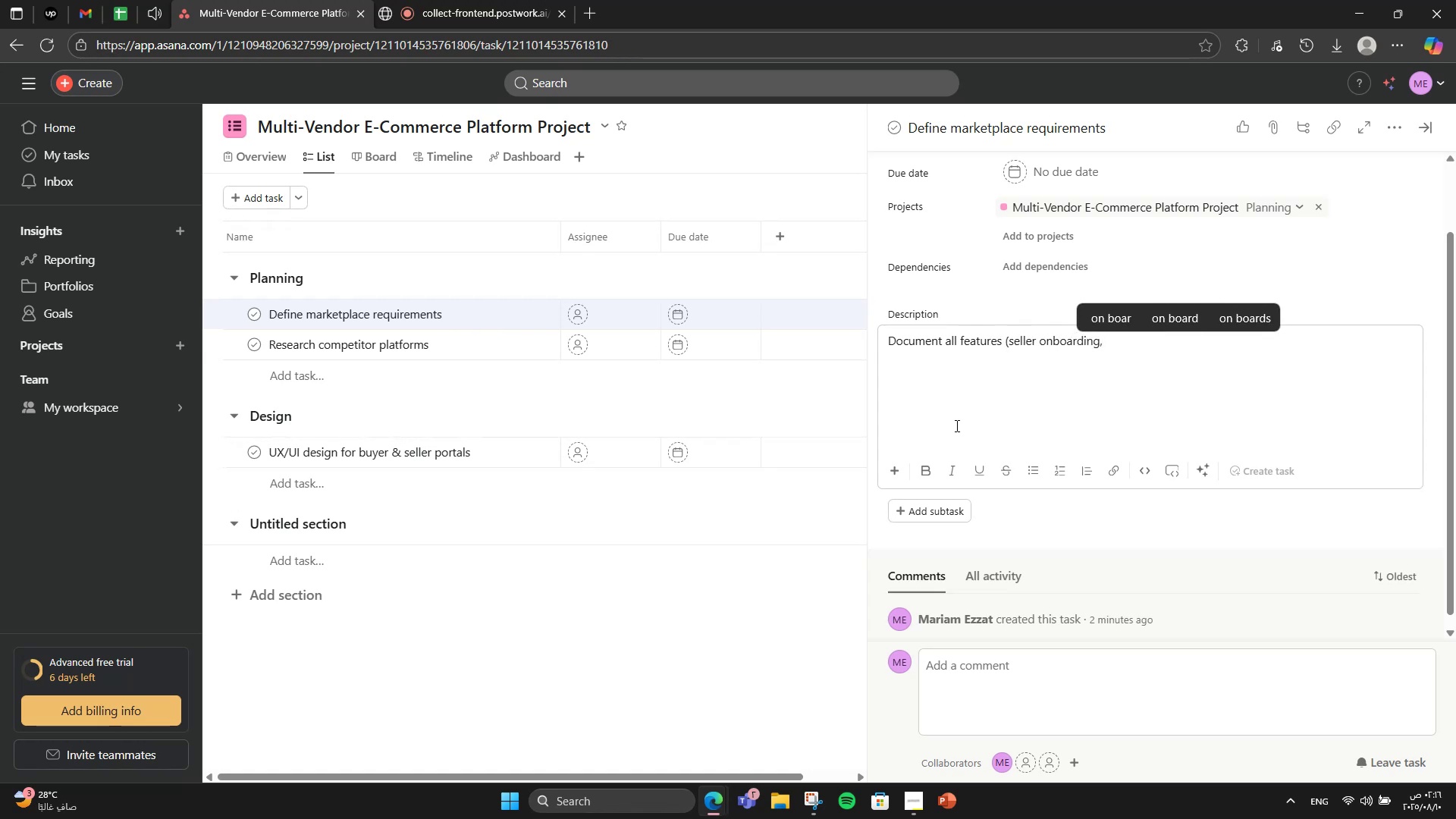 
type(search )
 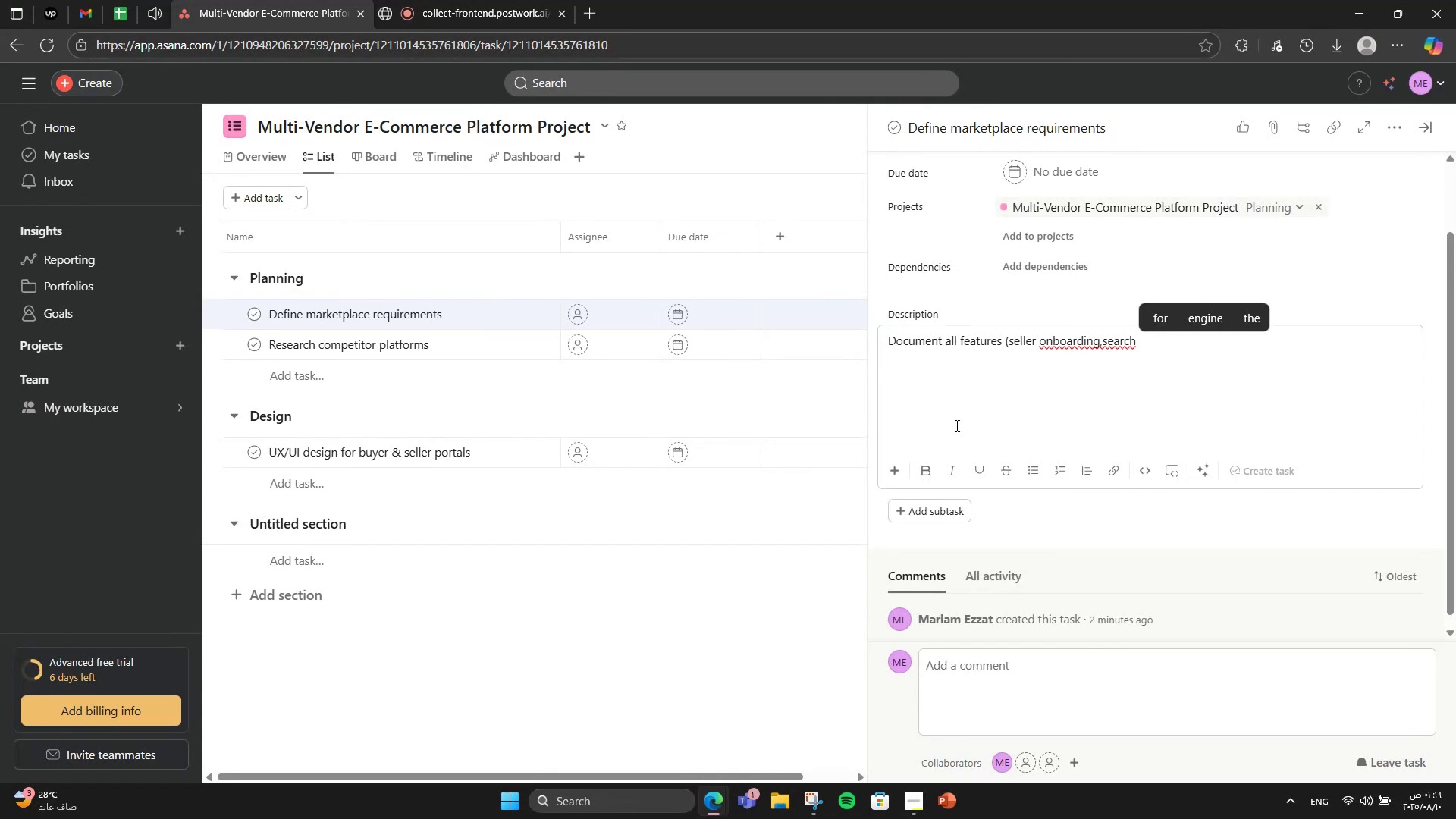 
hold_key(key=ArrowLeft, duration=0.65)
 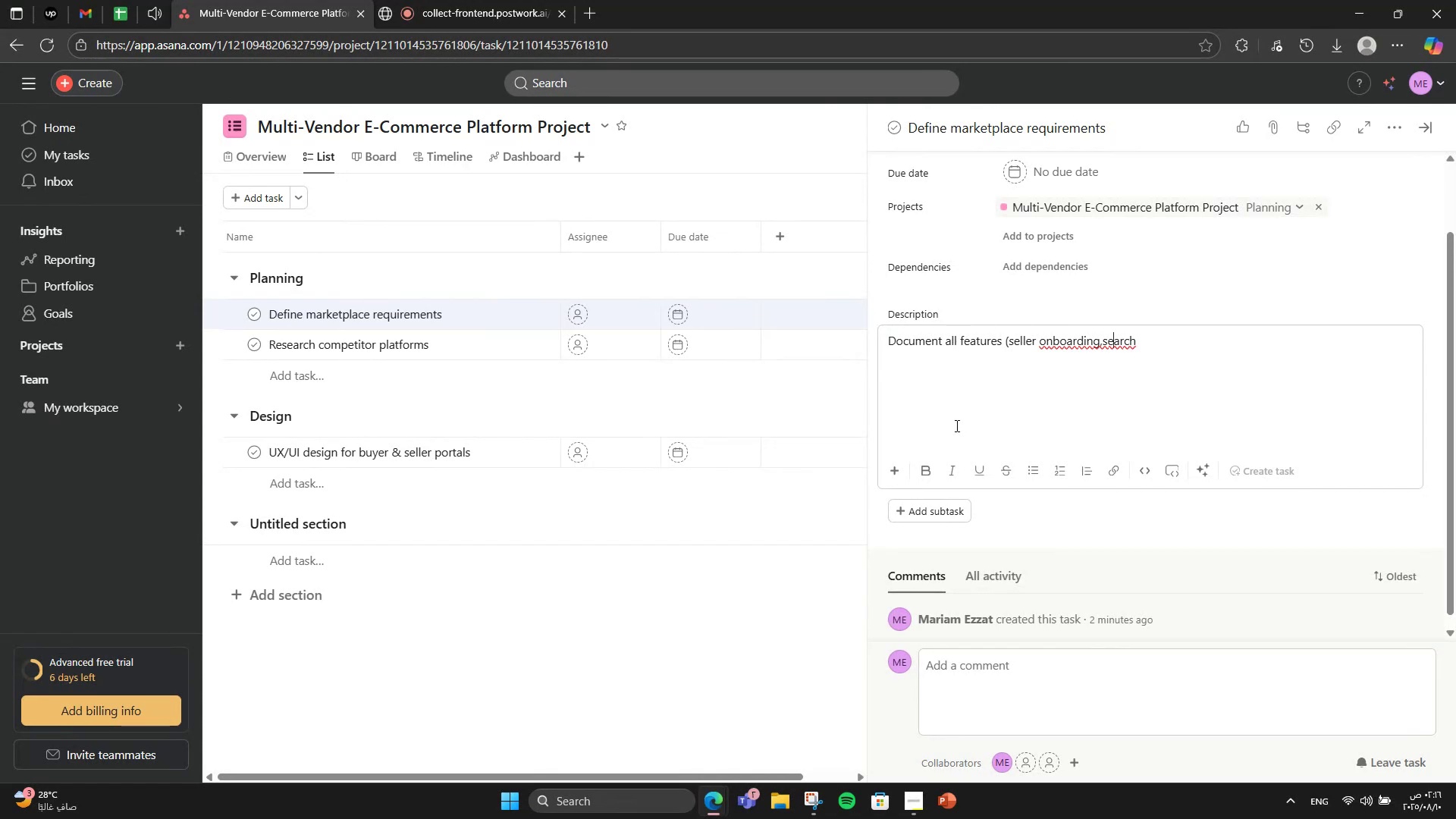 
key(ArrowLeft)
 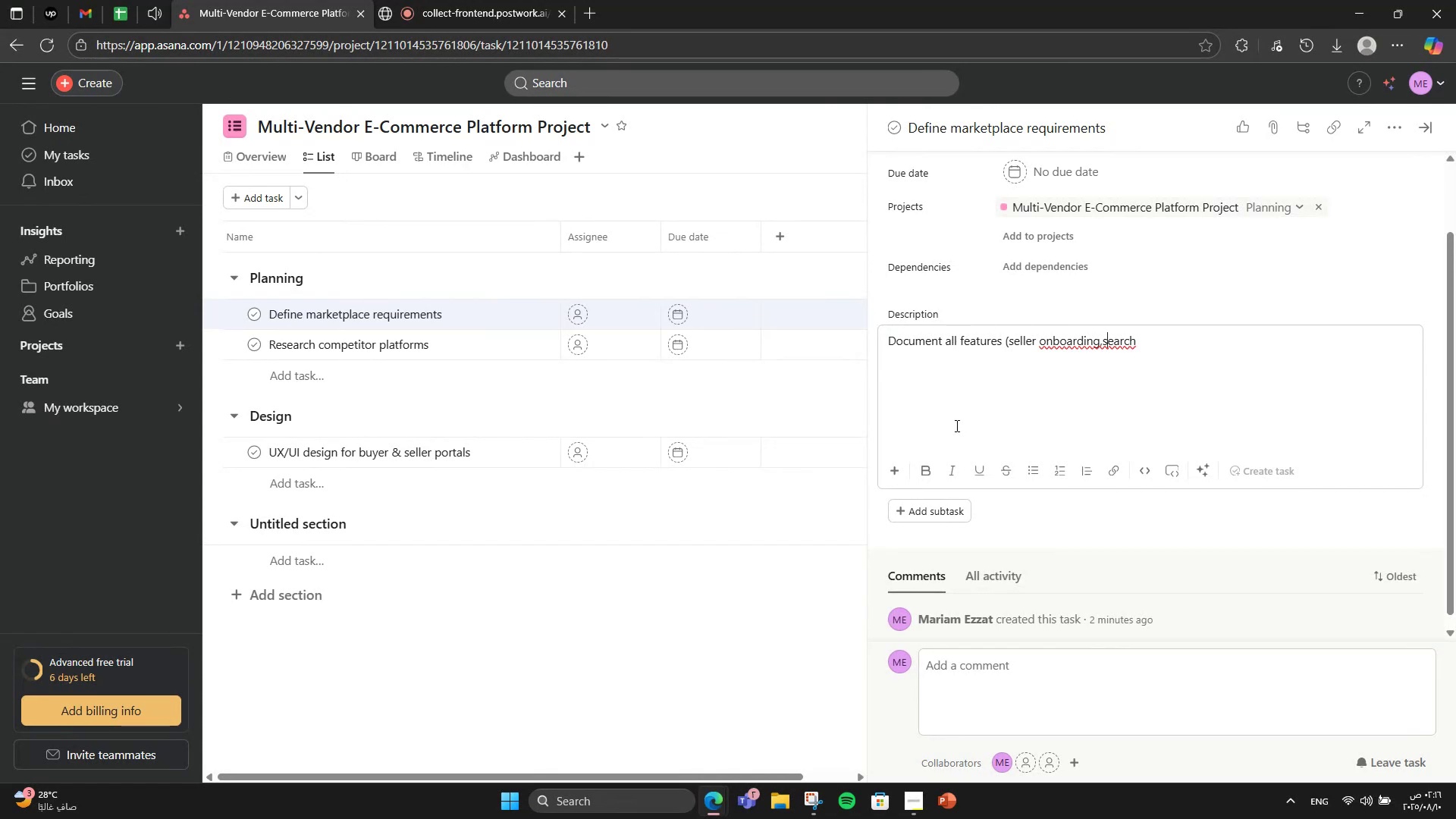 
key(ArrowLeft)
 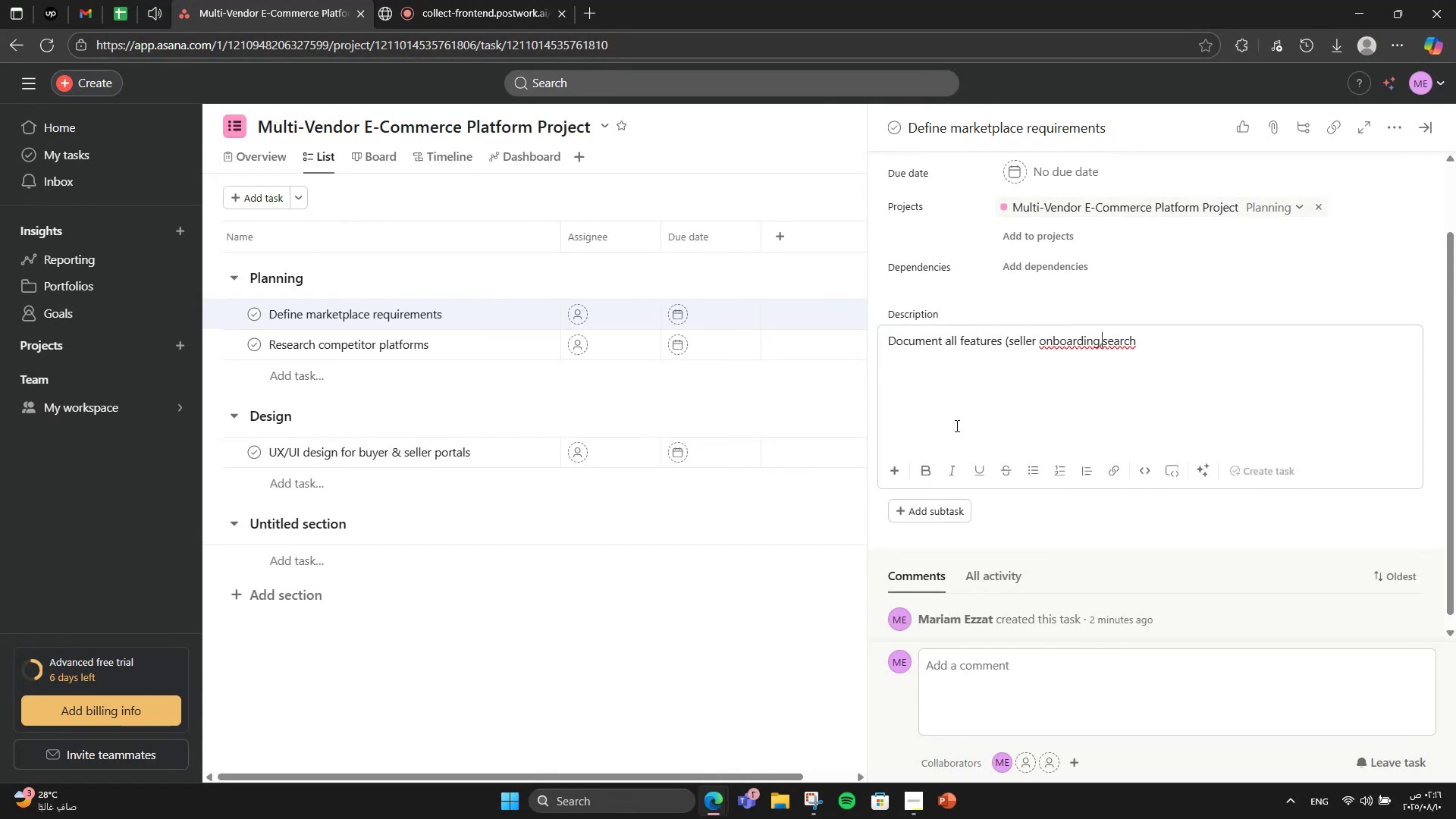 
type( )
key(Backspace)
type(, product pages, payment,shipping )
 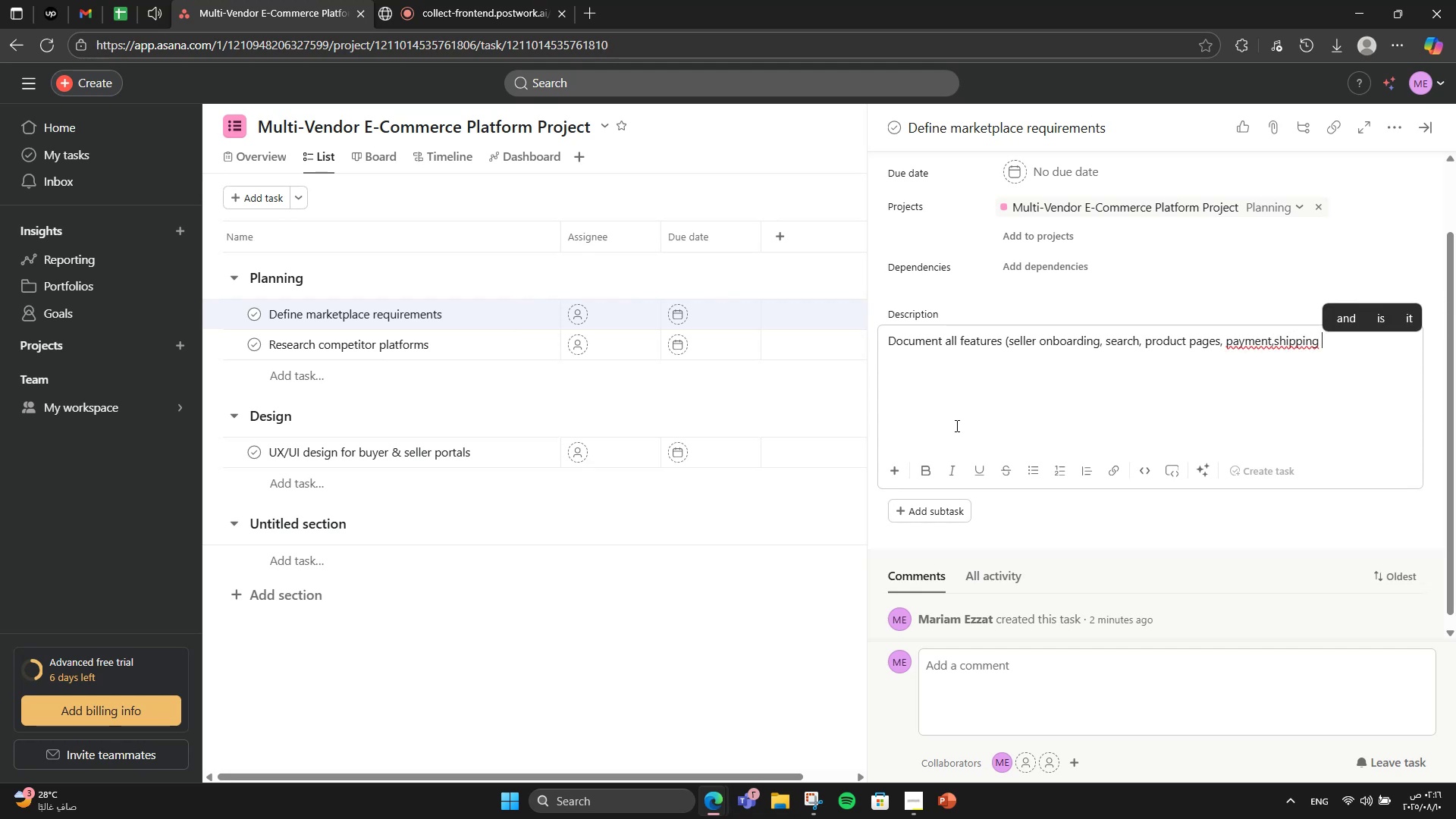 
hold_key(key=ArrowRight, duration=0.95)
 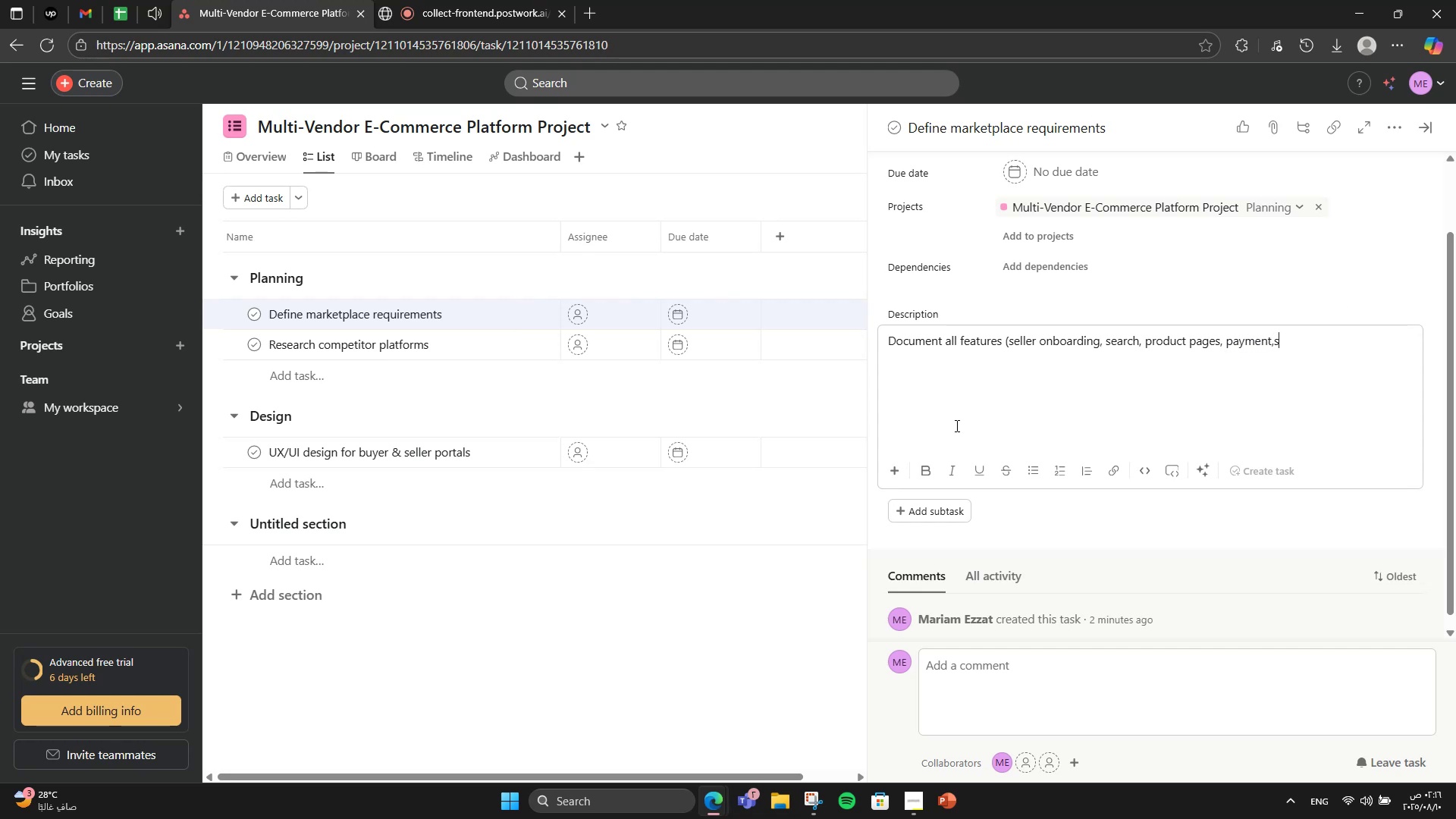 
key(ArrowLeft)
 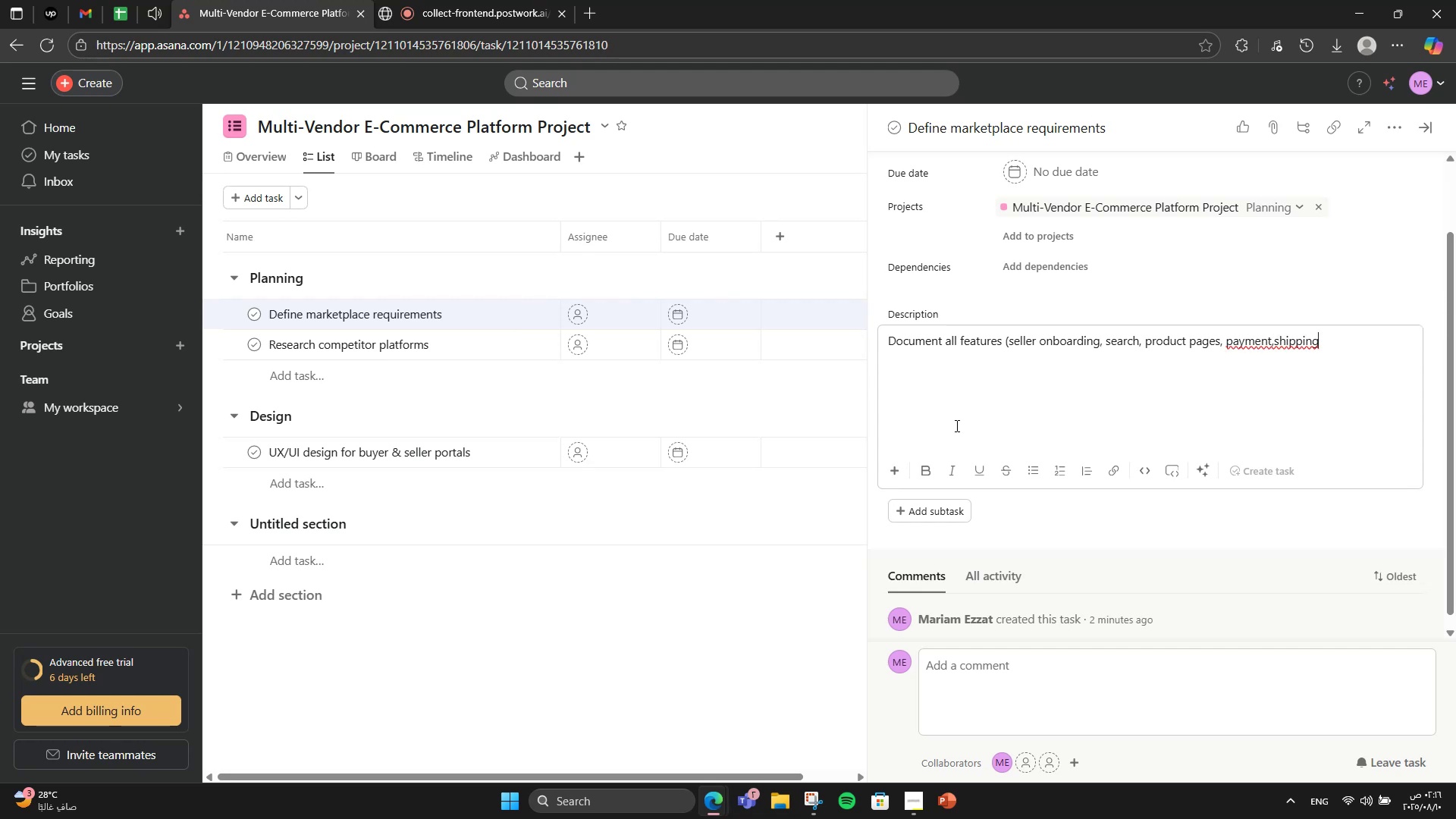 
key(ArrowLeft)
 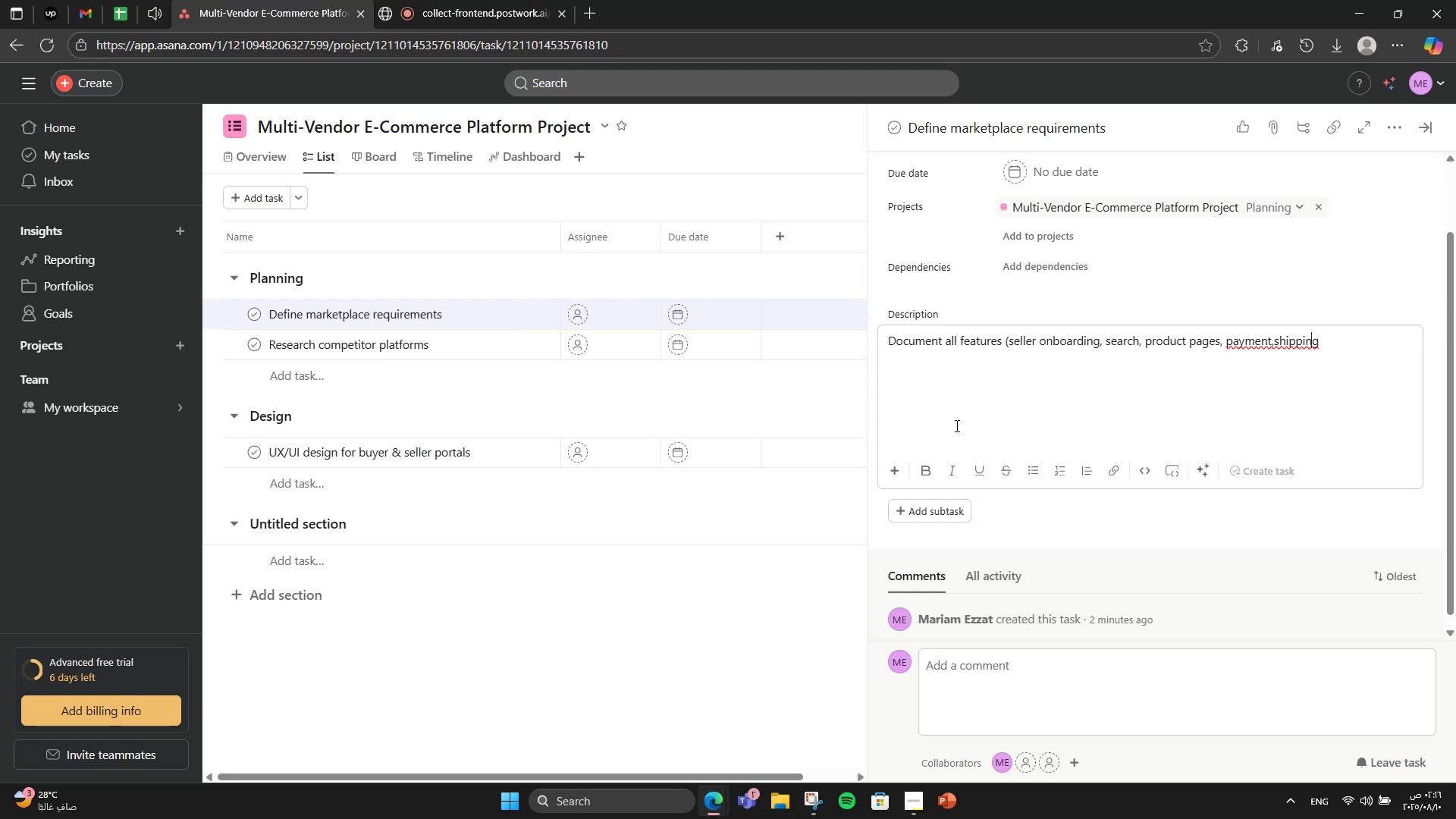 
key(ArrowLeft)
 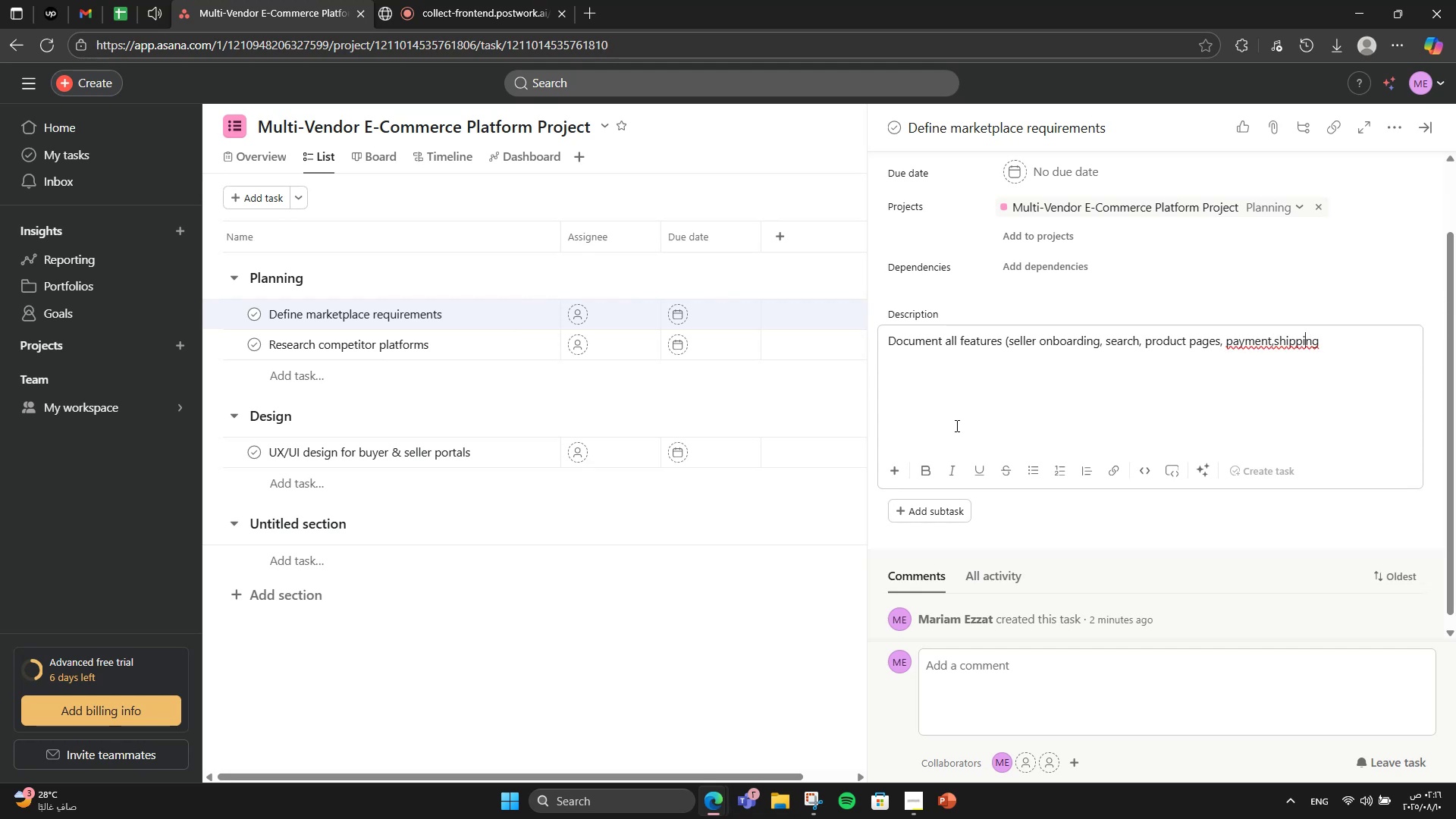 
key(ArrowLeft)
 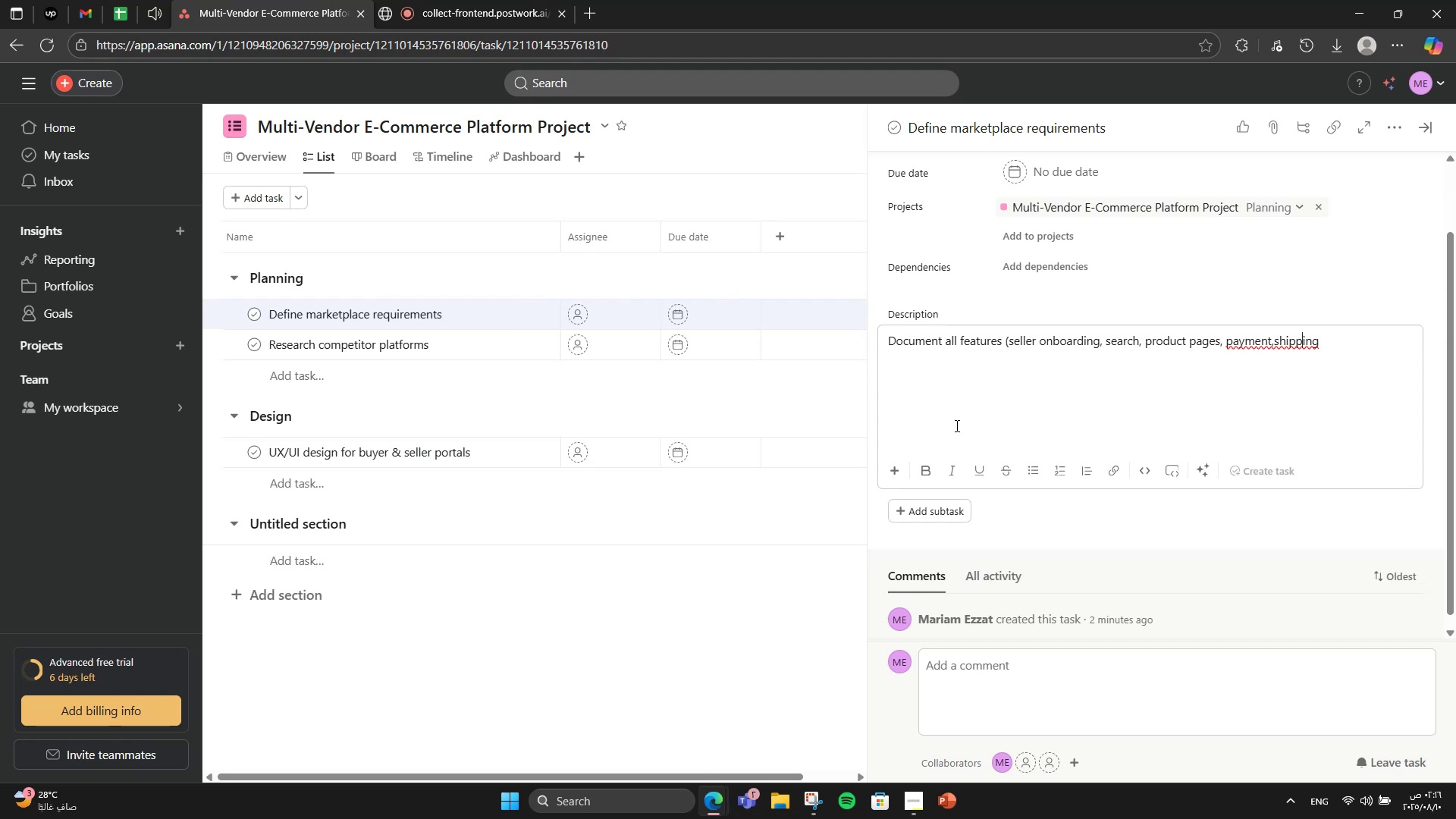 
key(ArrowLeft)
 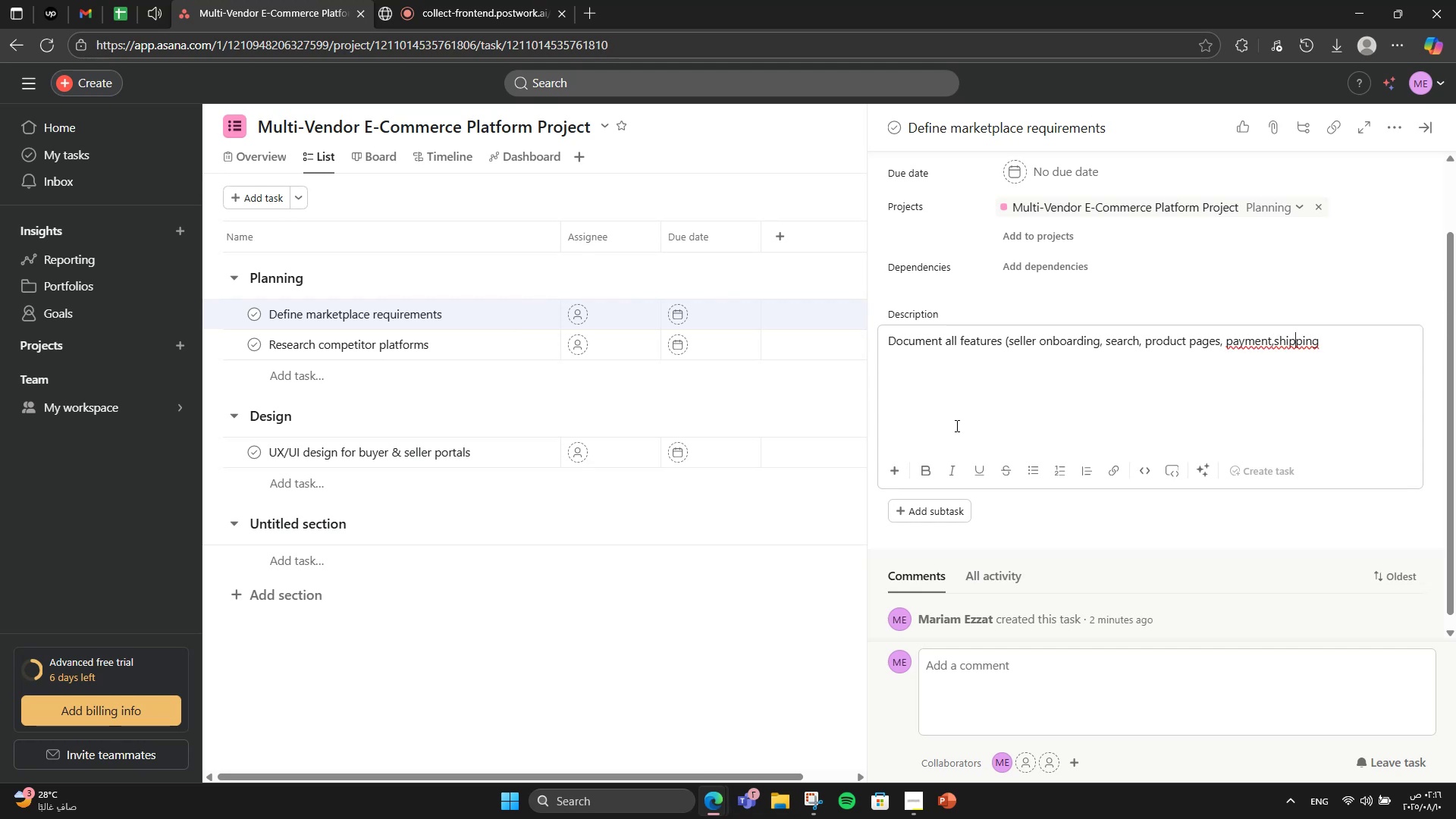 
key(ArrowLeft)
 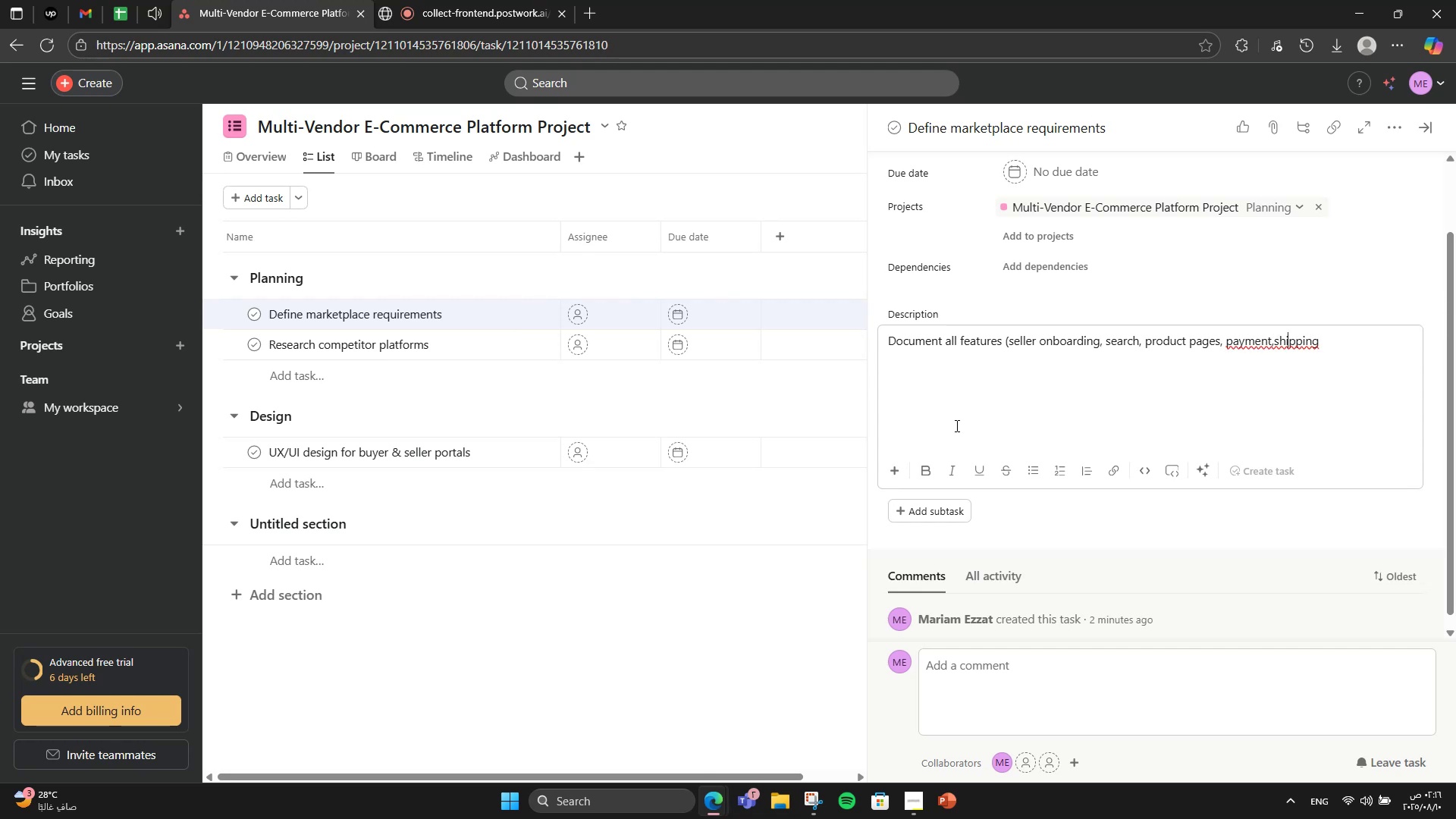 
key(ArrowLeft)
 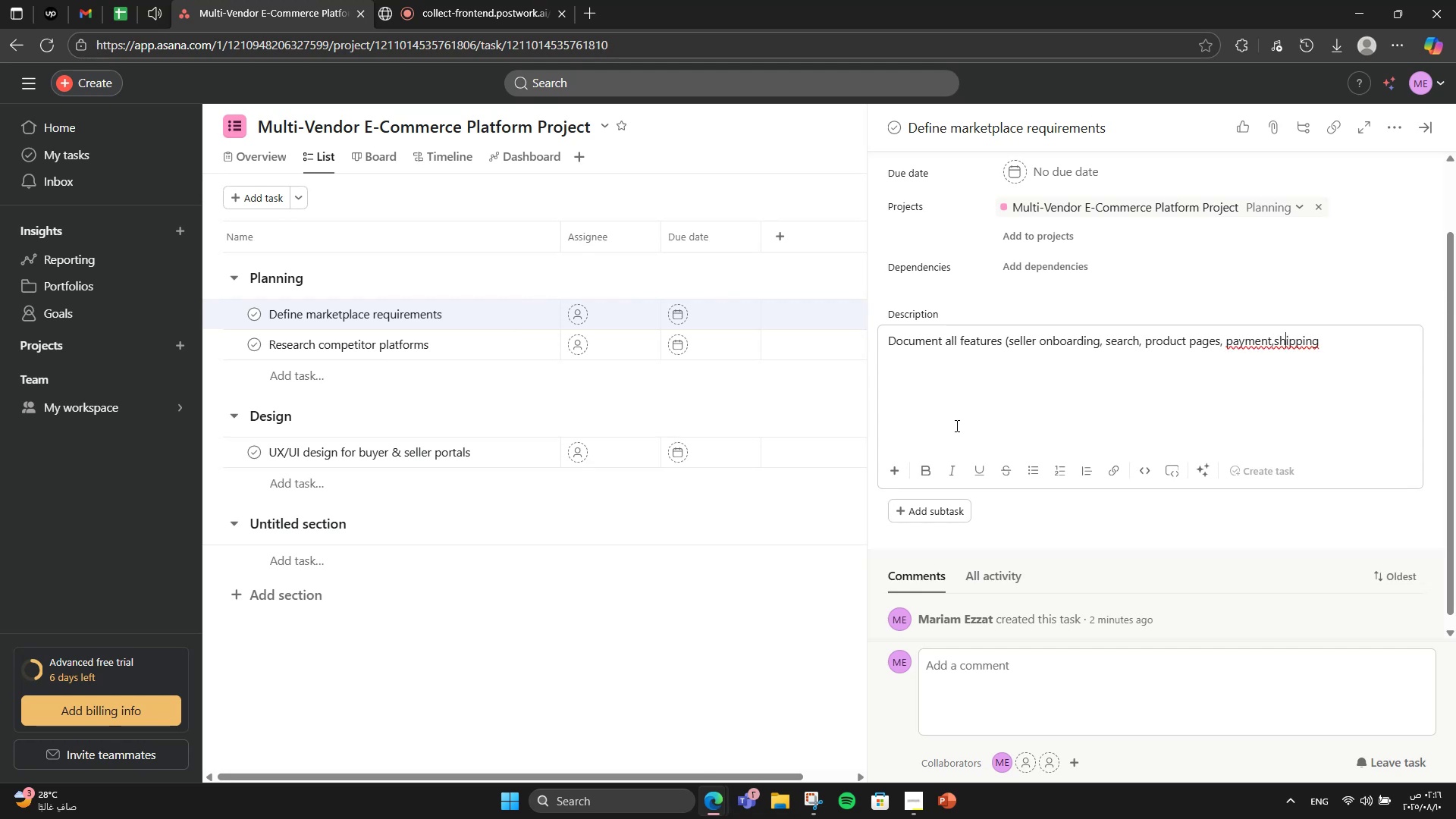 
key(ArrowLeft)
 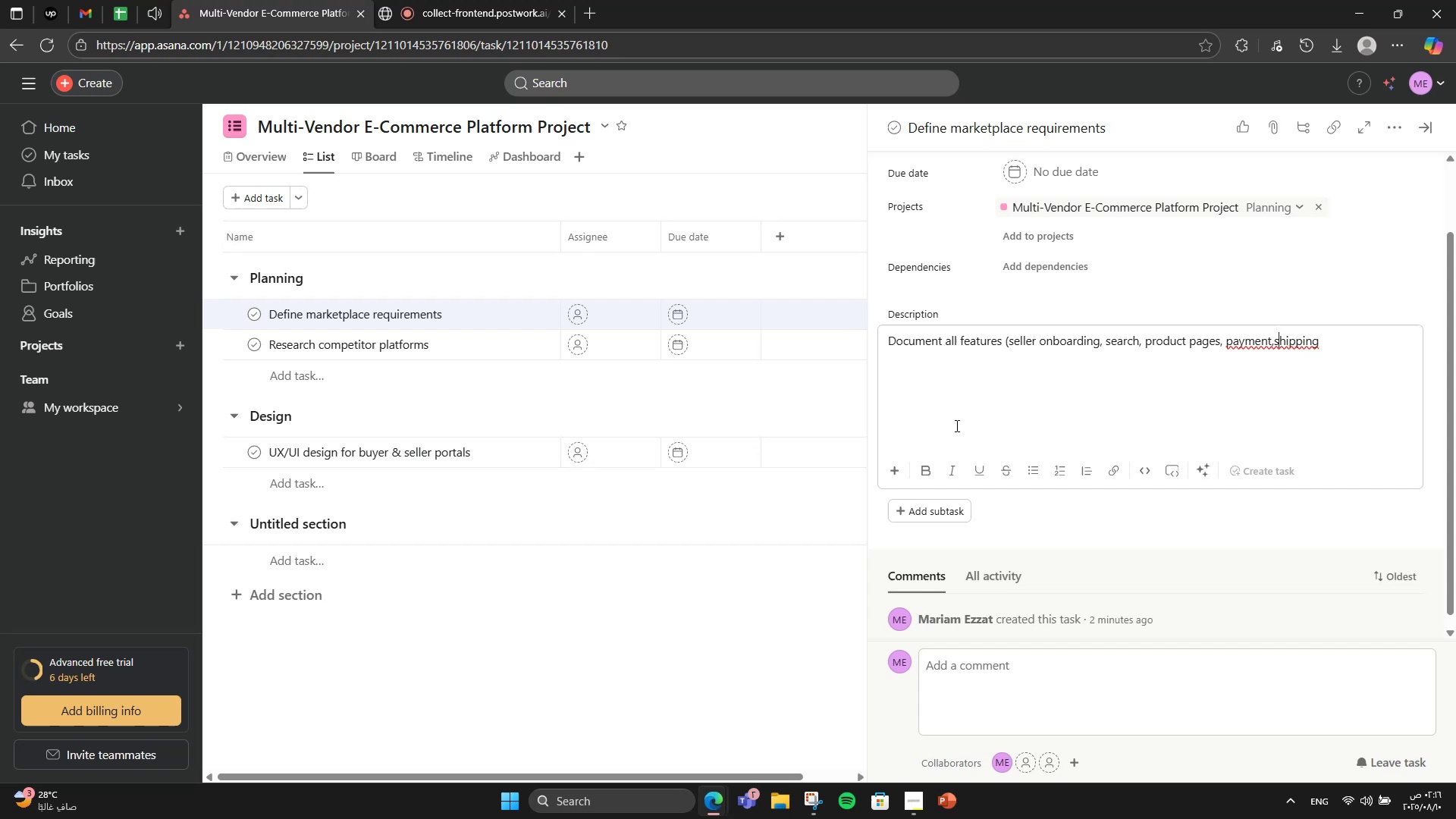 
key(ArrowLeft)
 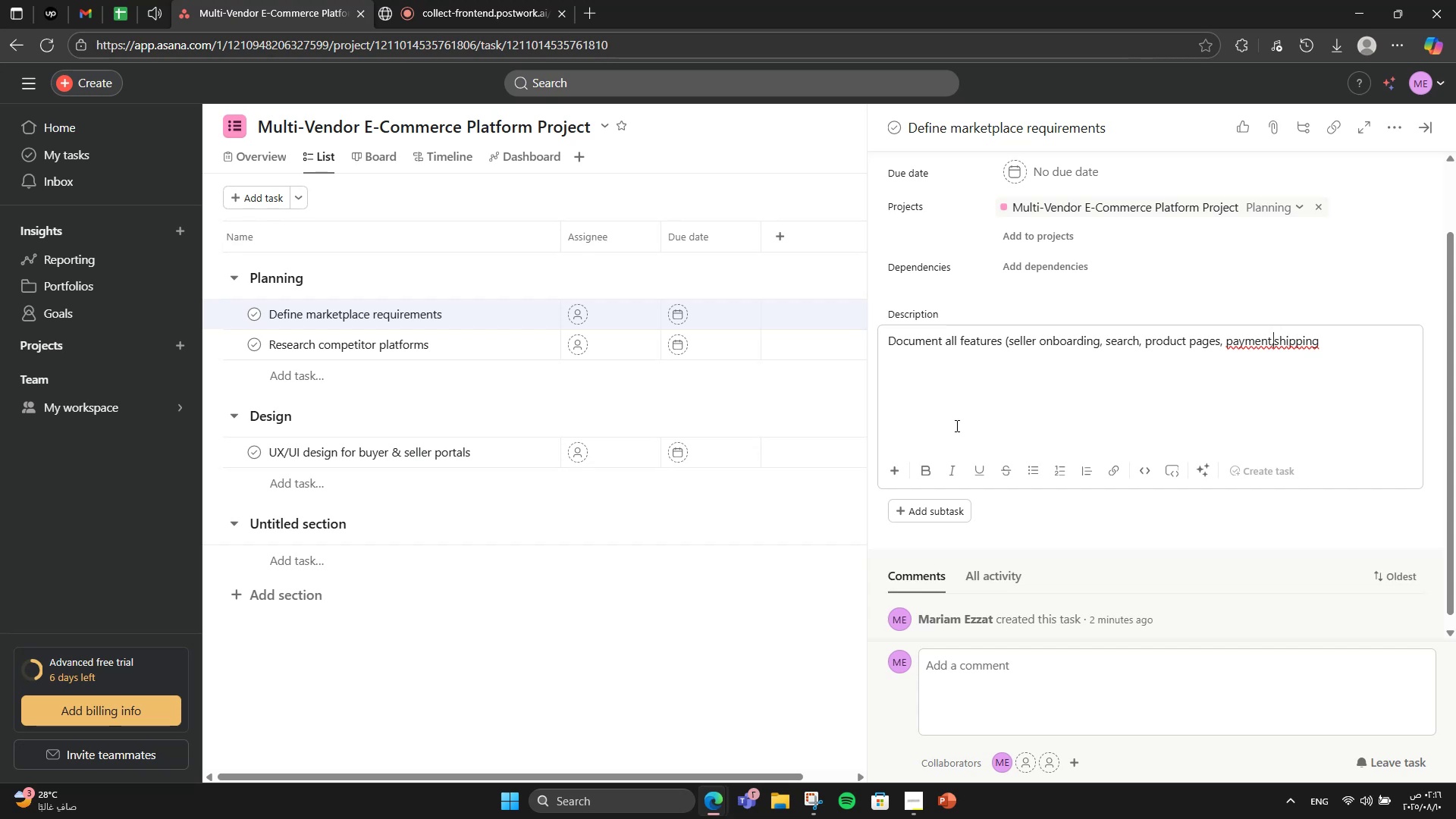 
key(Space)
 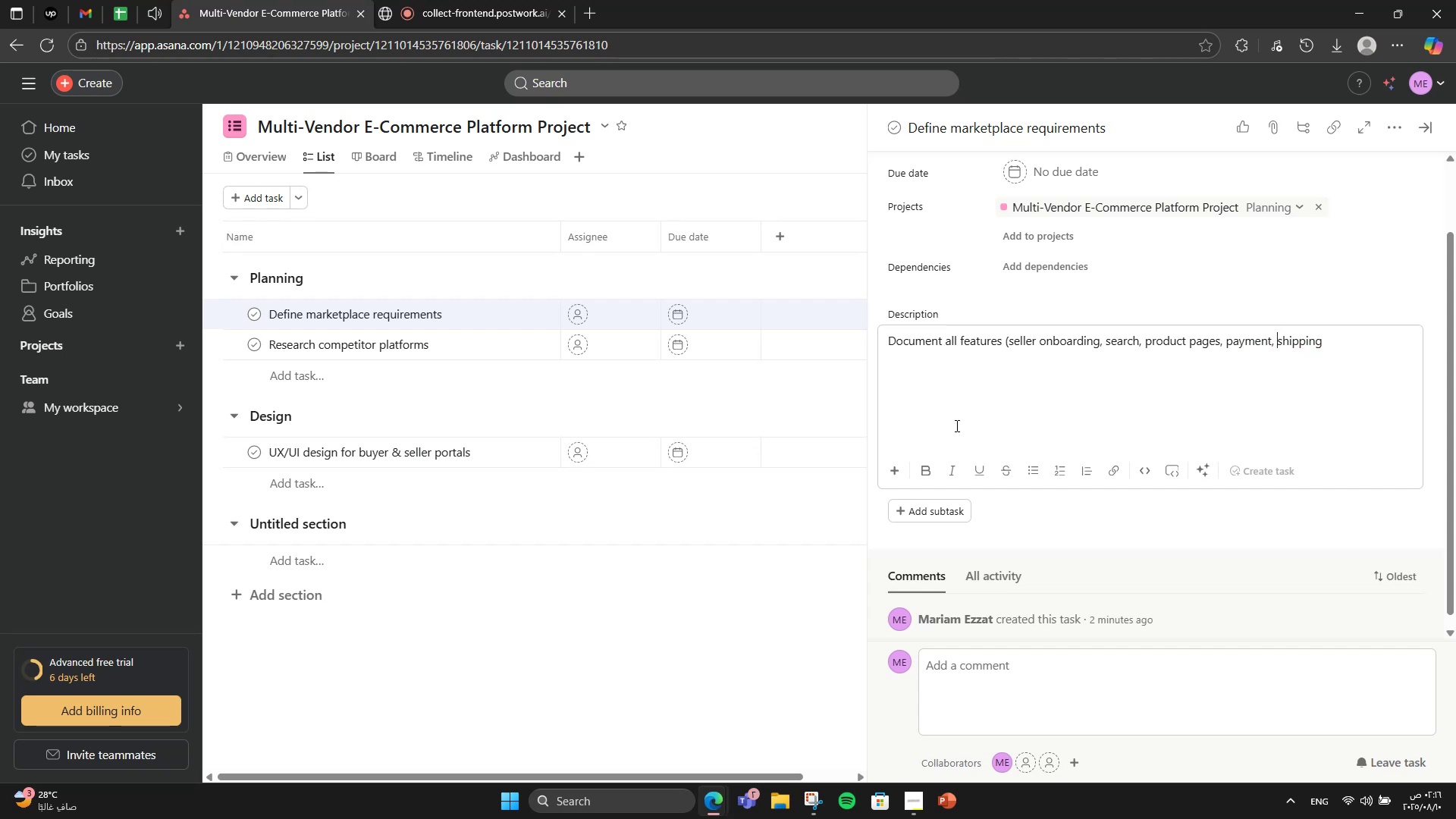 
hold_key(key=ArrowRight, duration=0.93)
 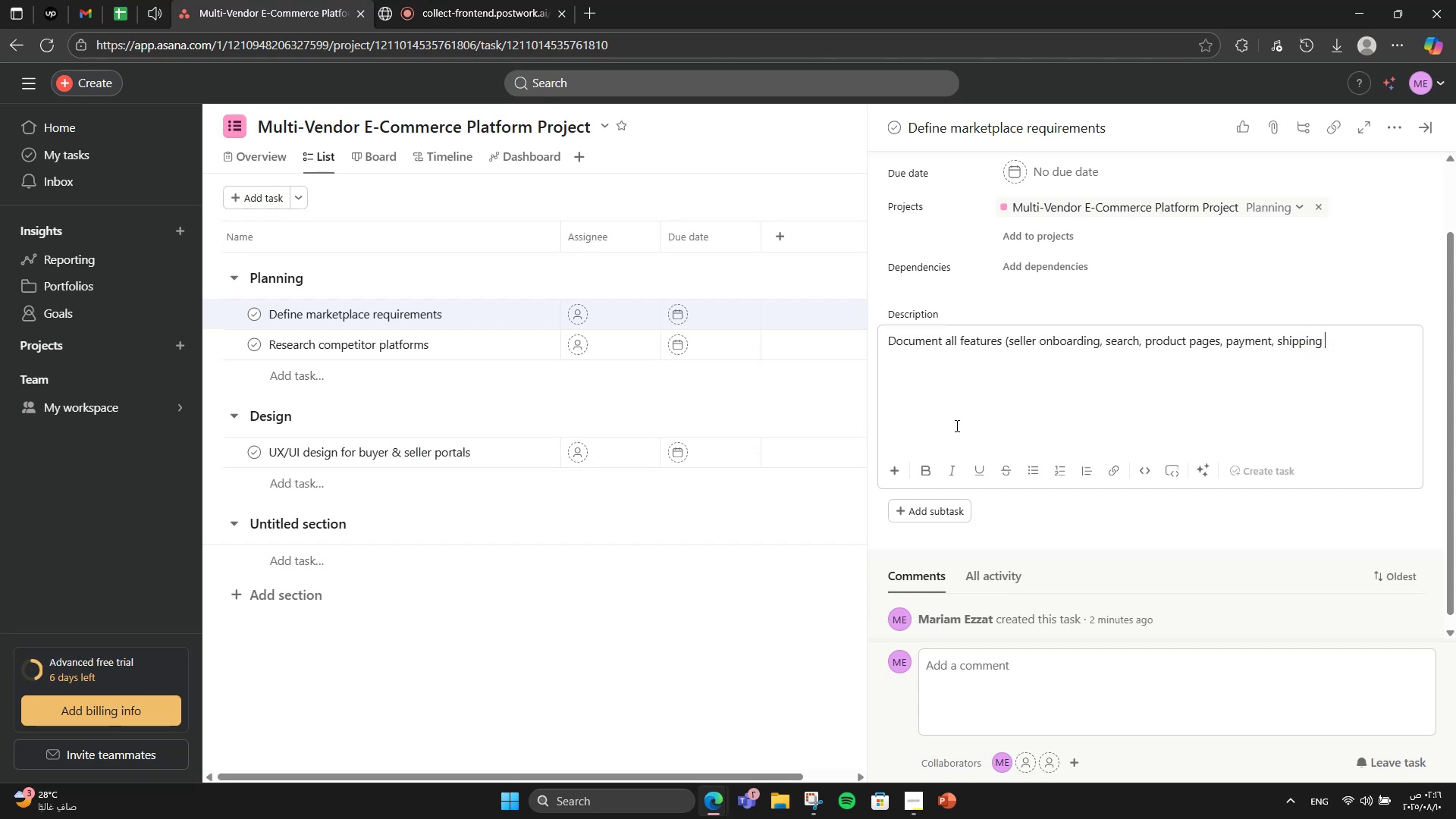 
key(Backspace)
type() and success KPIs.)
 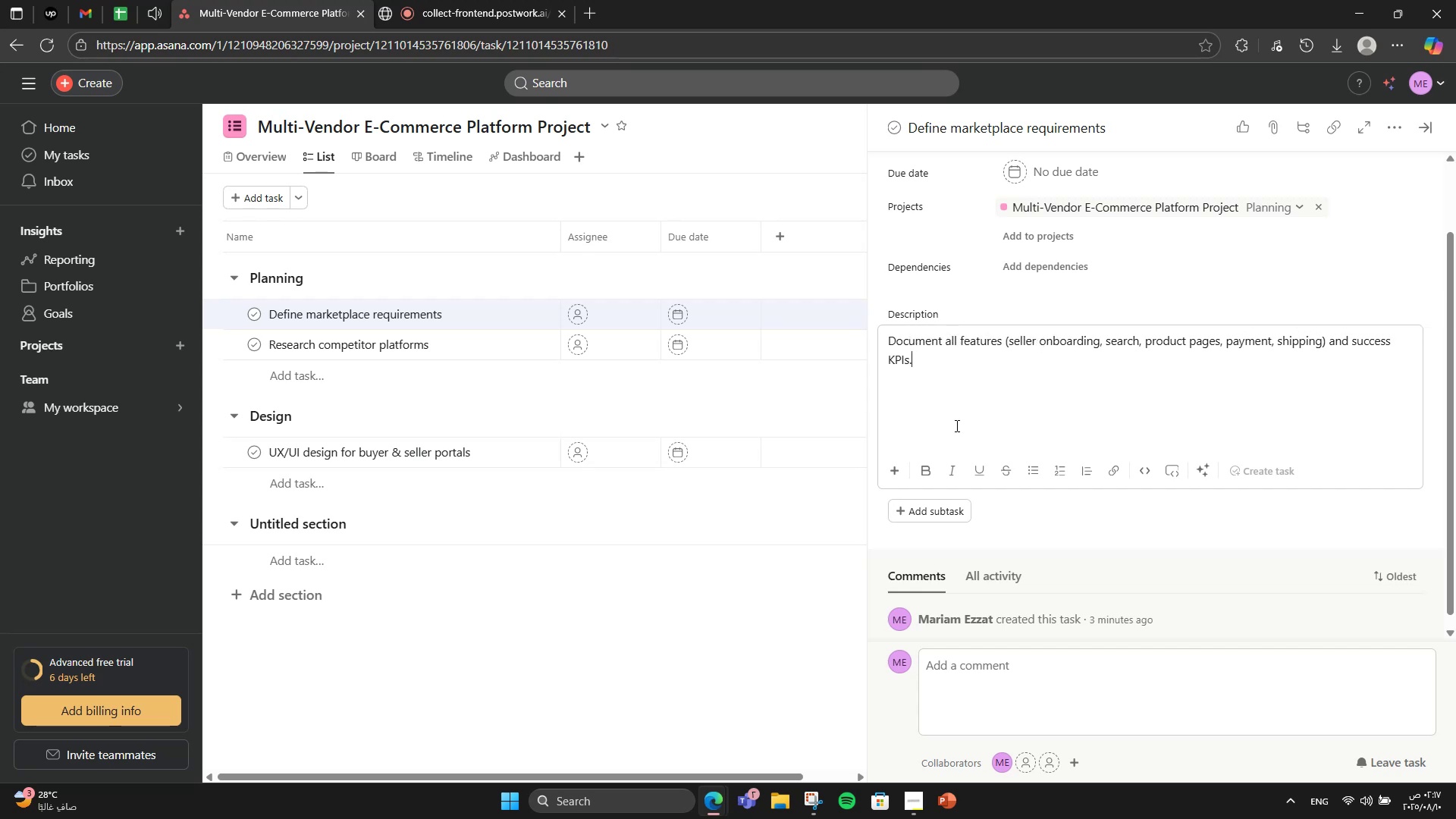 
scroll: coordinate [1210, 489], scroll_direction: down, amount: 2.0
 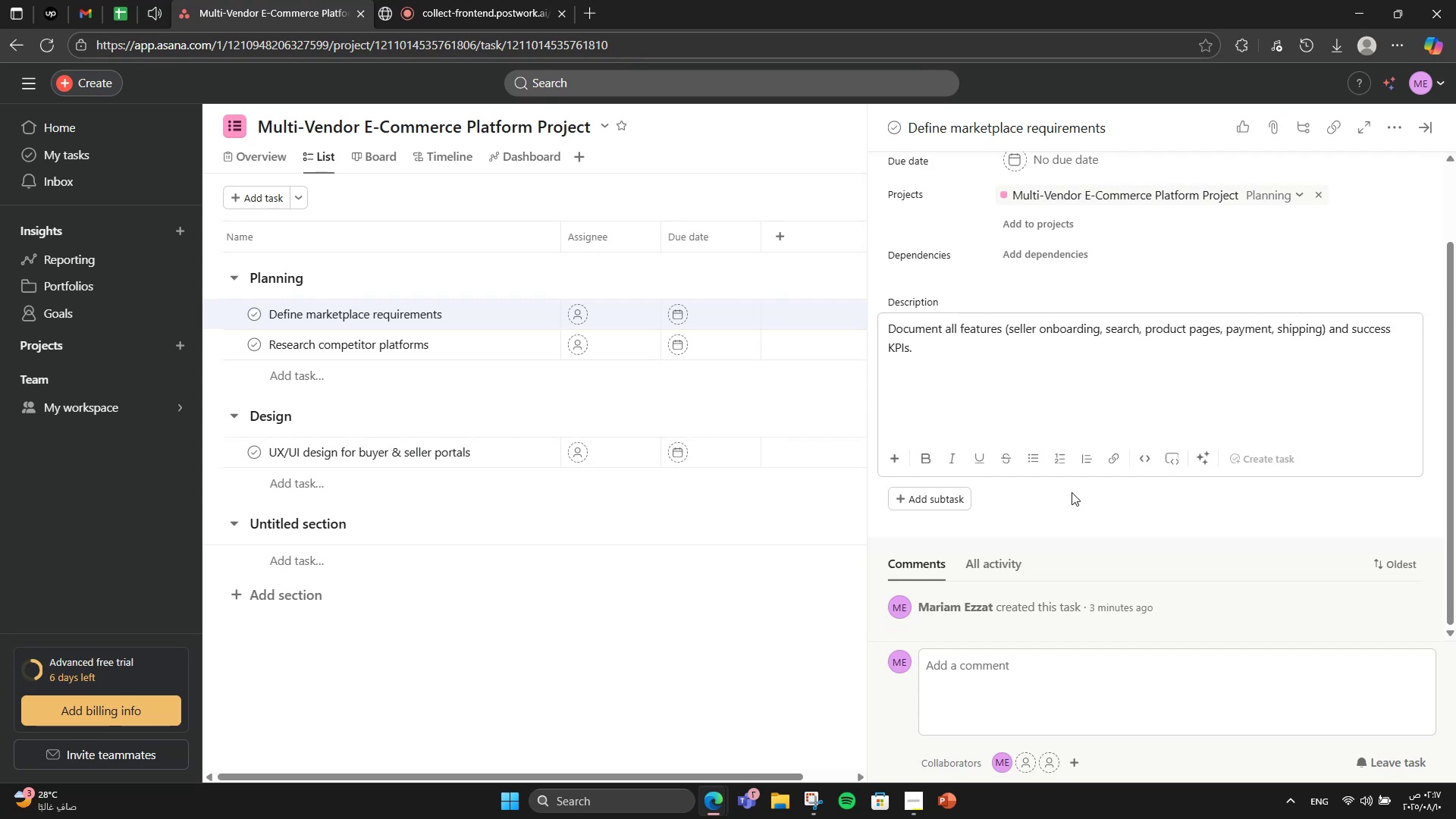 
scroll: coordinate [1062, 560], scroll_direction: up, amount: 1.0
 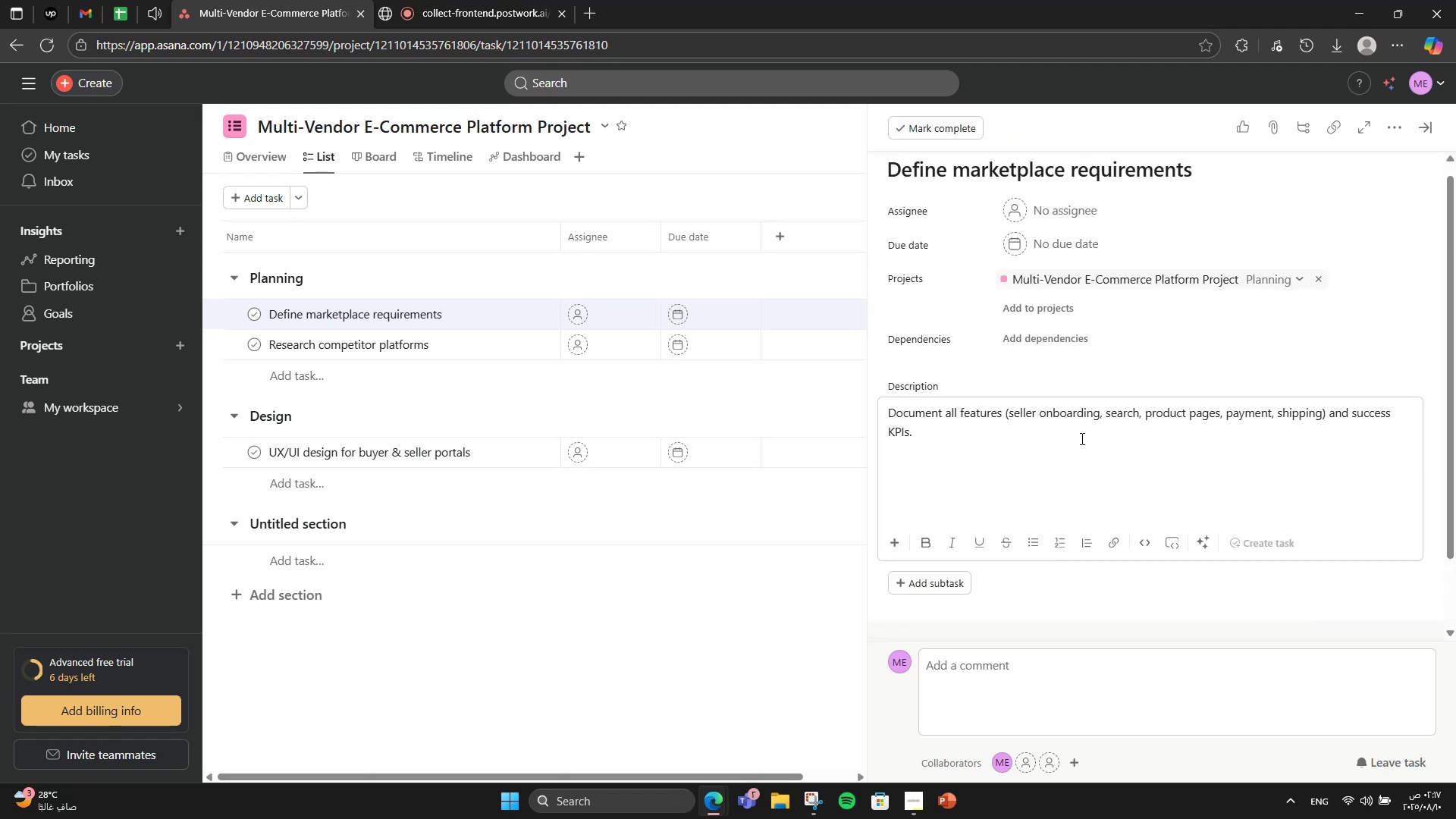 
wait(6.23)
 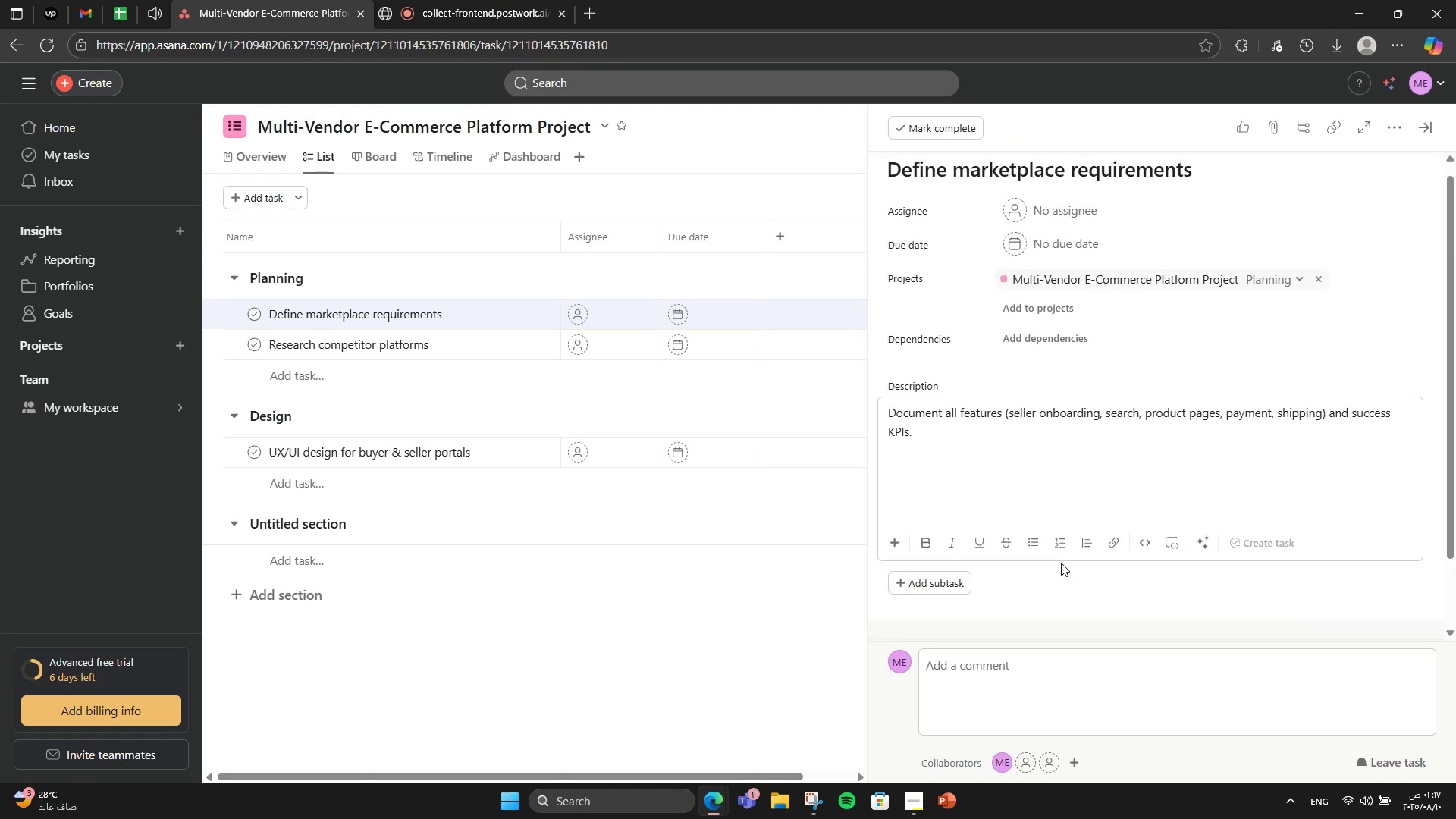 
left_click([1414, 130])
 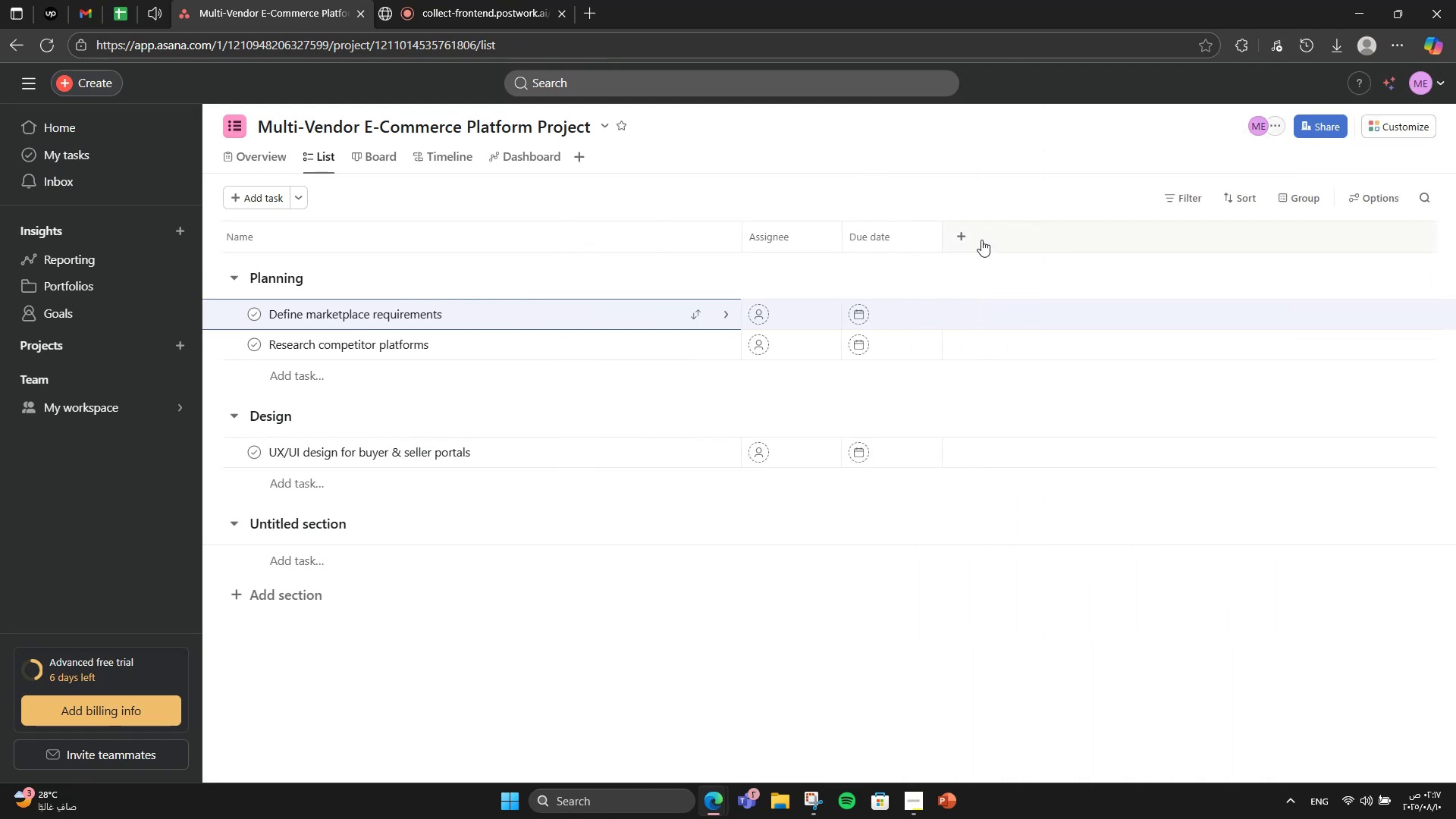 
left_click([954, 231])
 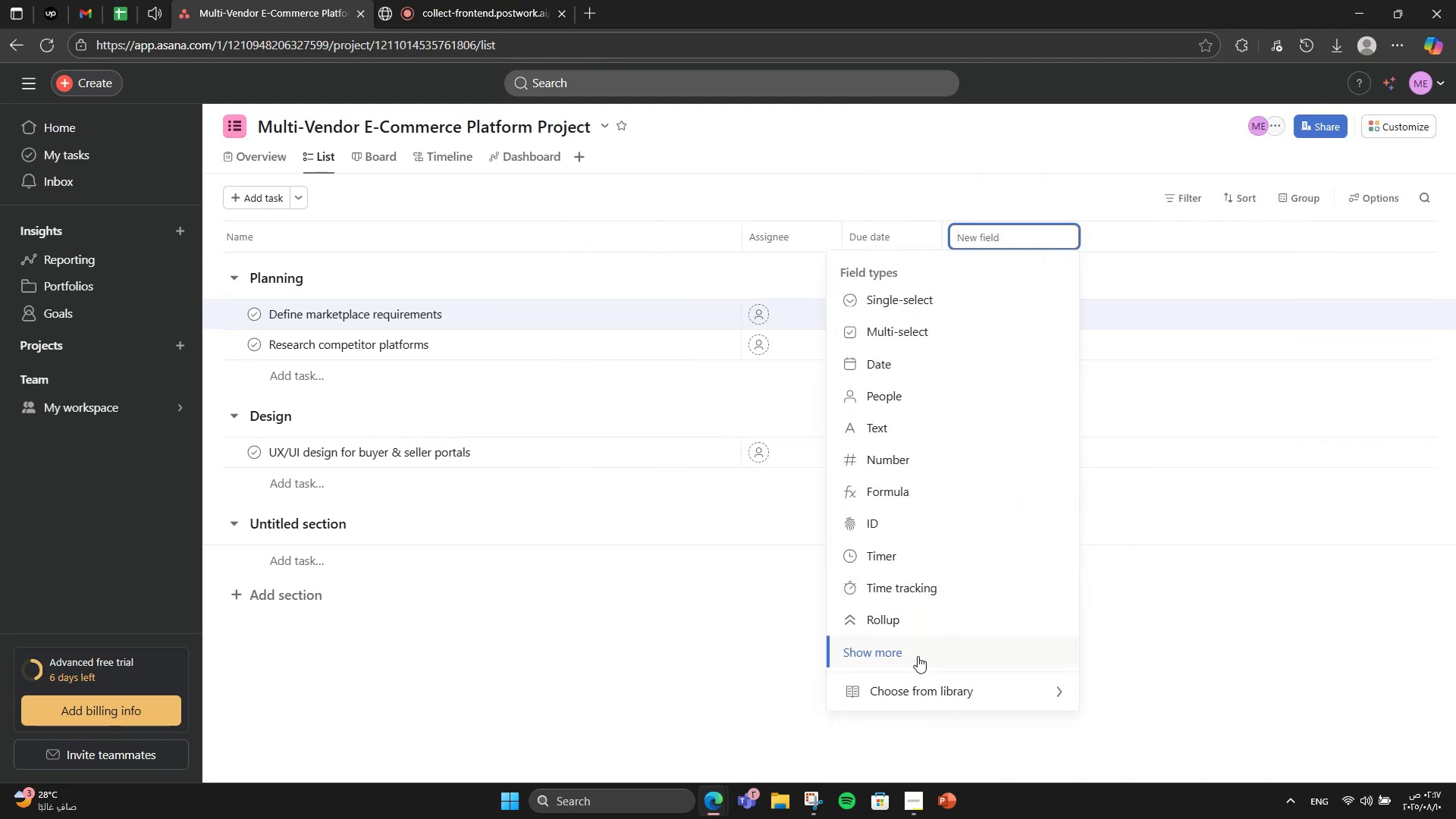 
left_click([919, 701])
 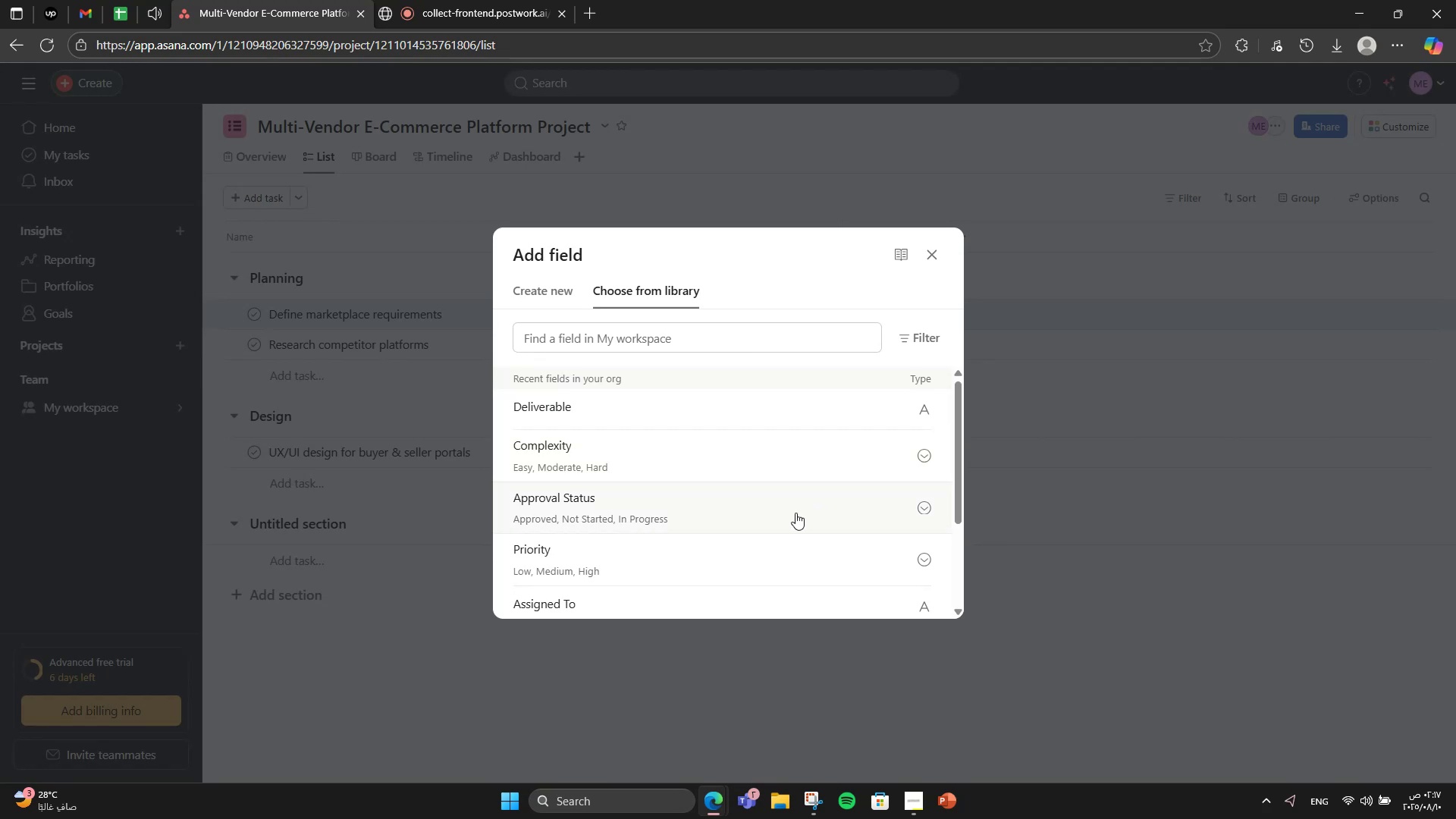 
left_click([780, 544])
 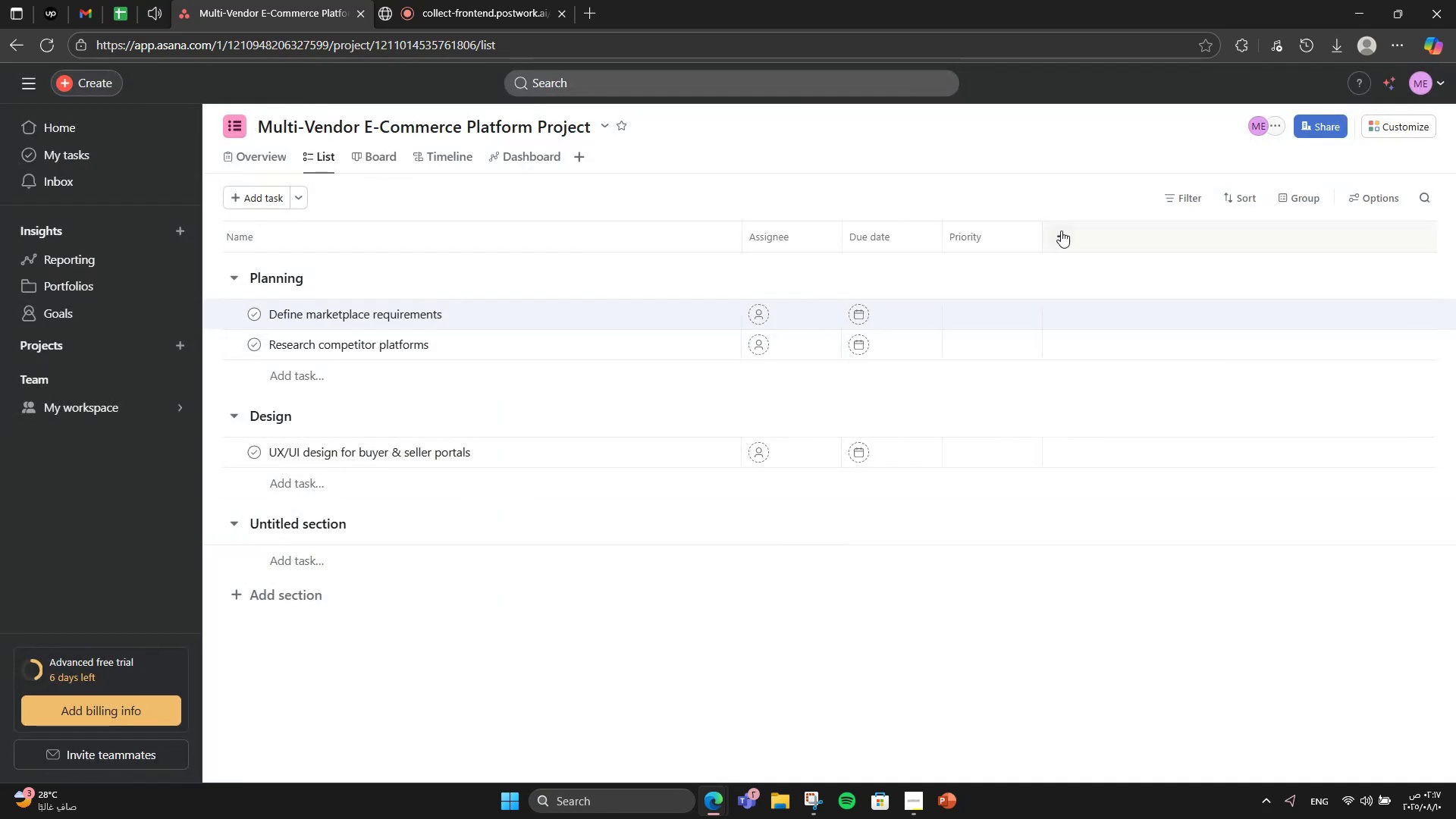 
left_click([1061, 231])
 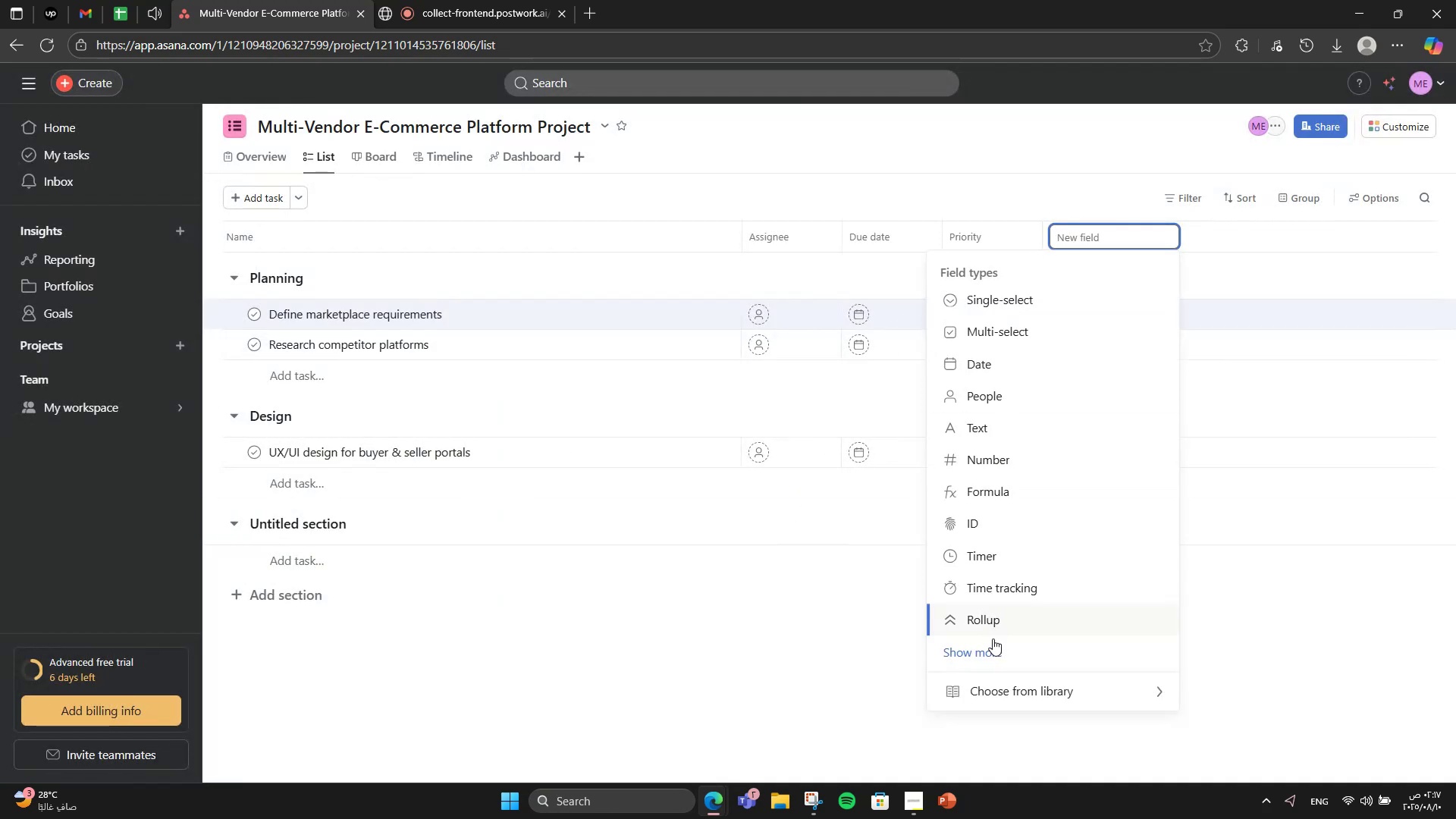 
left_click([993, 686])
 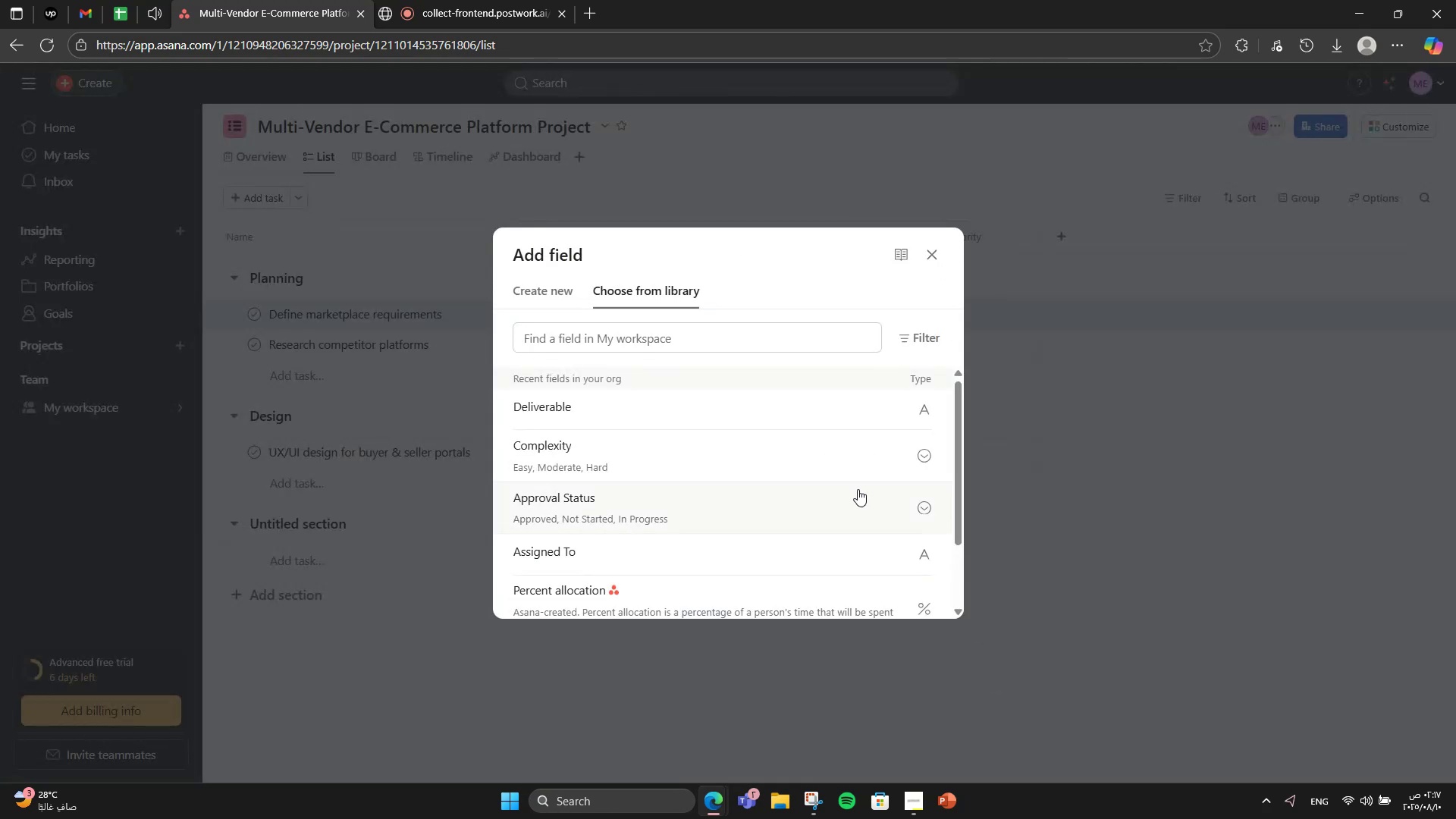 
left_click([820, 452])
 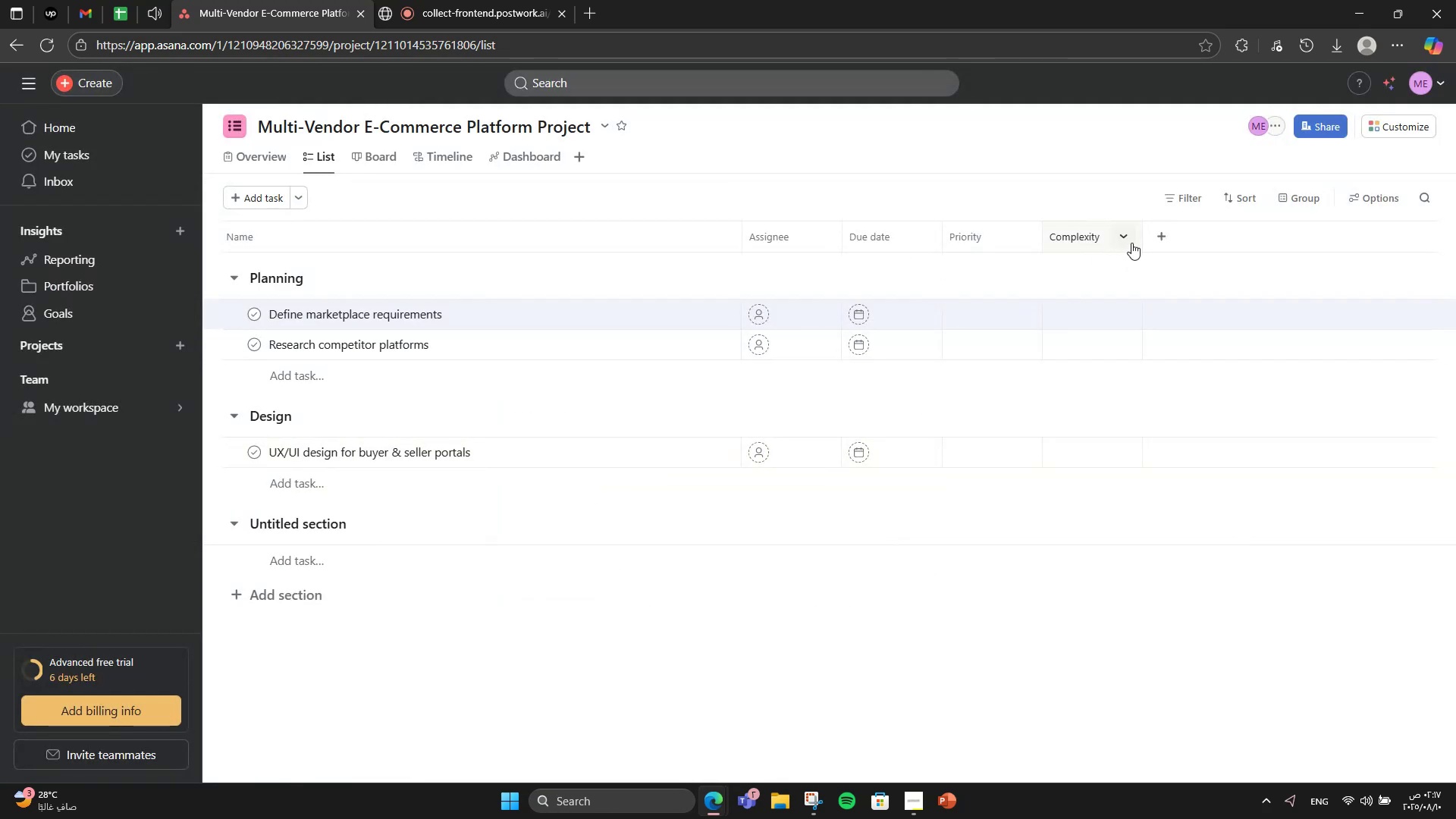 
left_click([1158, 241])
 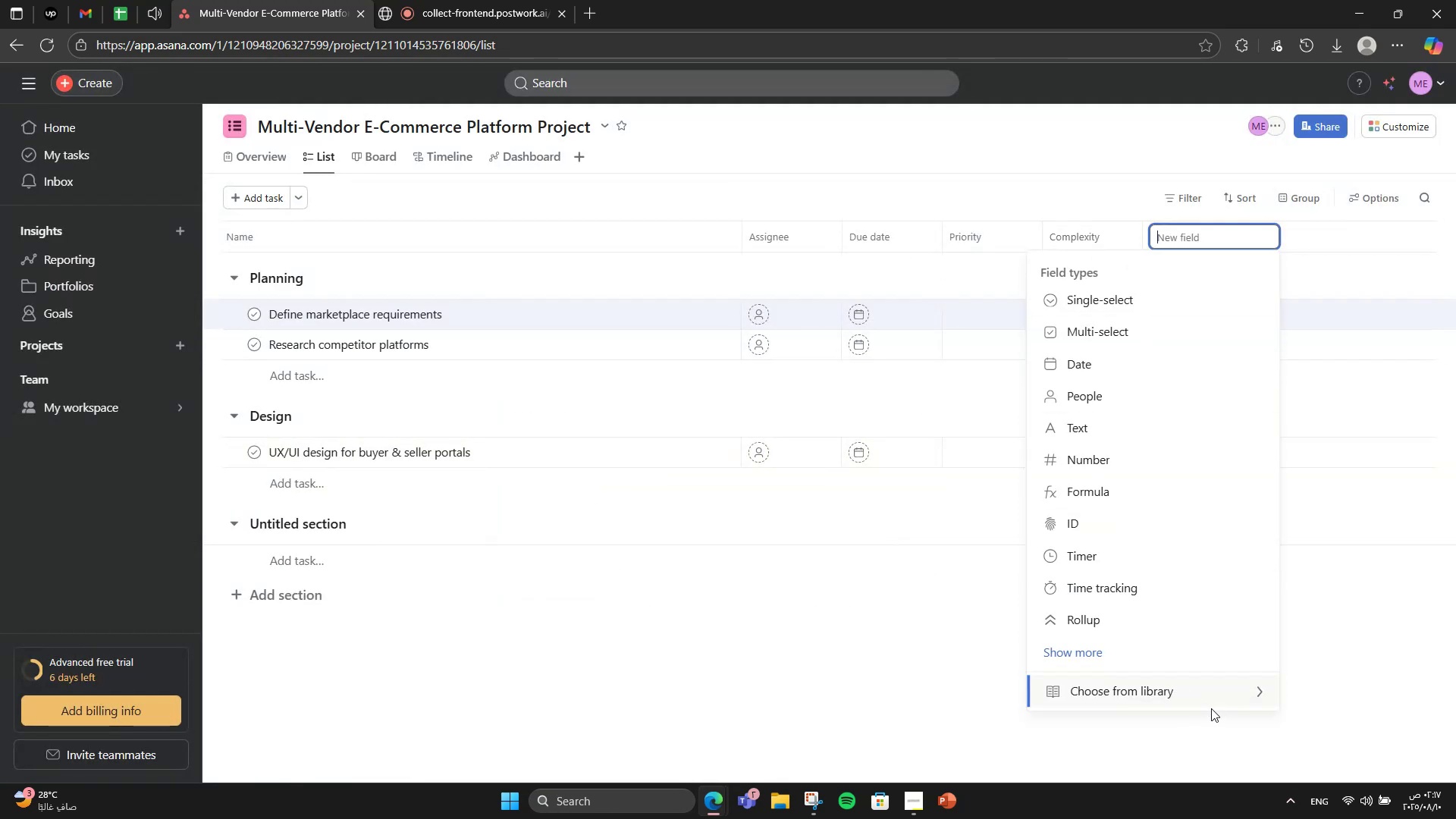 
left_click([1210, 708])
 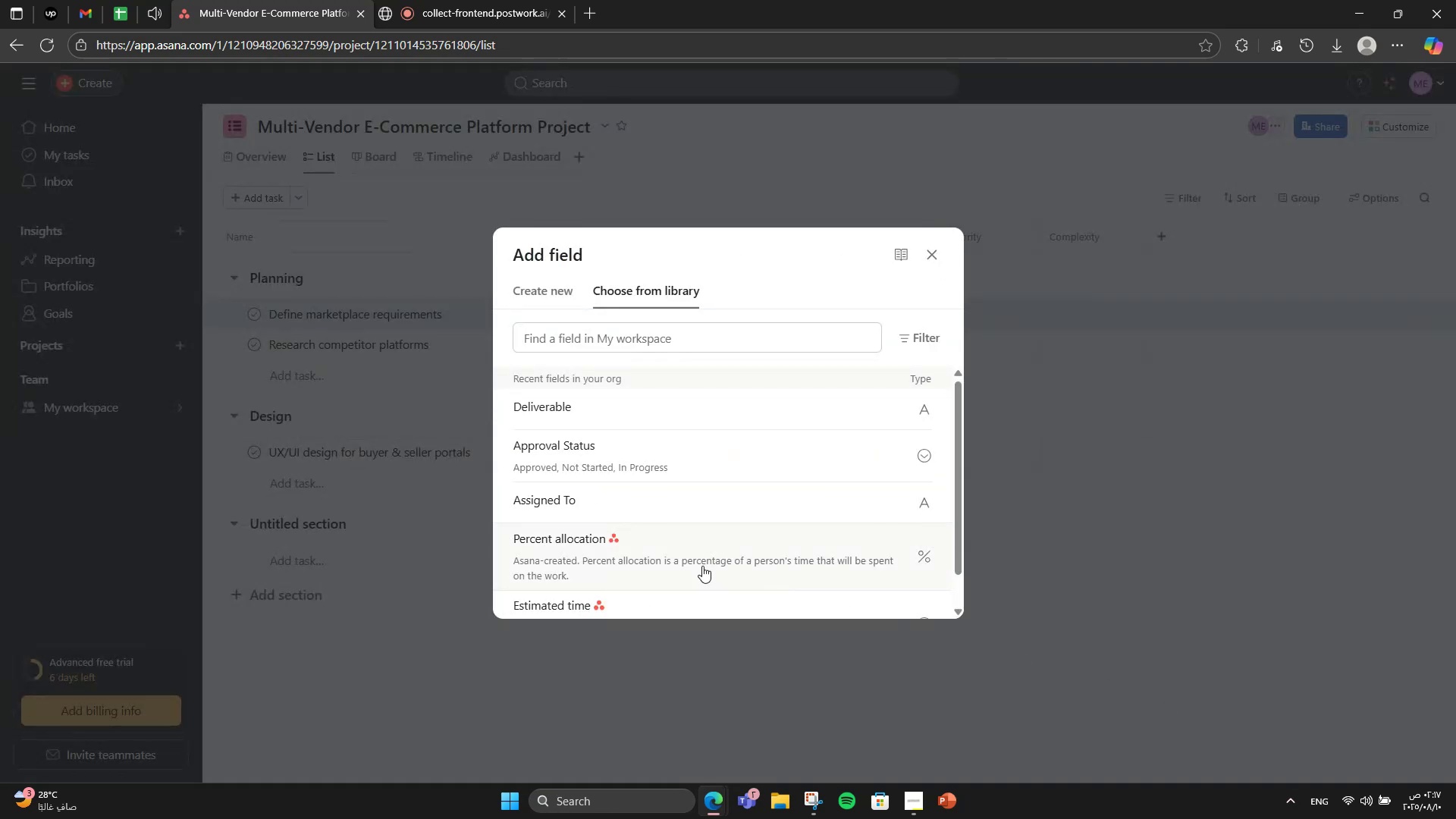 
scroll: coordinate [701, 576], scroll_direction: down, amount: 1.0
 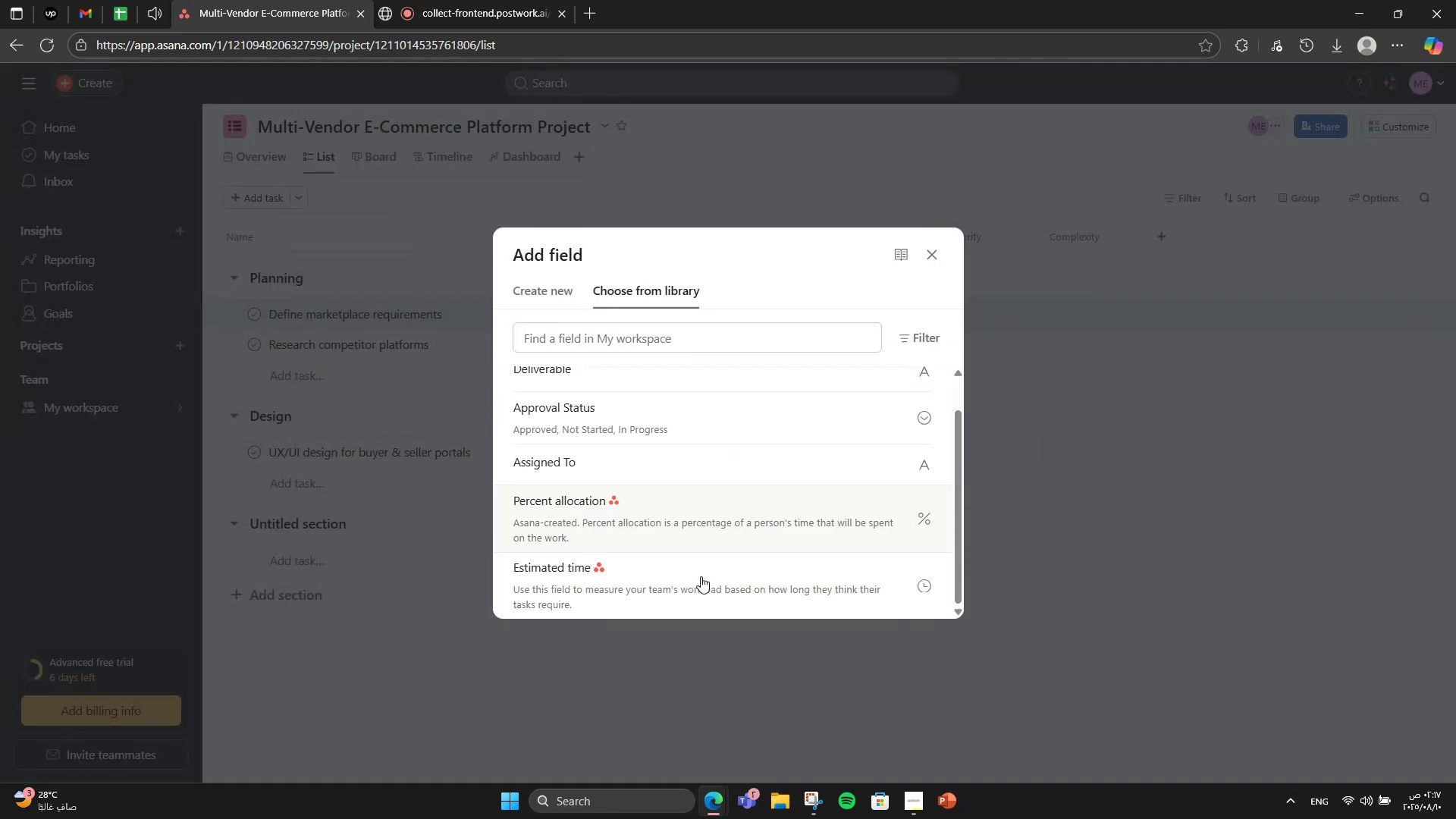 
left_click([701, 576])
 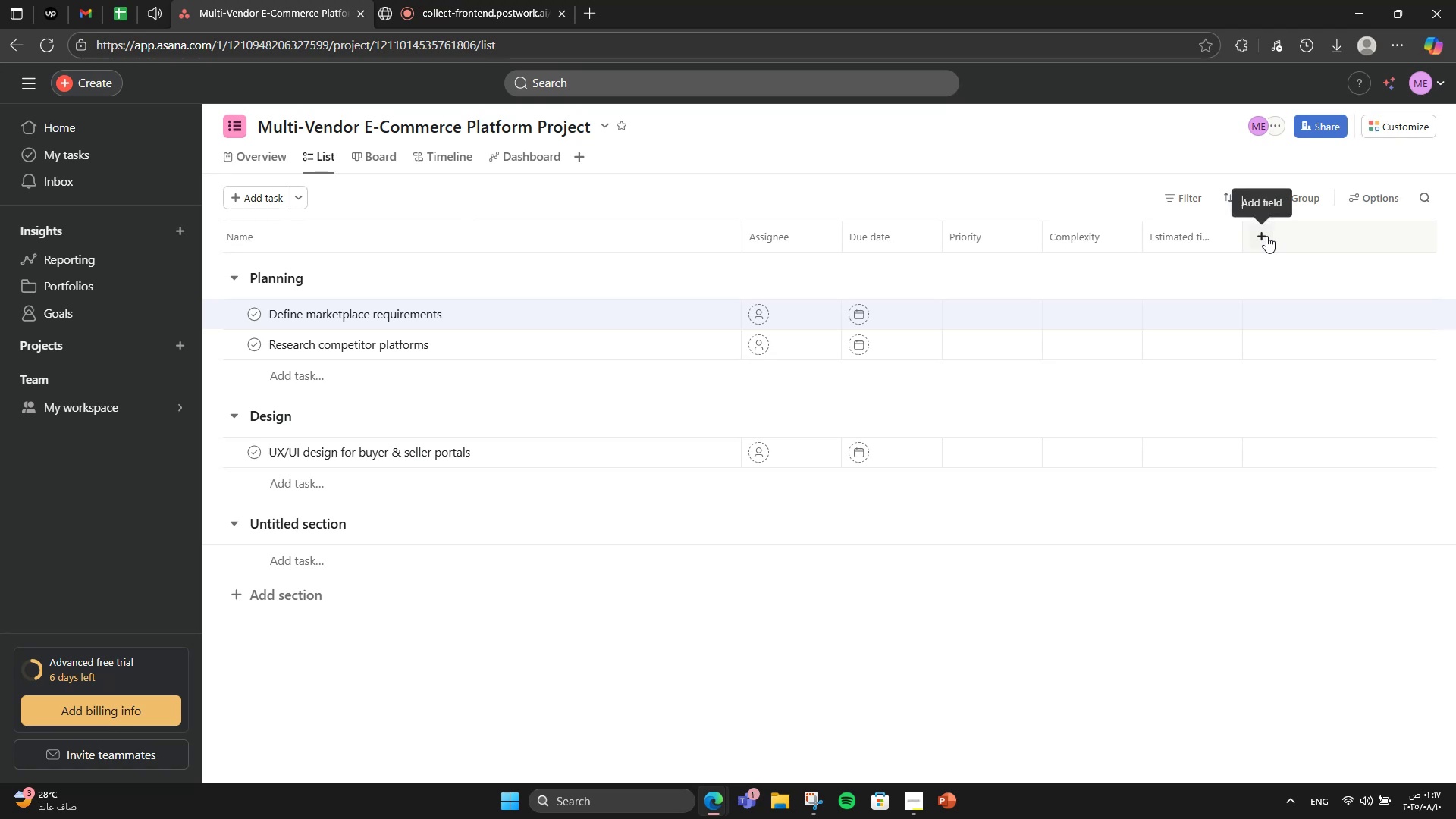 
left_click([1266, 236])
 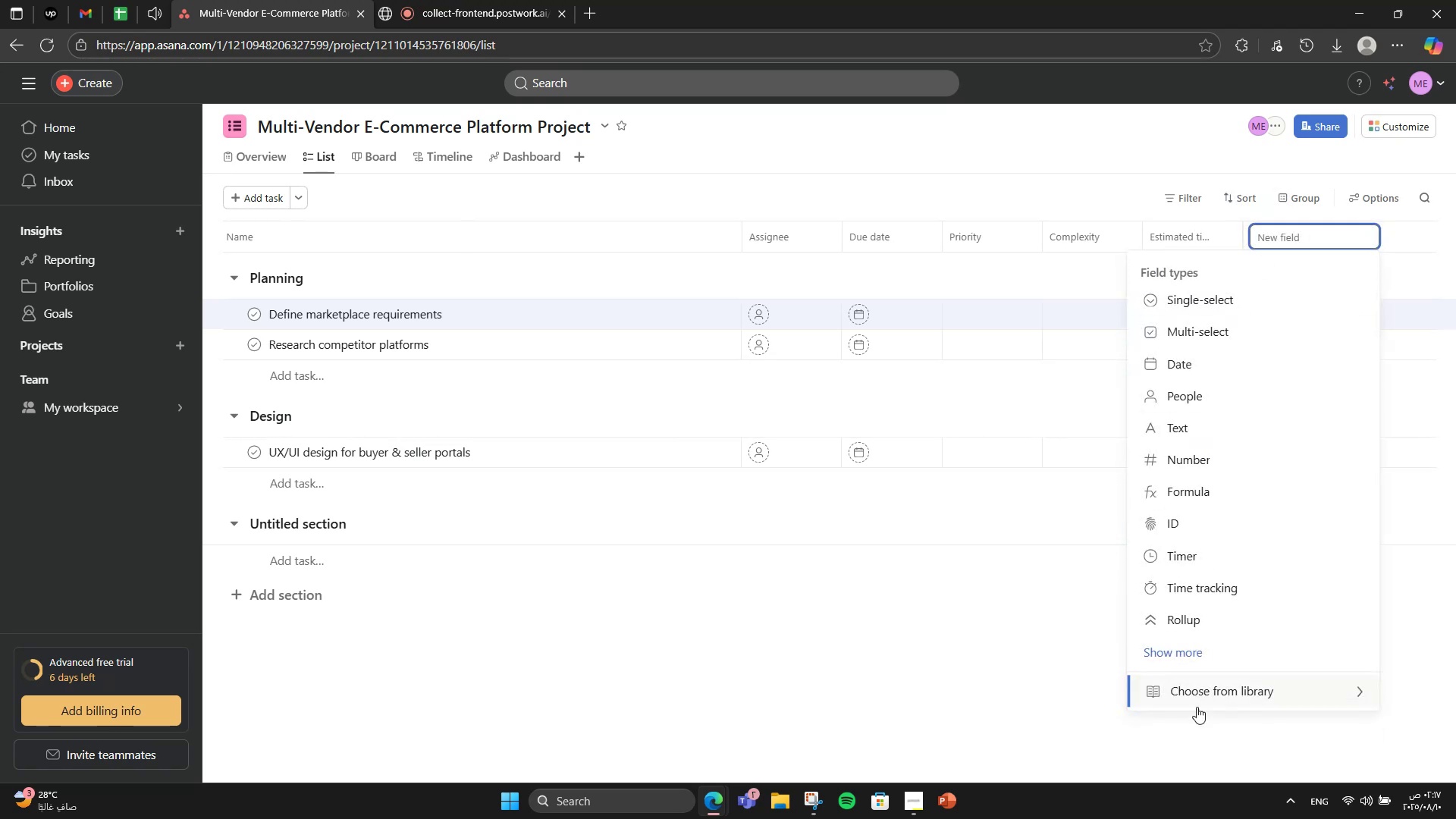 
left_click([1197, 698])
 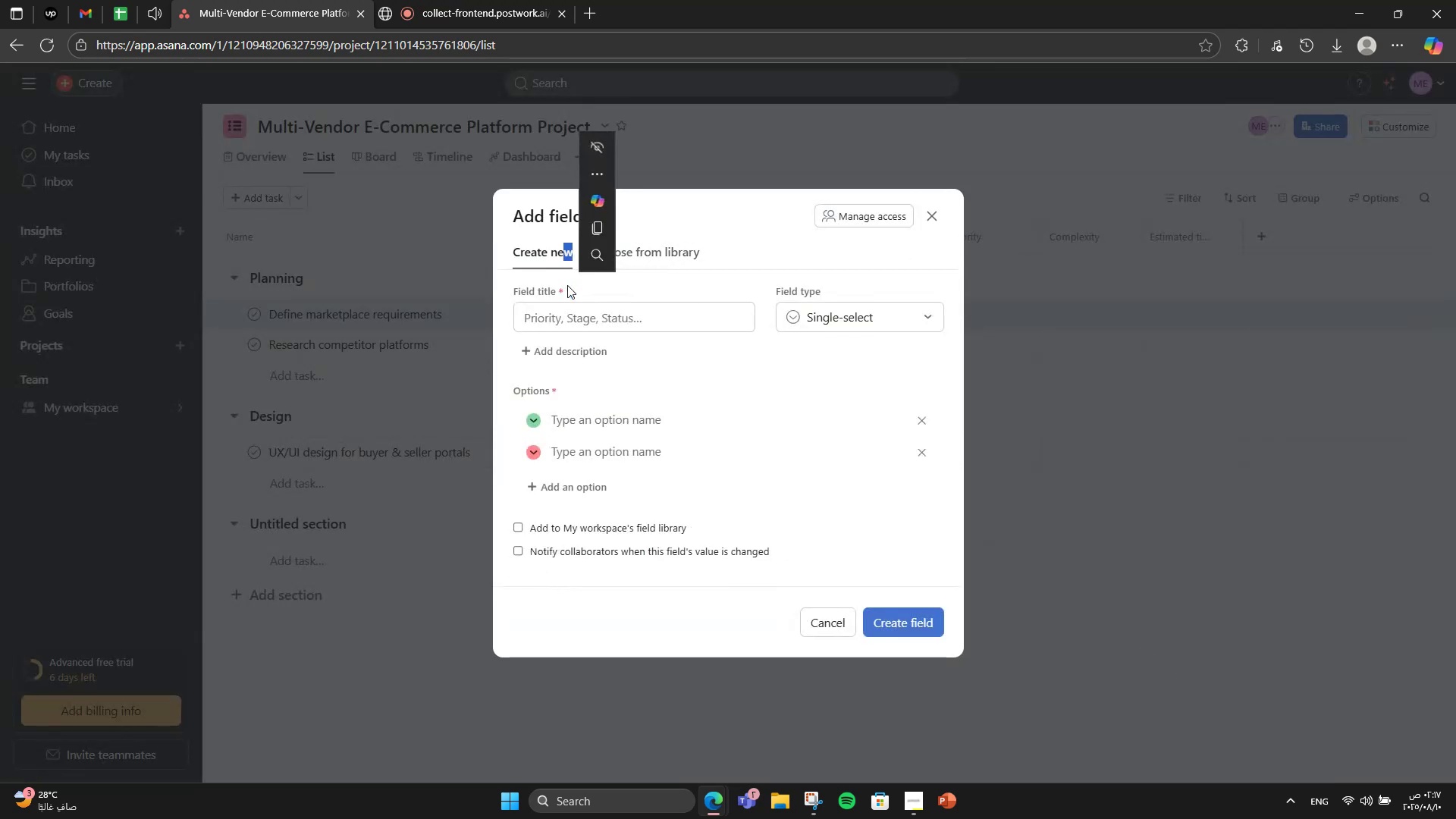 
left_click([599, 322])
 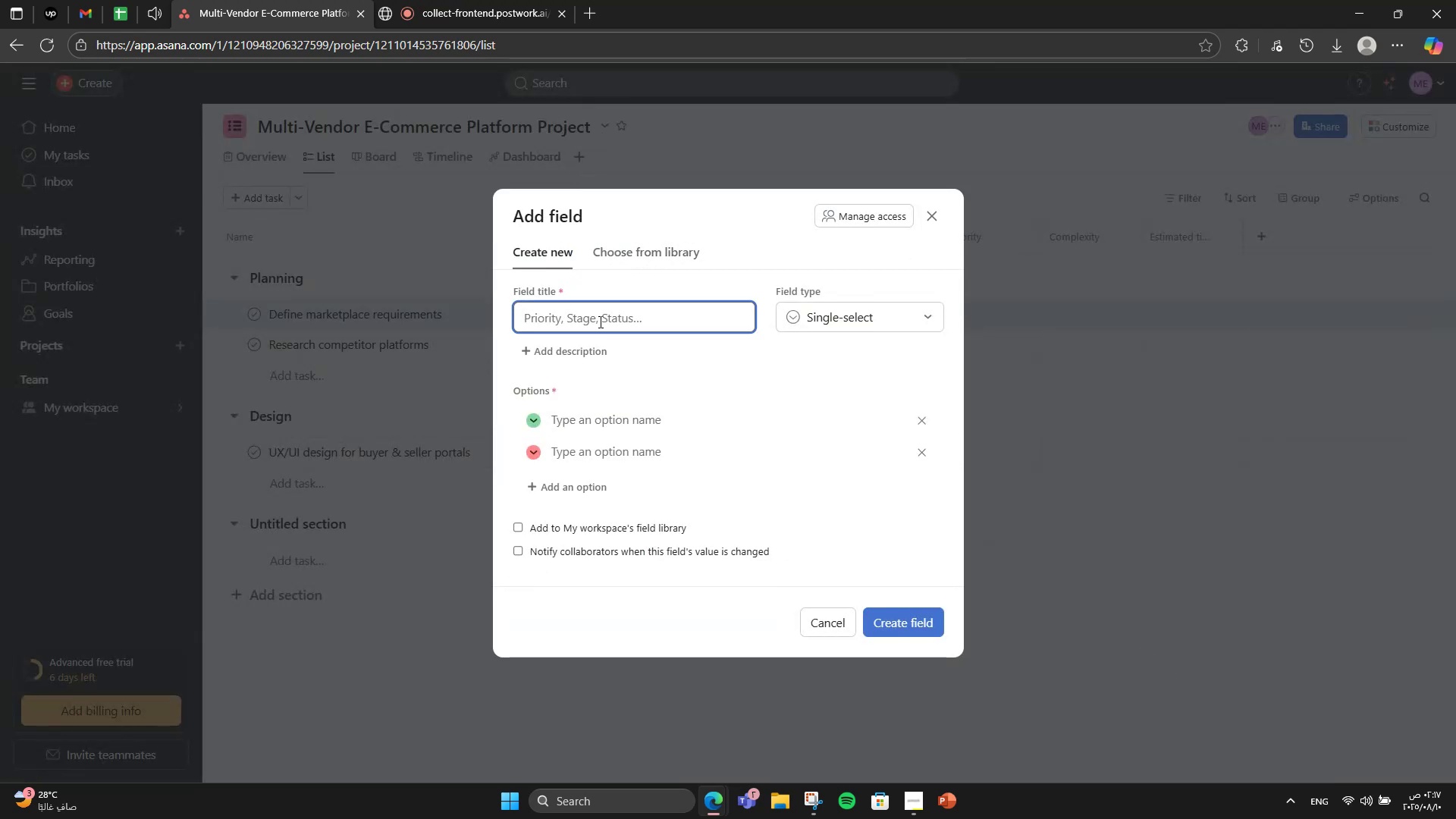 
type(Assigned To)
 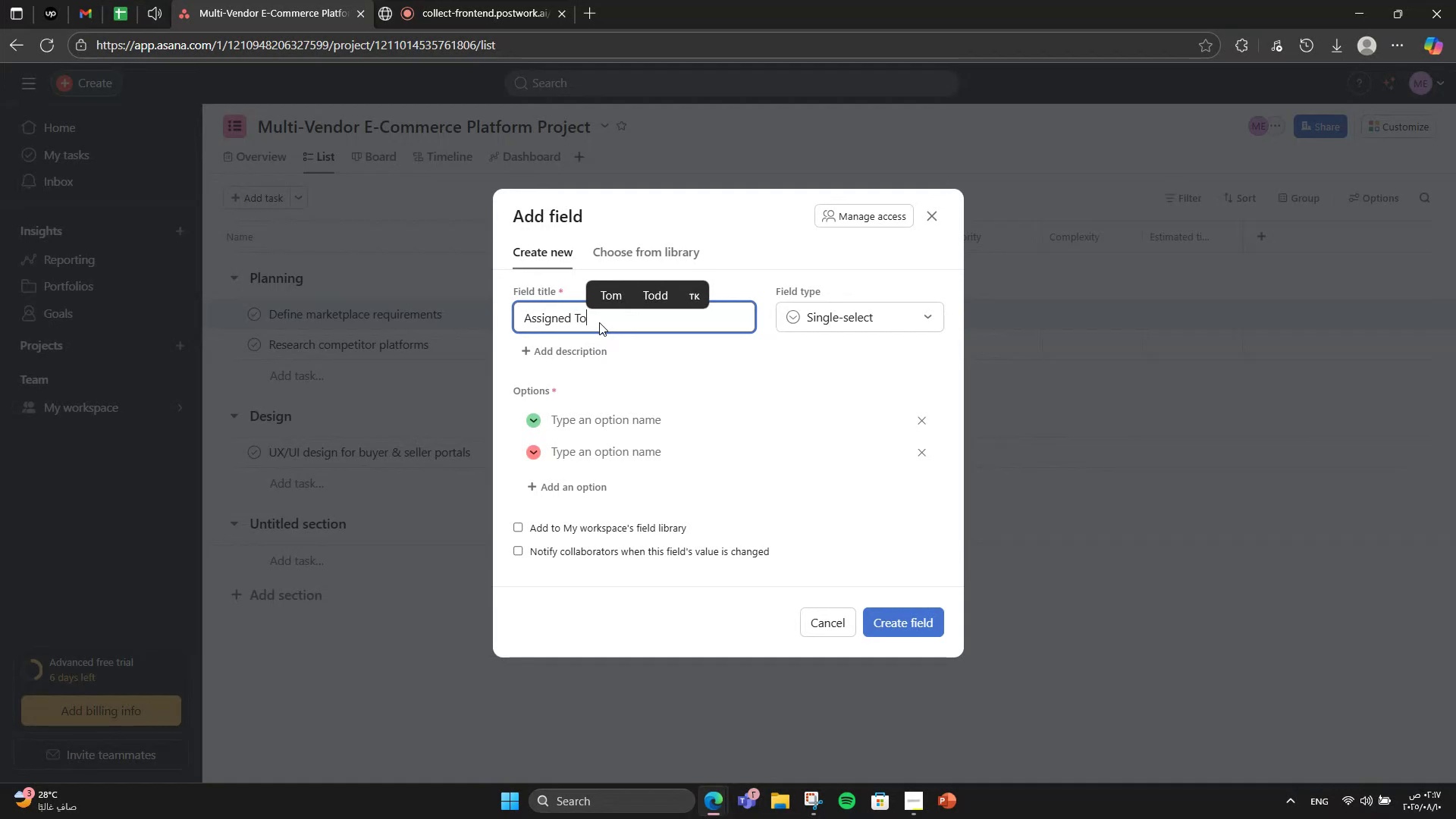 
left_click([602, 419])
 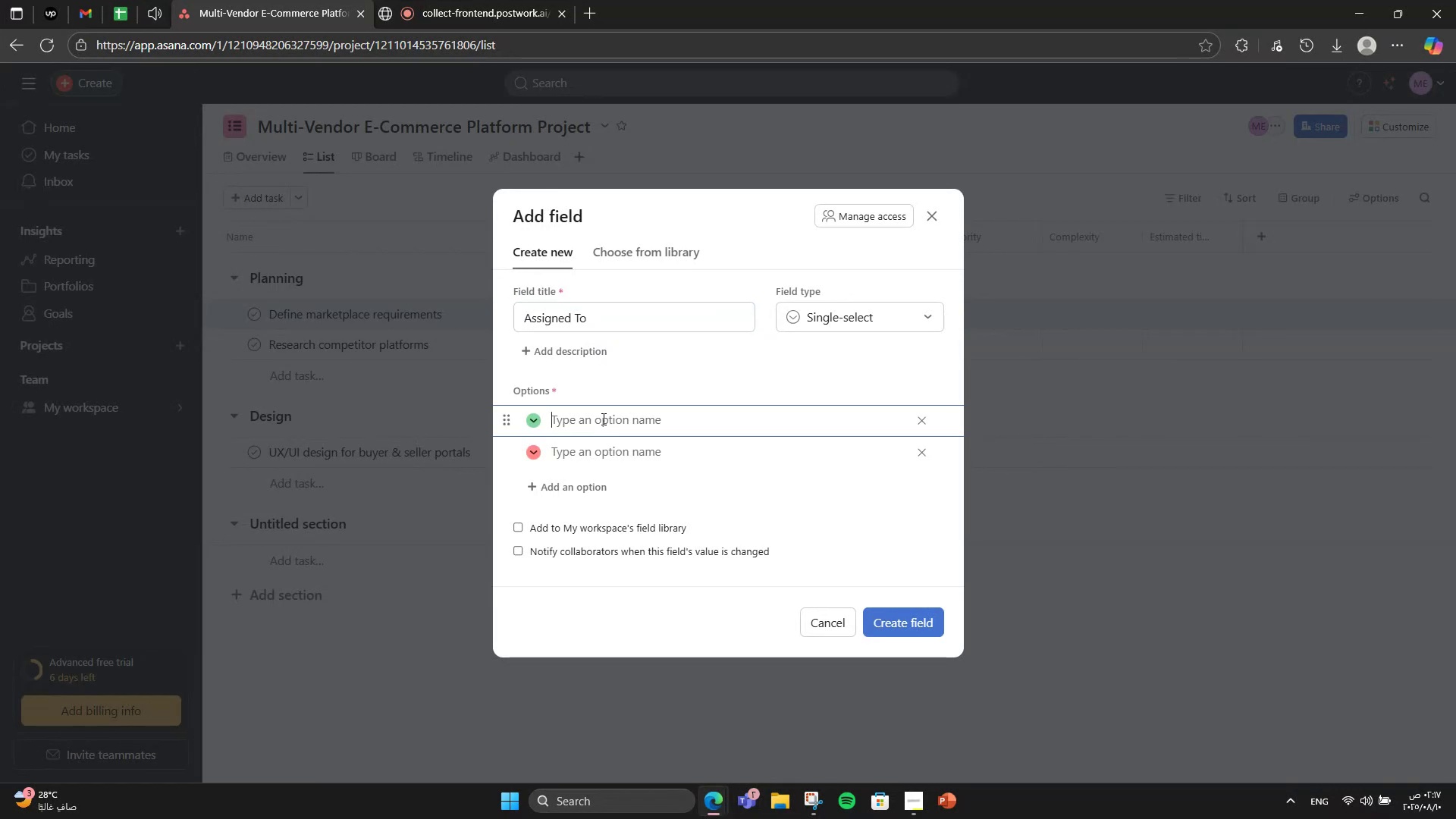 
wait(6.26)
 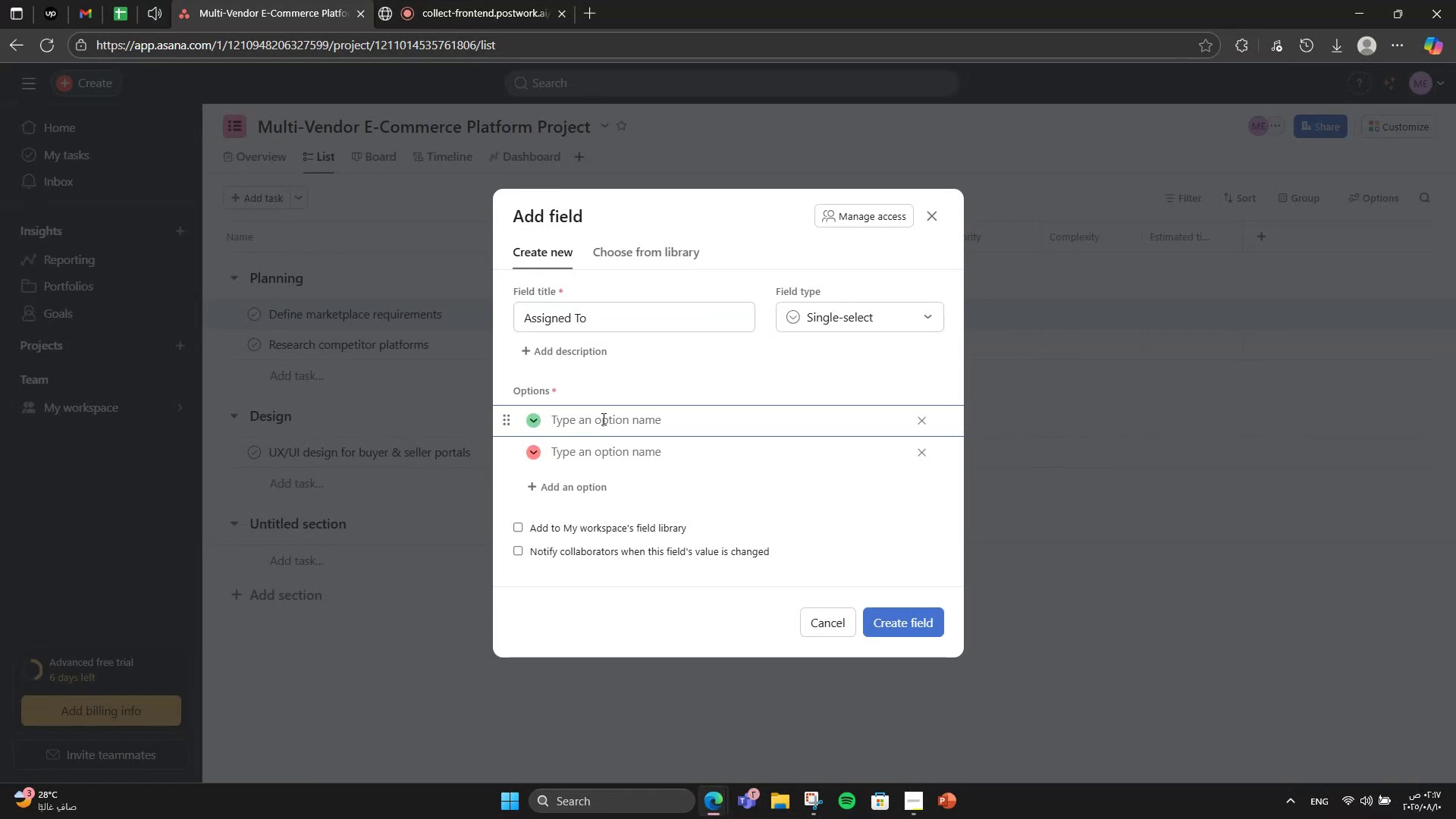 
type(Pri)
key(Backspace)
type(oject Manager)
 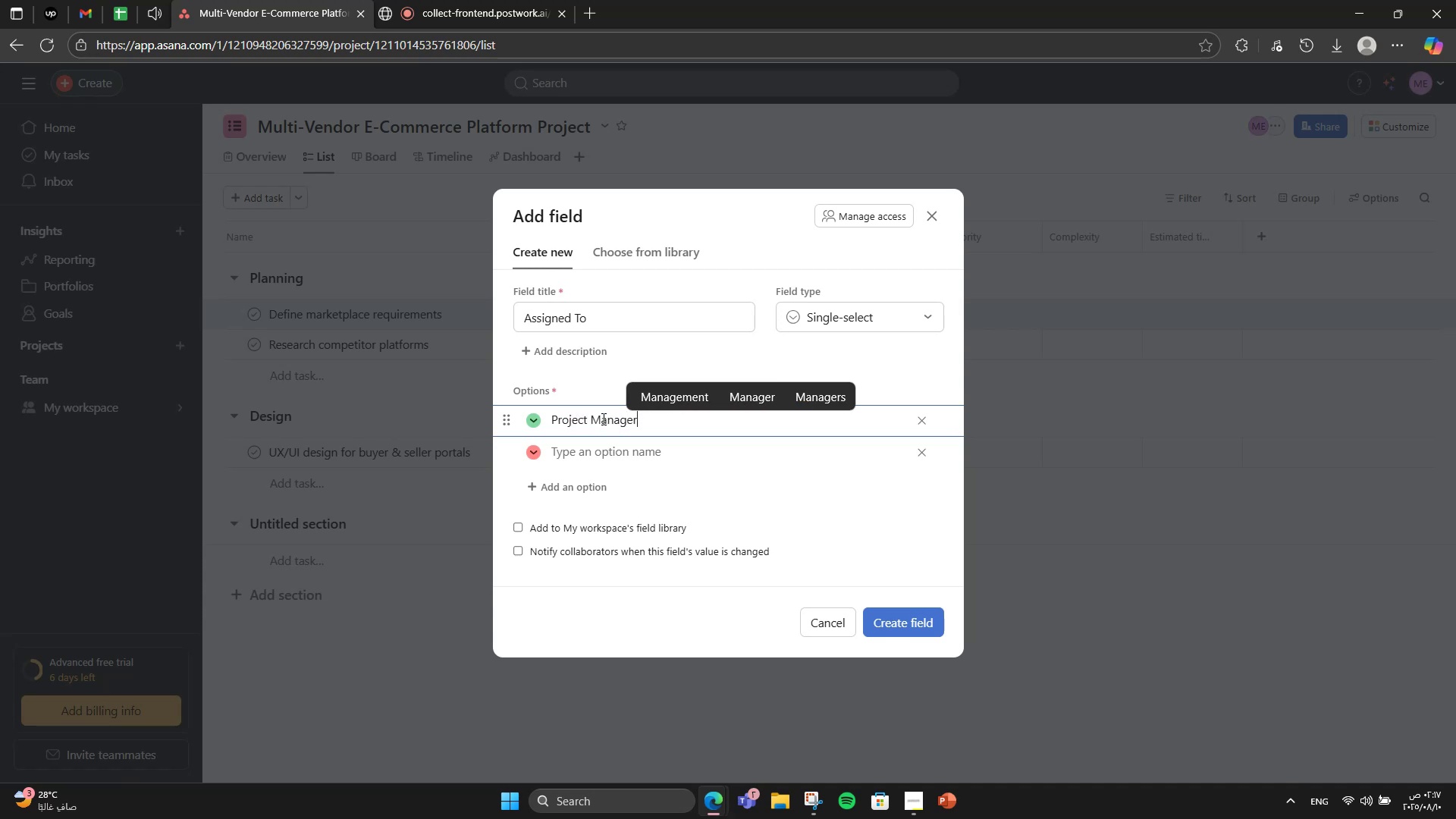 
key(Enter)
 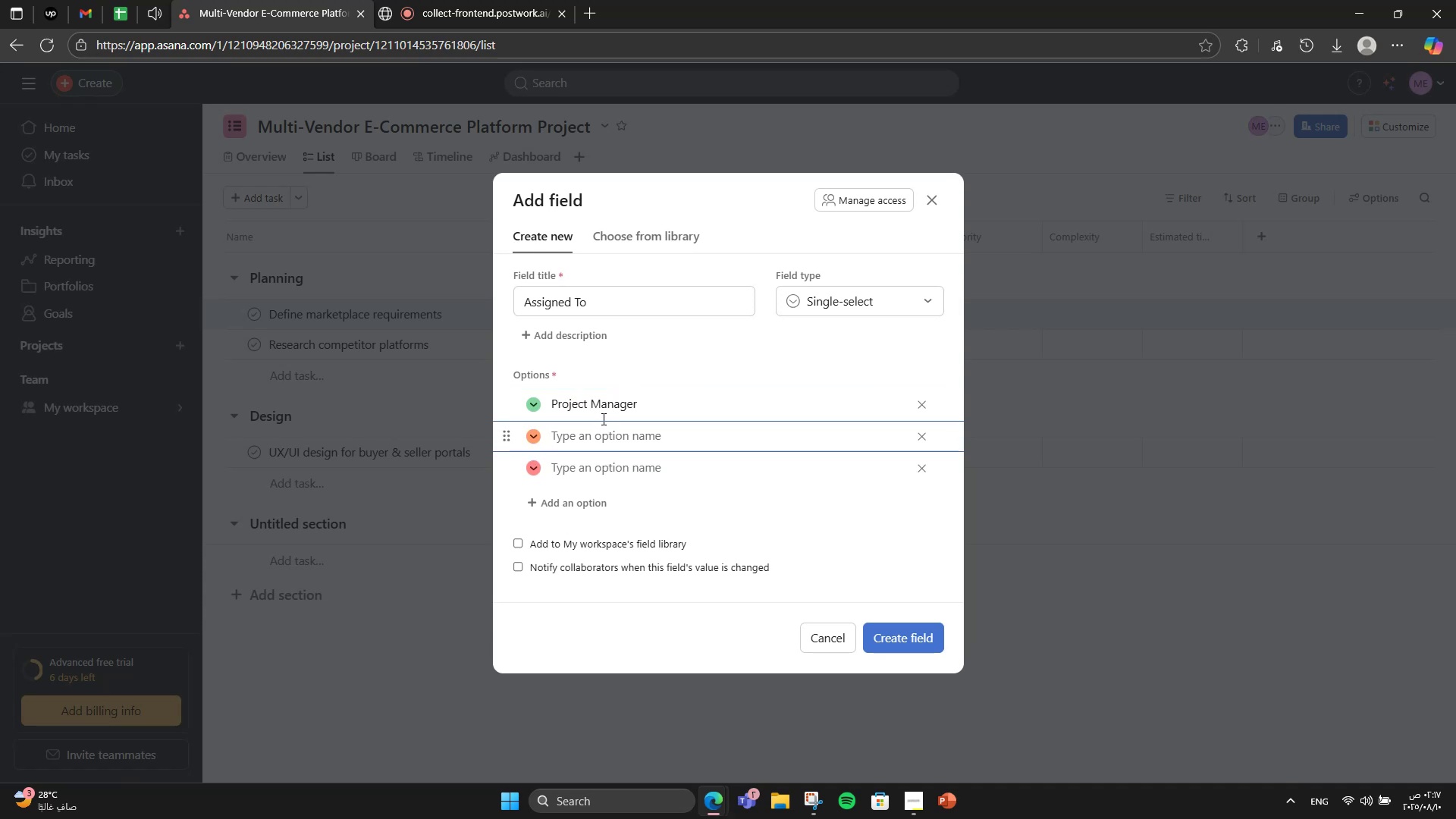 
type(Business Analt)
key(Backspace)
type(sy)
key(Backspace)
key(Backspace)
type(yst)
 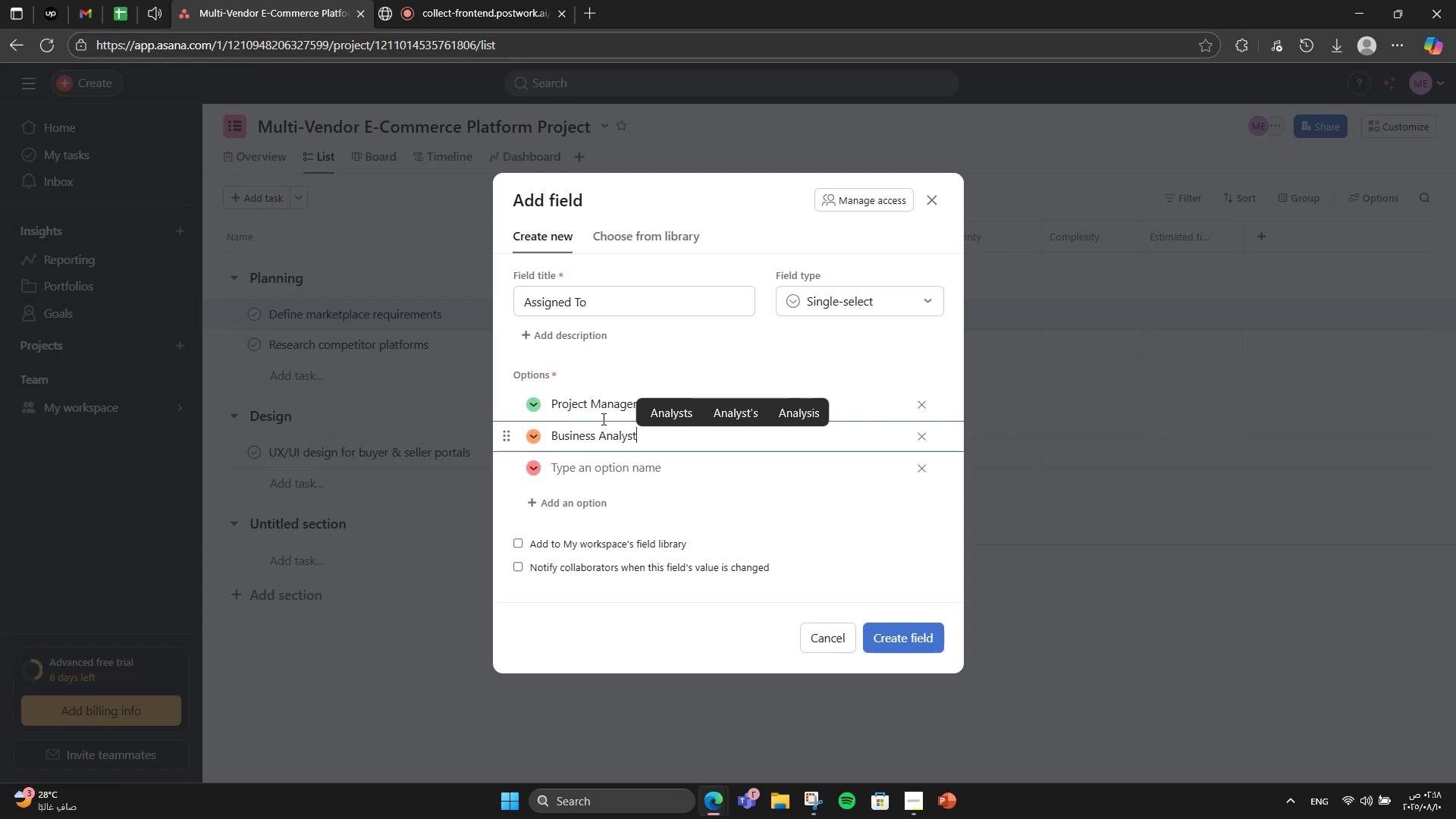 
key(Enter)
 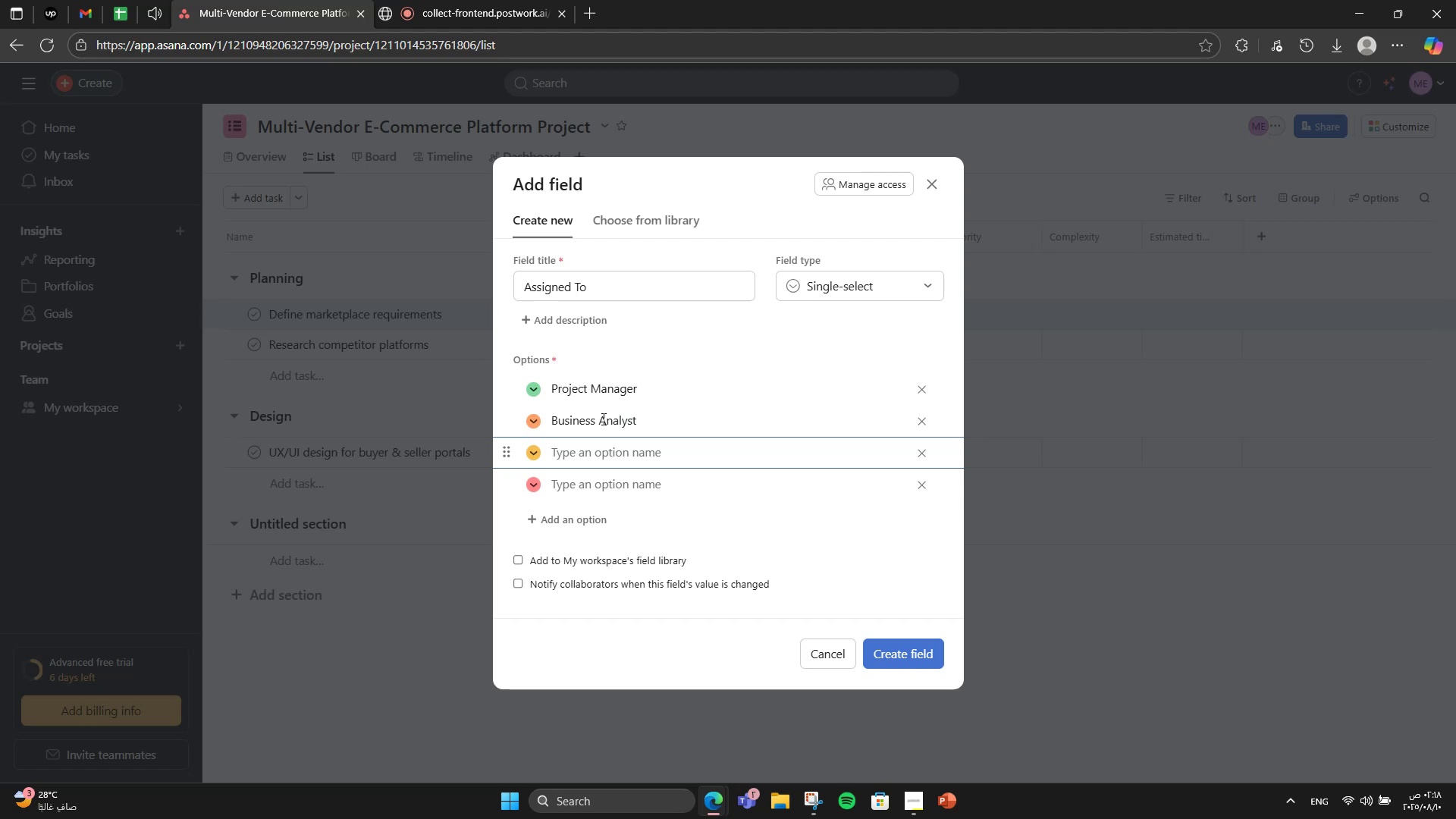 
type(UI/UX Designer[VolumeUp][VolumeUp][VolumeUp][VolumeUp])
 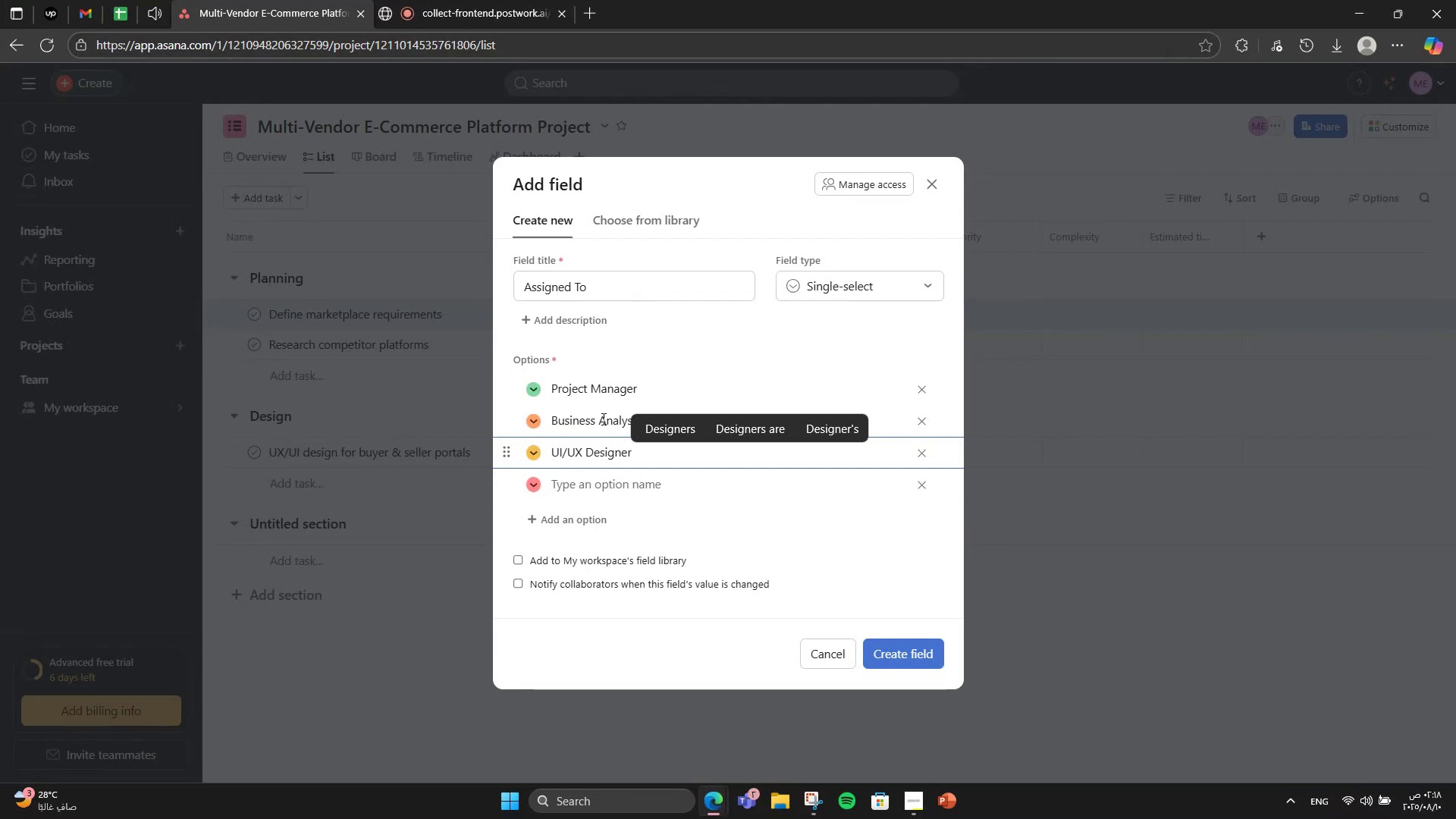 
wait(14.84)
 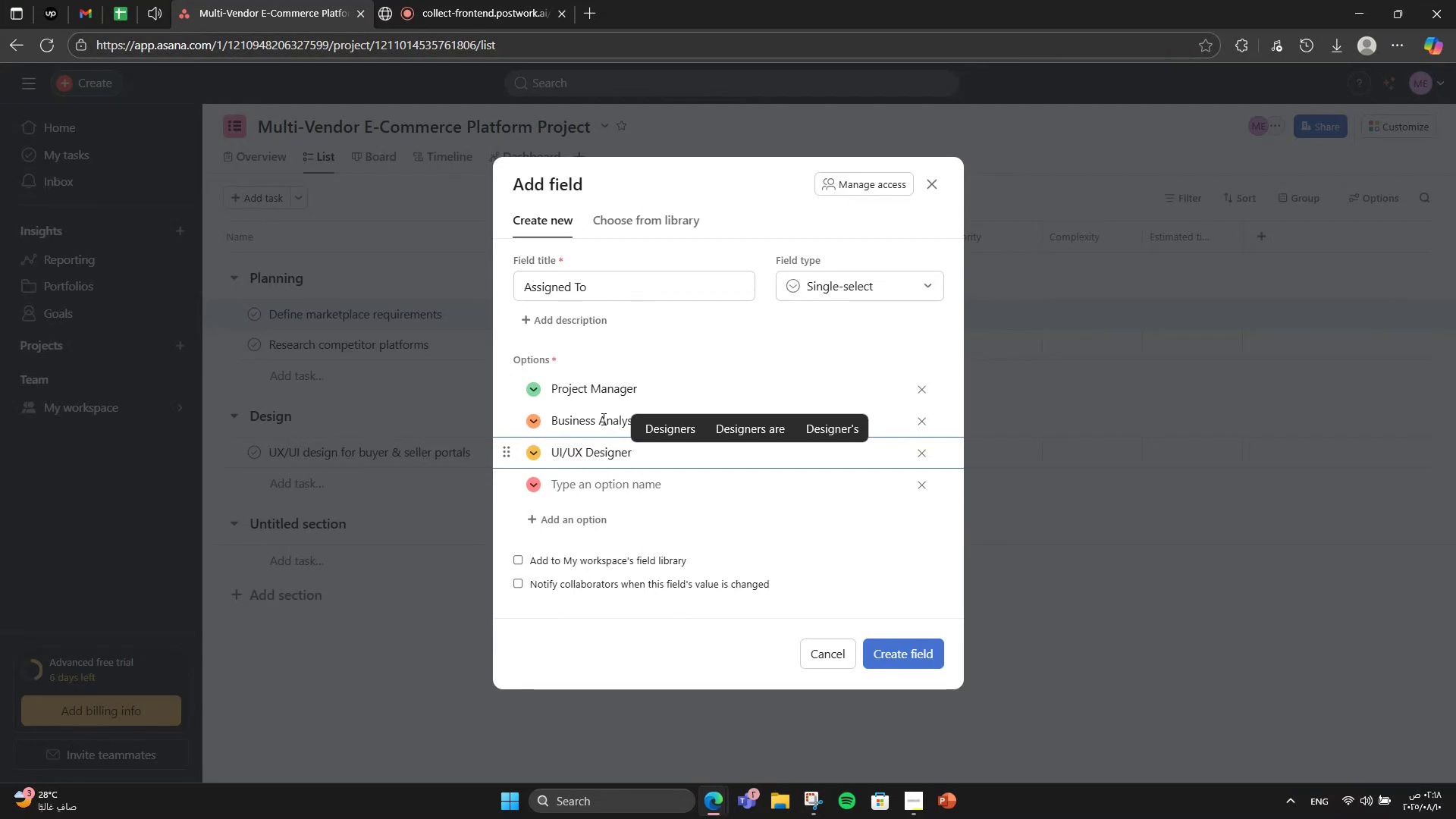 
key(Enter)
 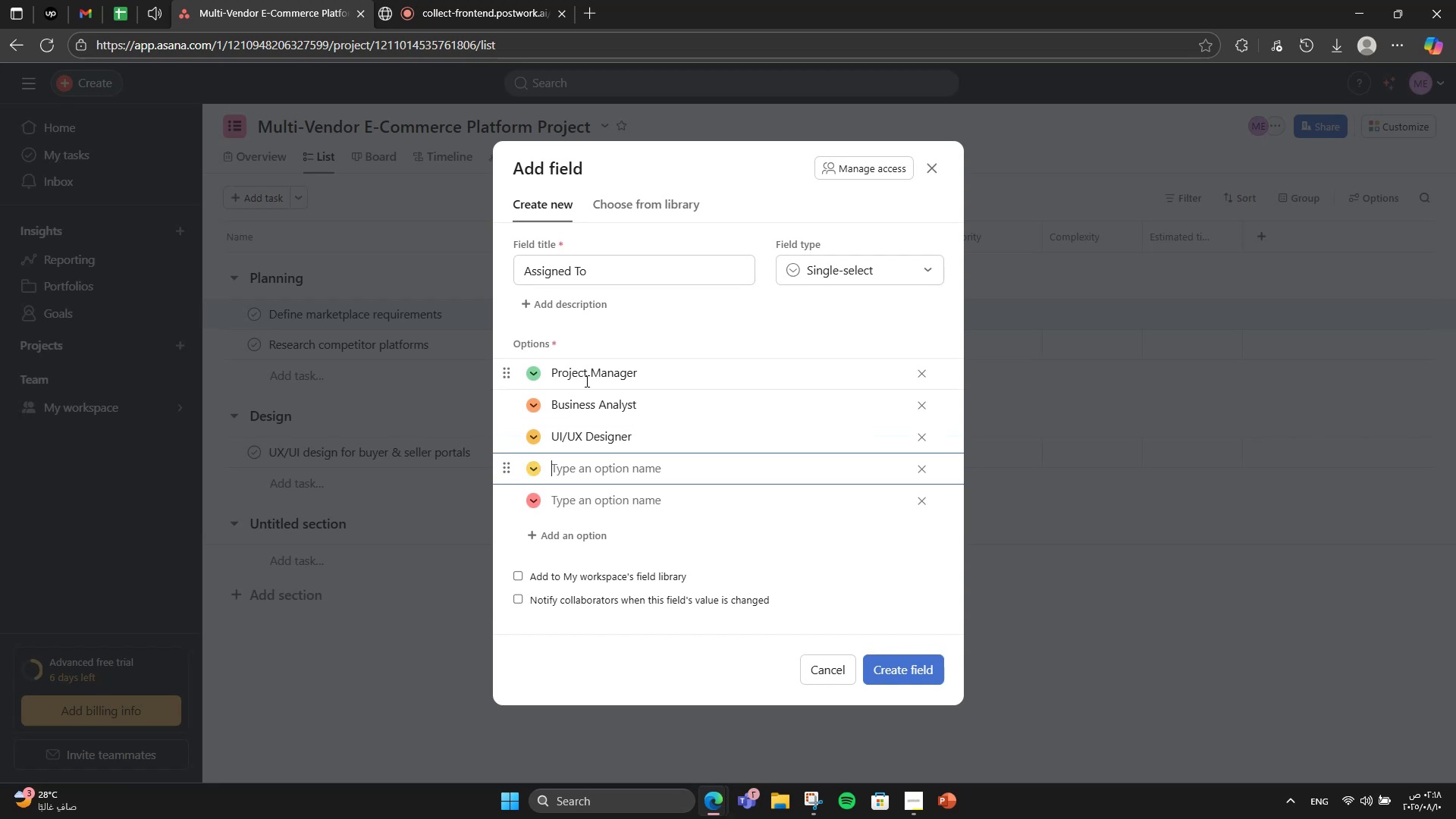 
type(Backend Developer)
 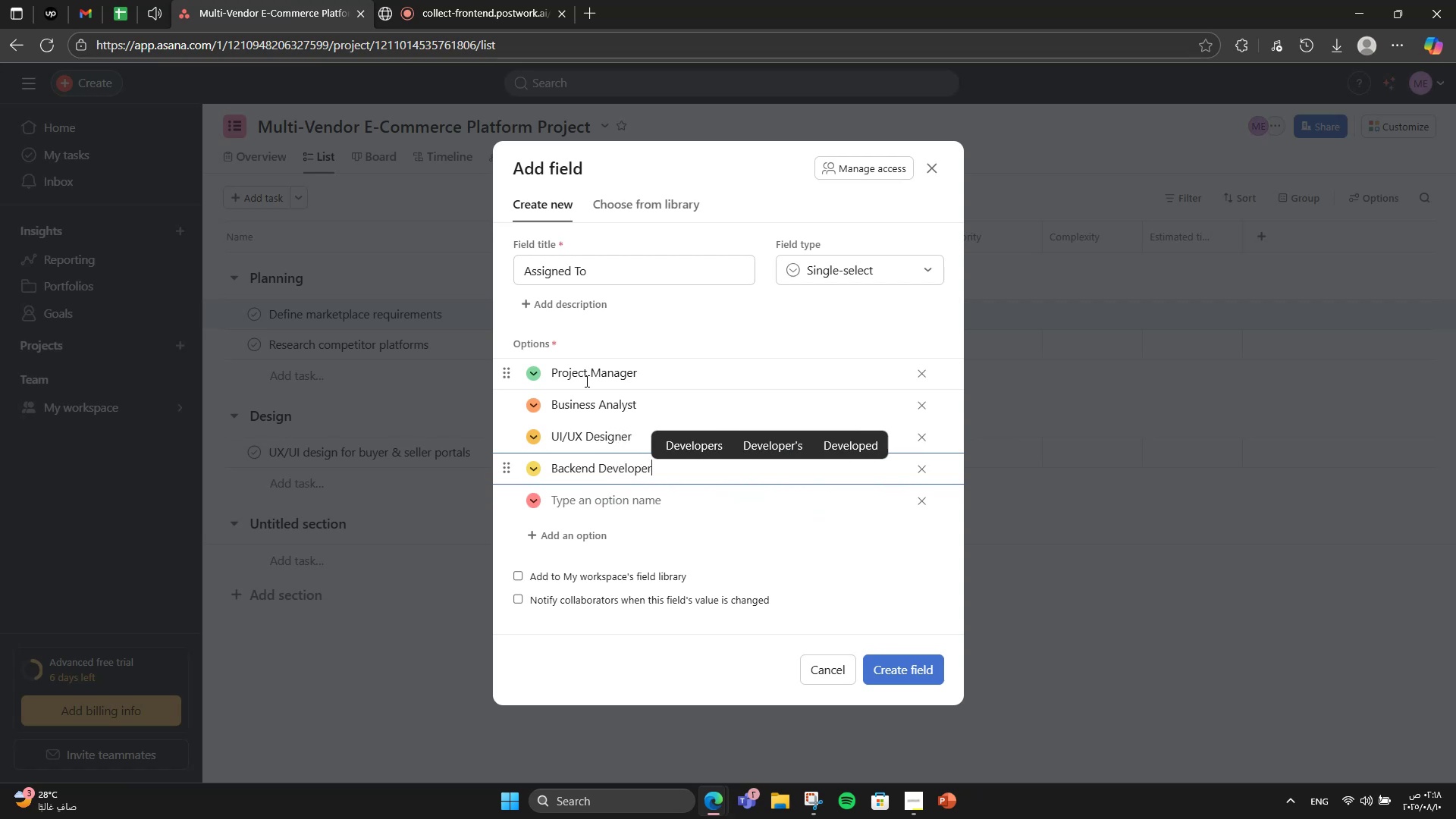 
key(Enter)
 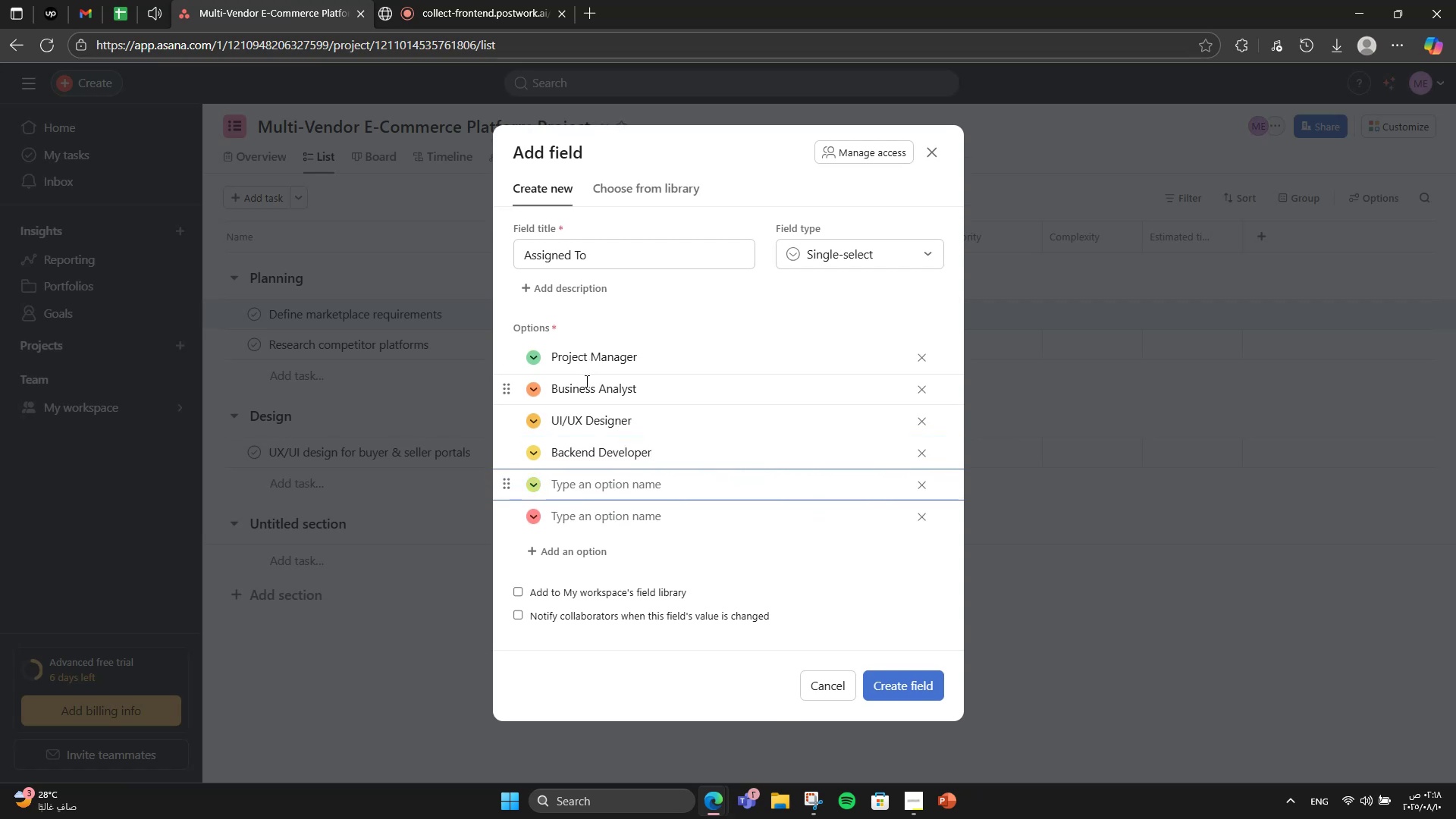 
type(Full Stack Developer)
 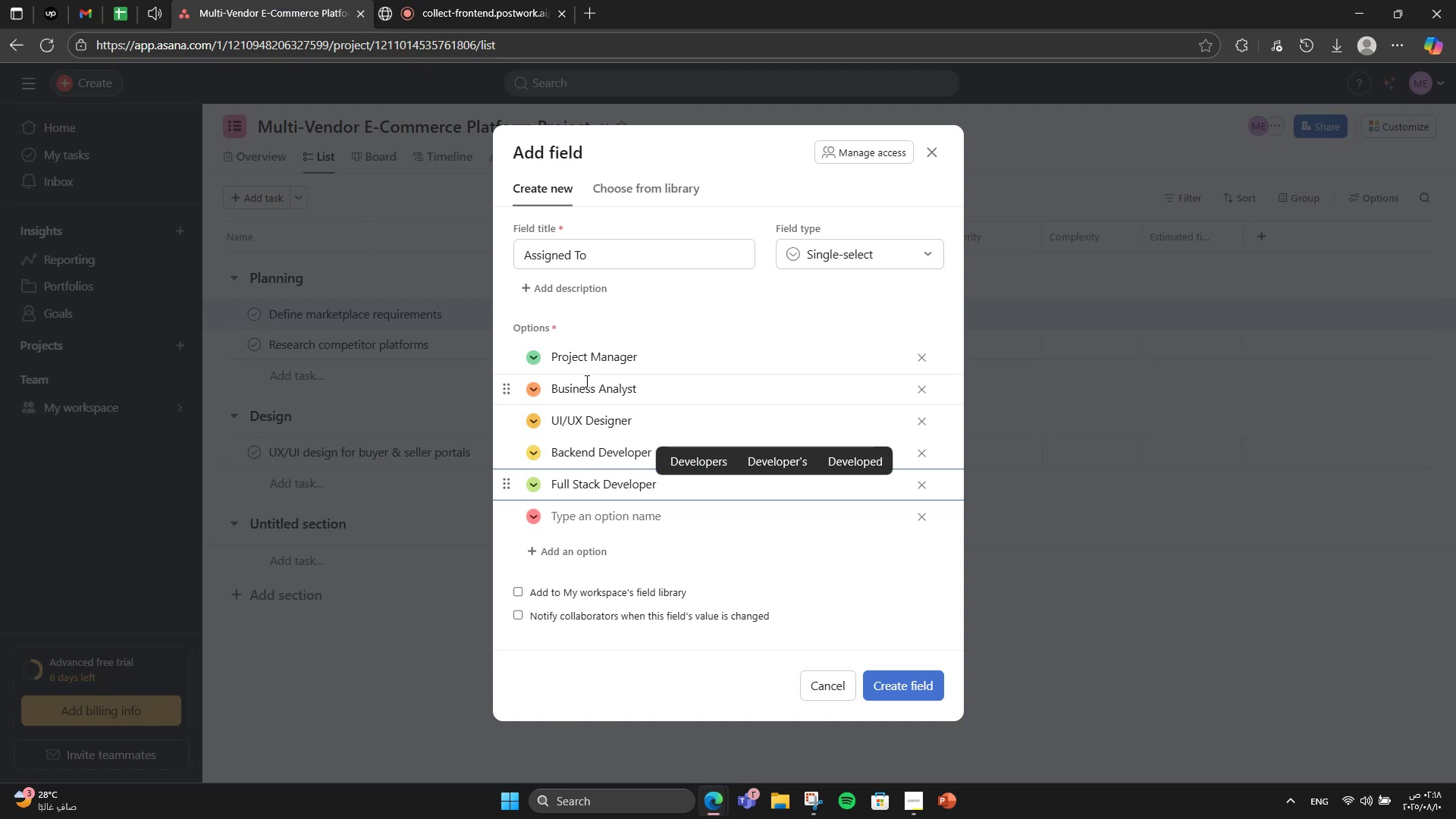 
key(Enter)
 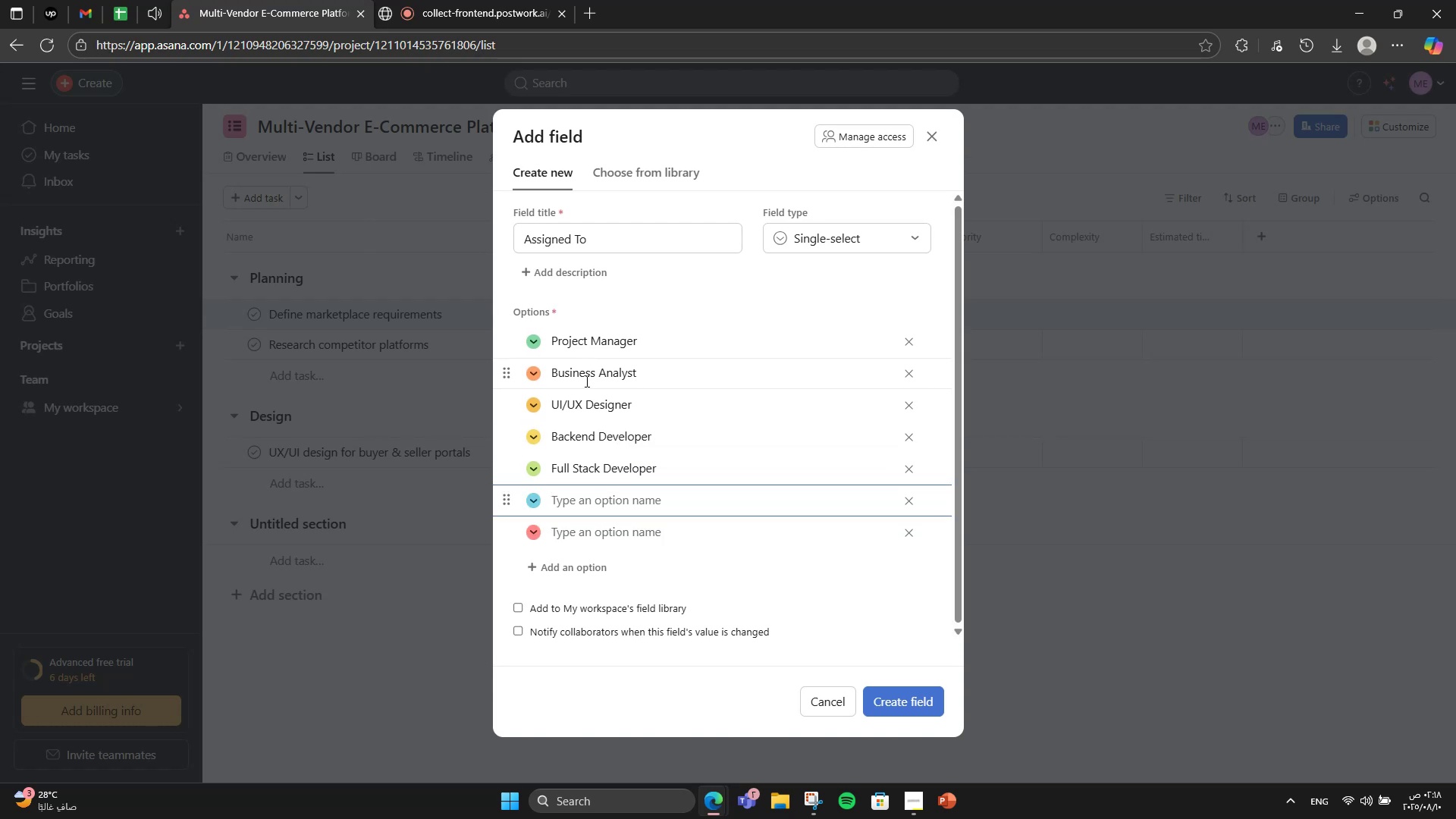 
type(Payment Integration Lead)
 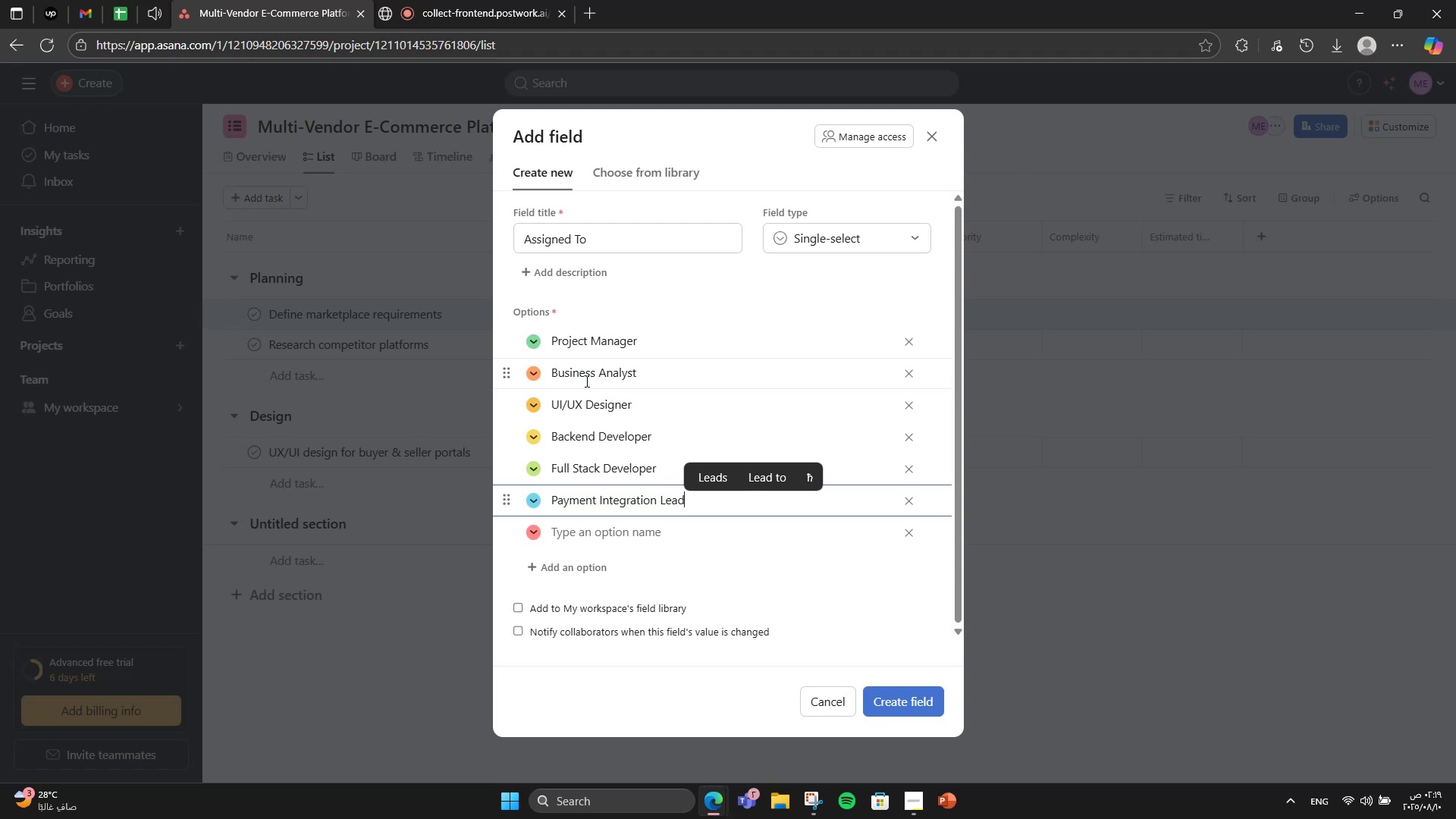 
key(Enter)
 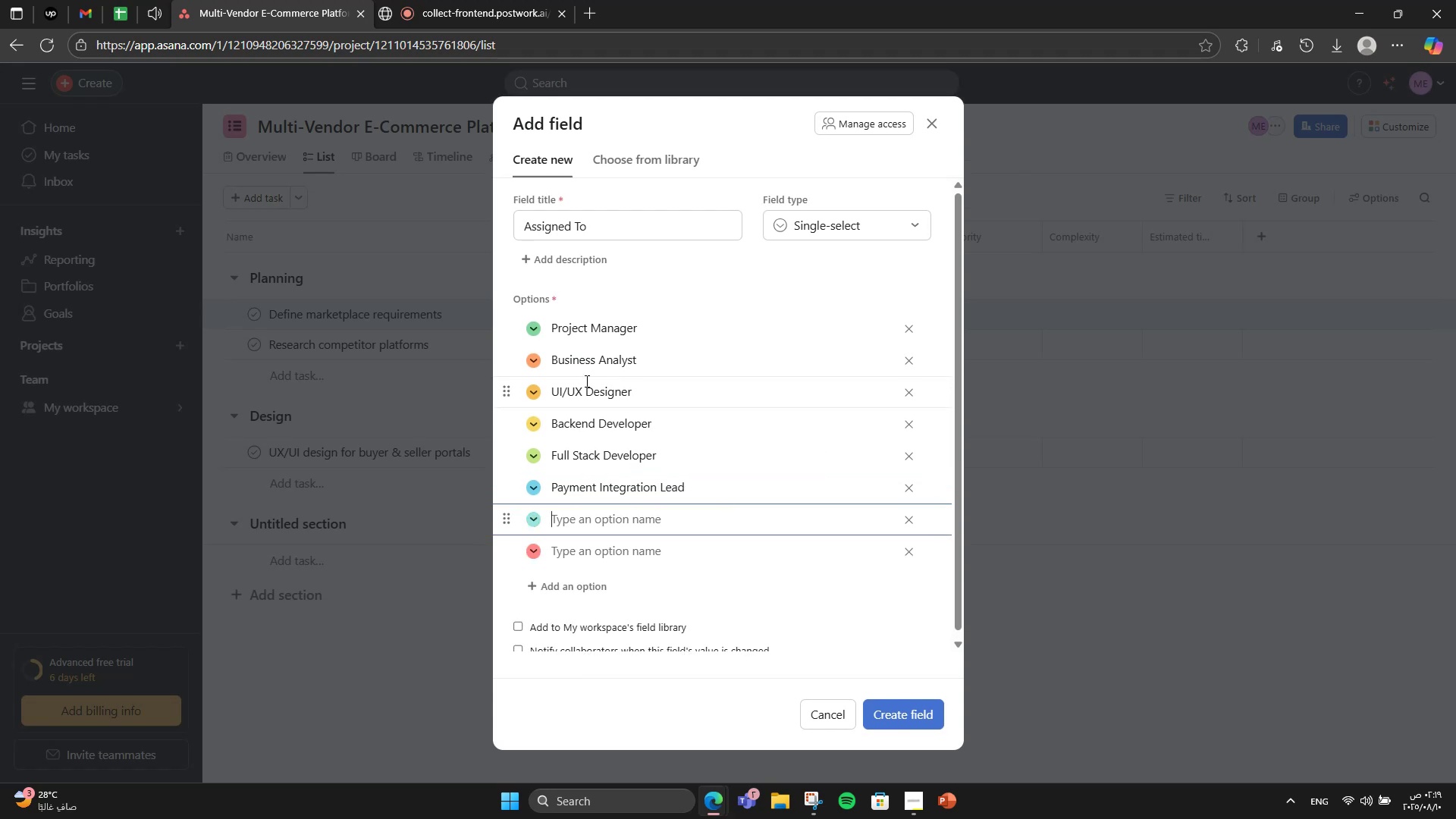 
type(Logistics)
 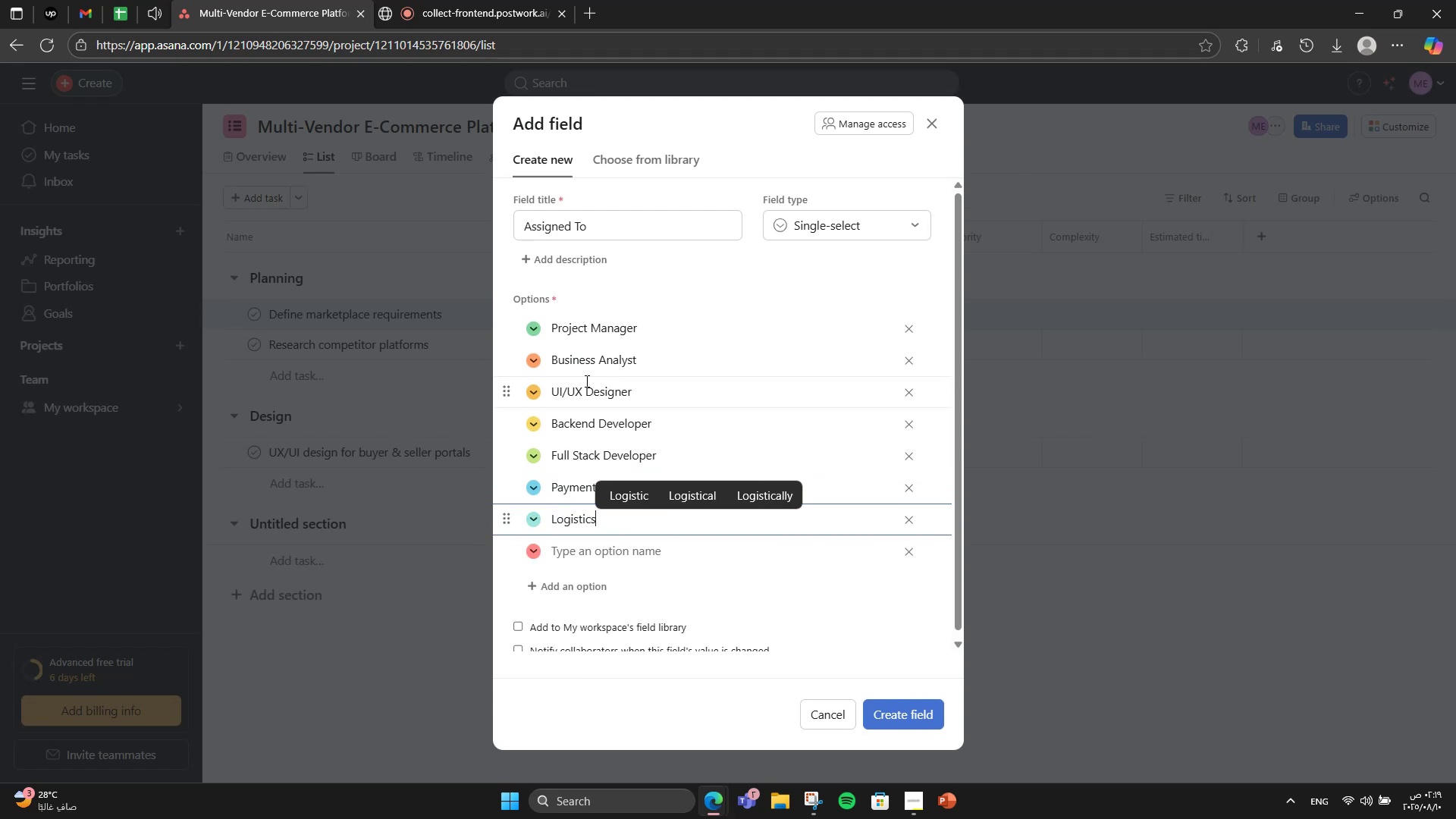 
type( Engineer)
 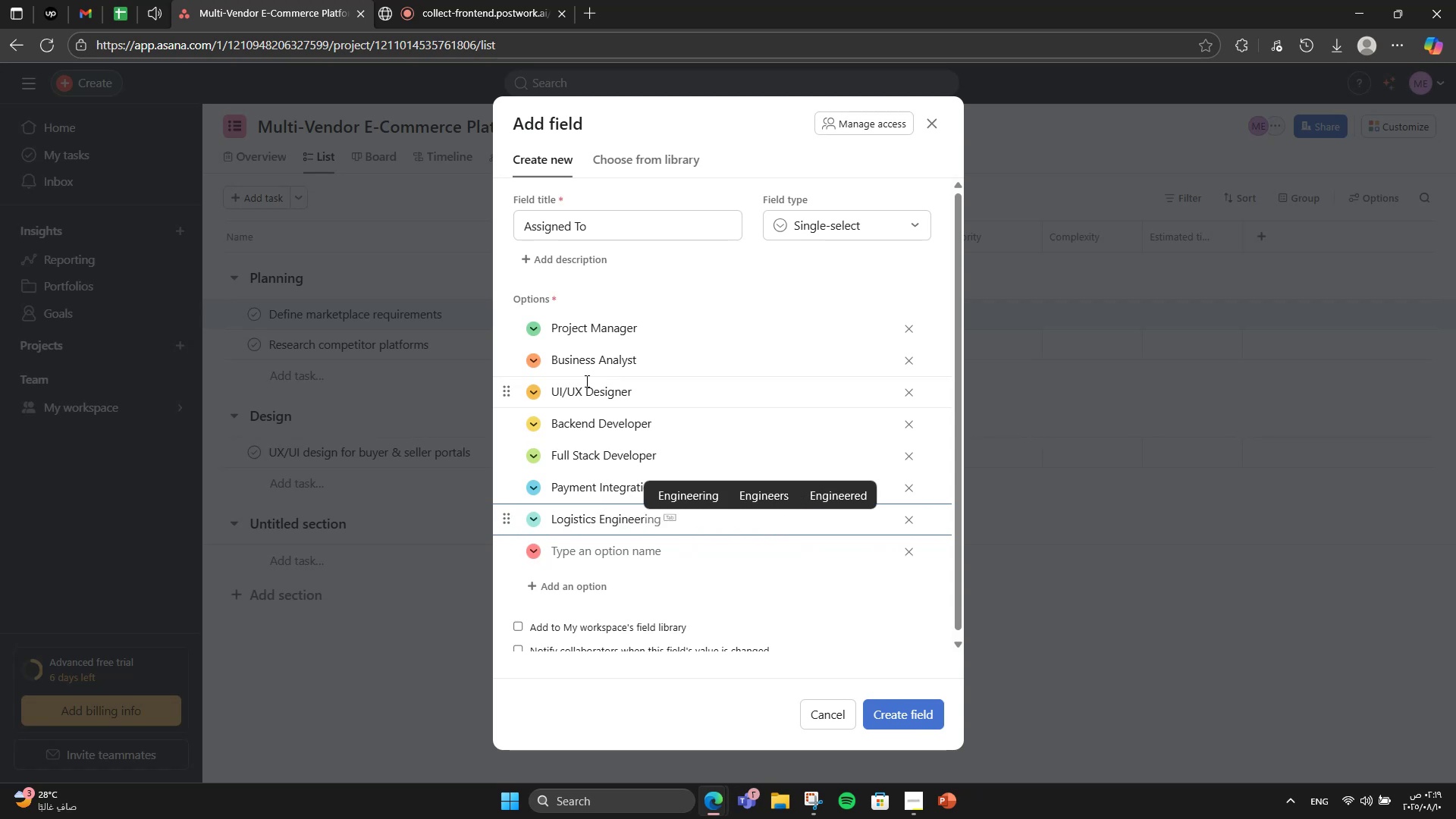 
key(Enter)
 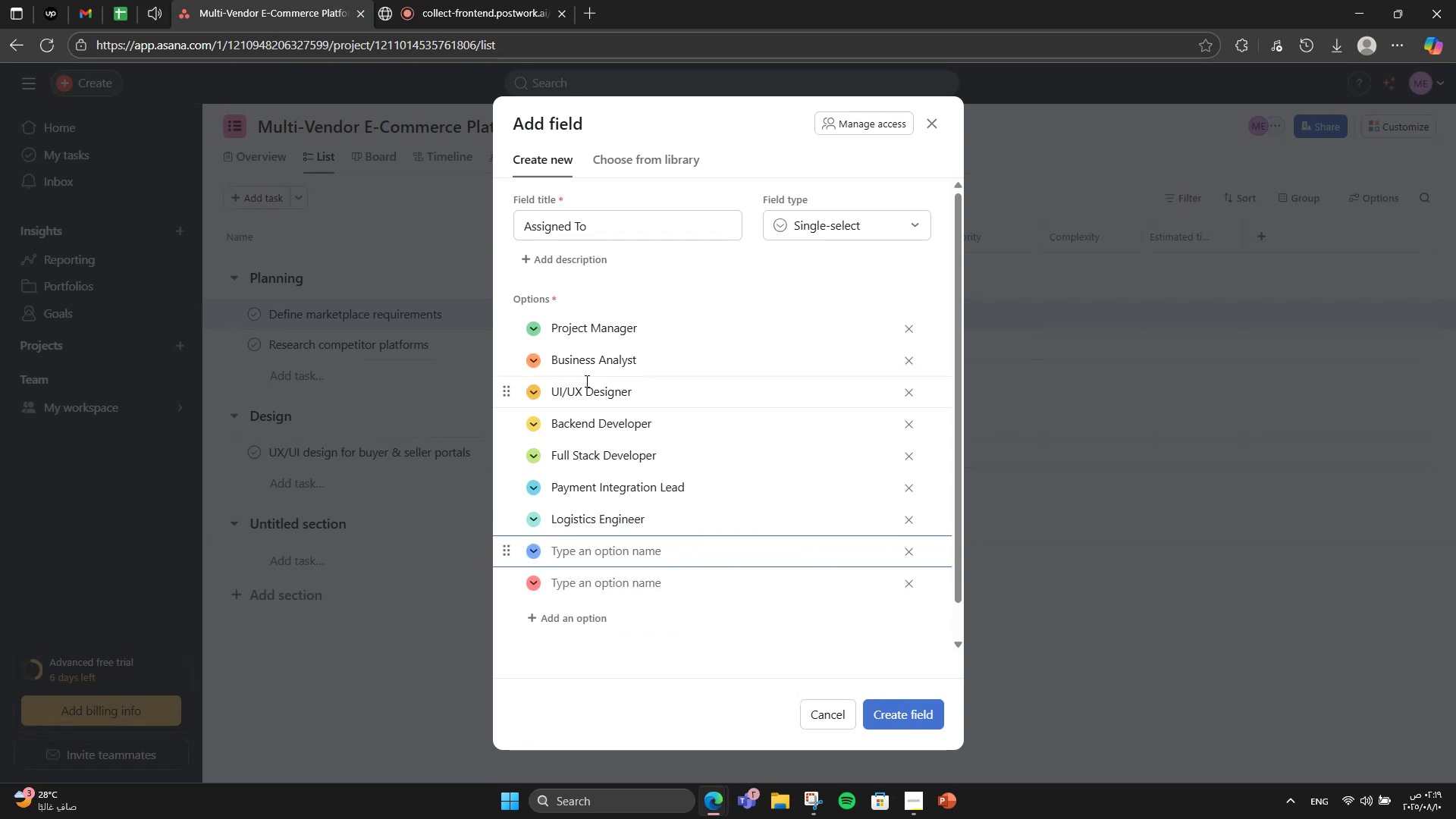 
type(QA Lead)
 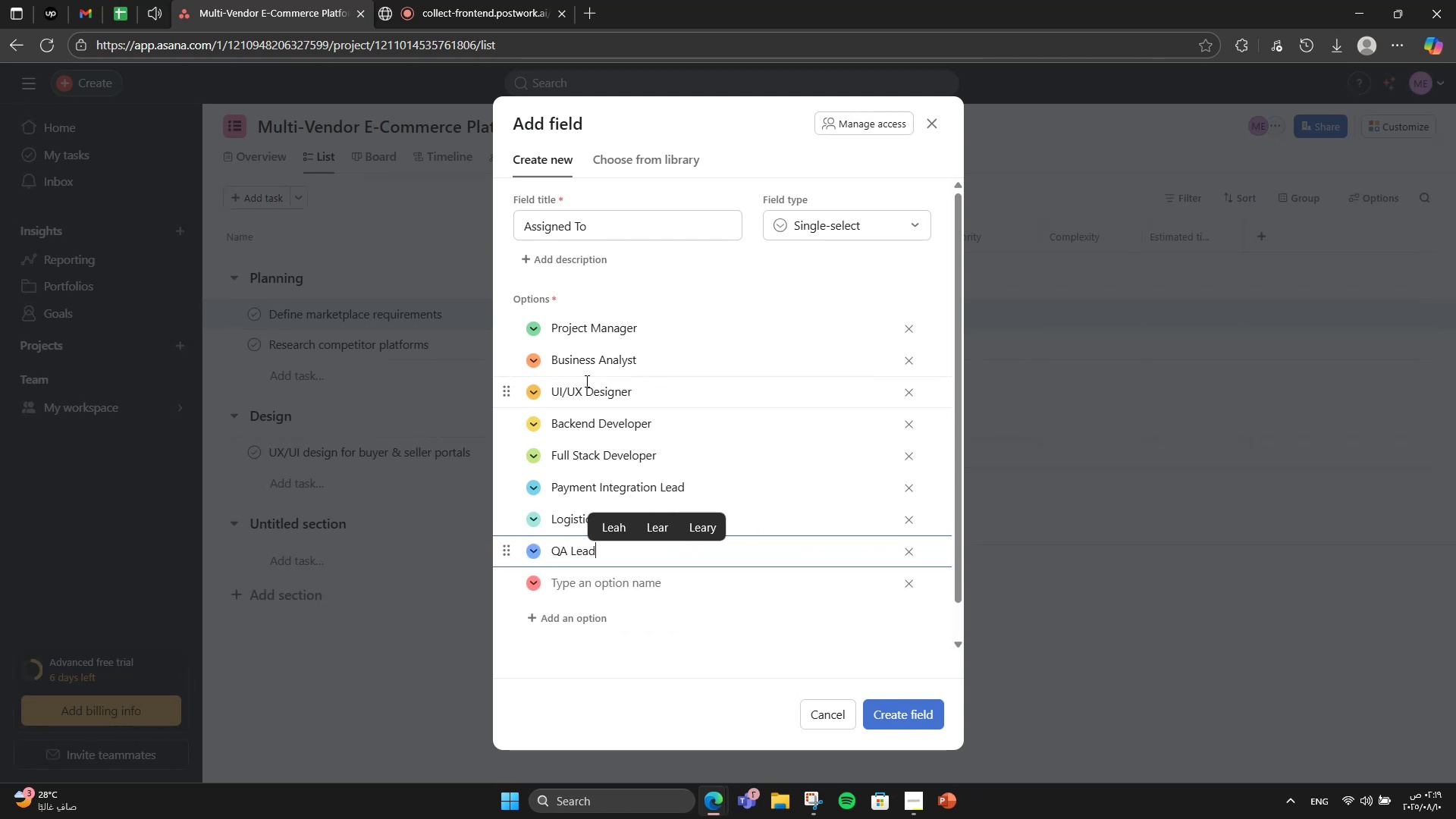 
key(Enter)
 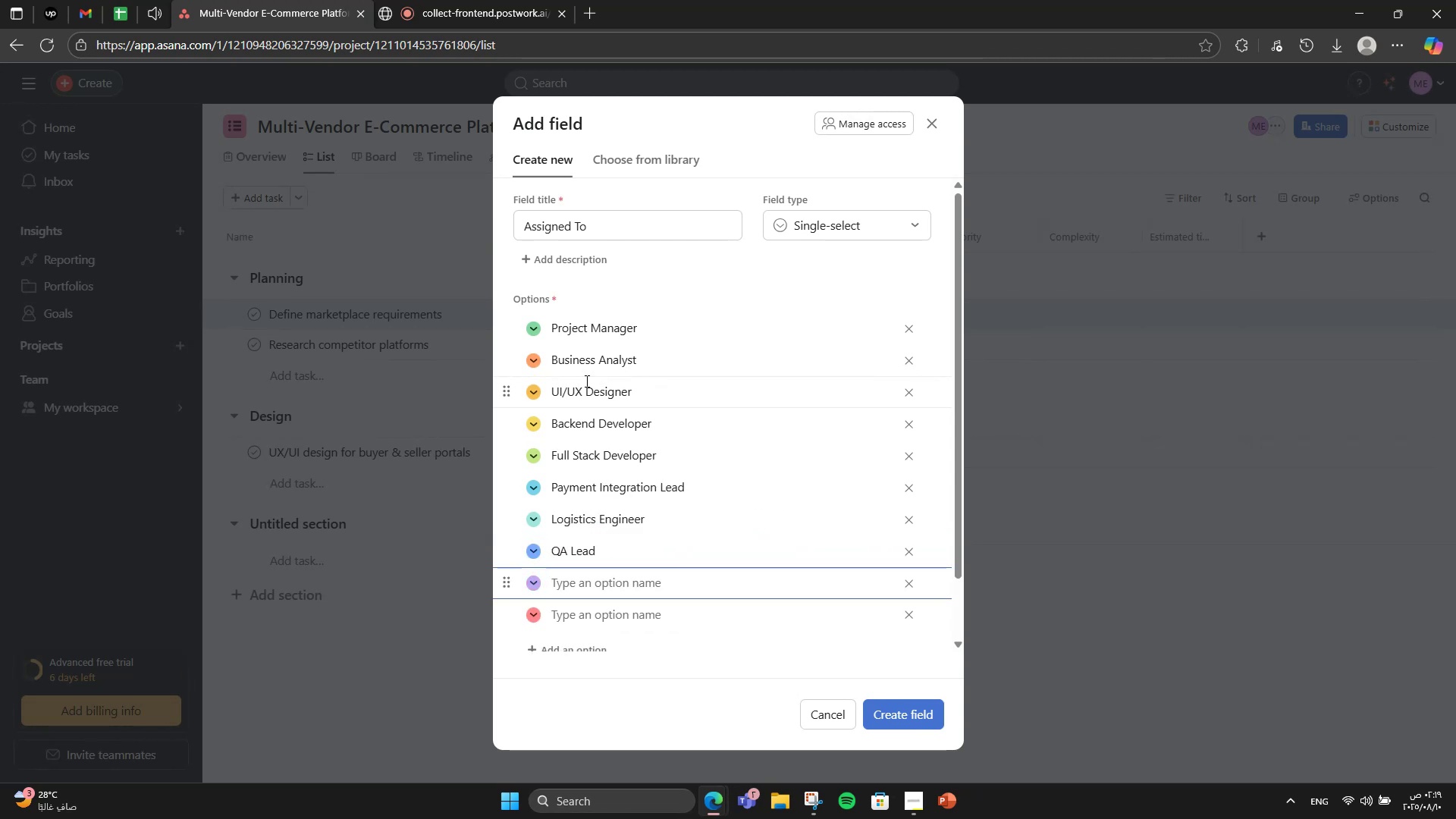 
type(Operations Manager)
 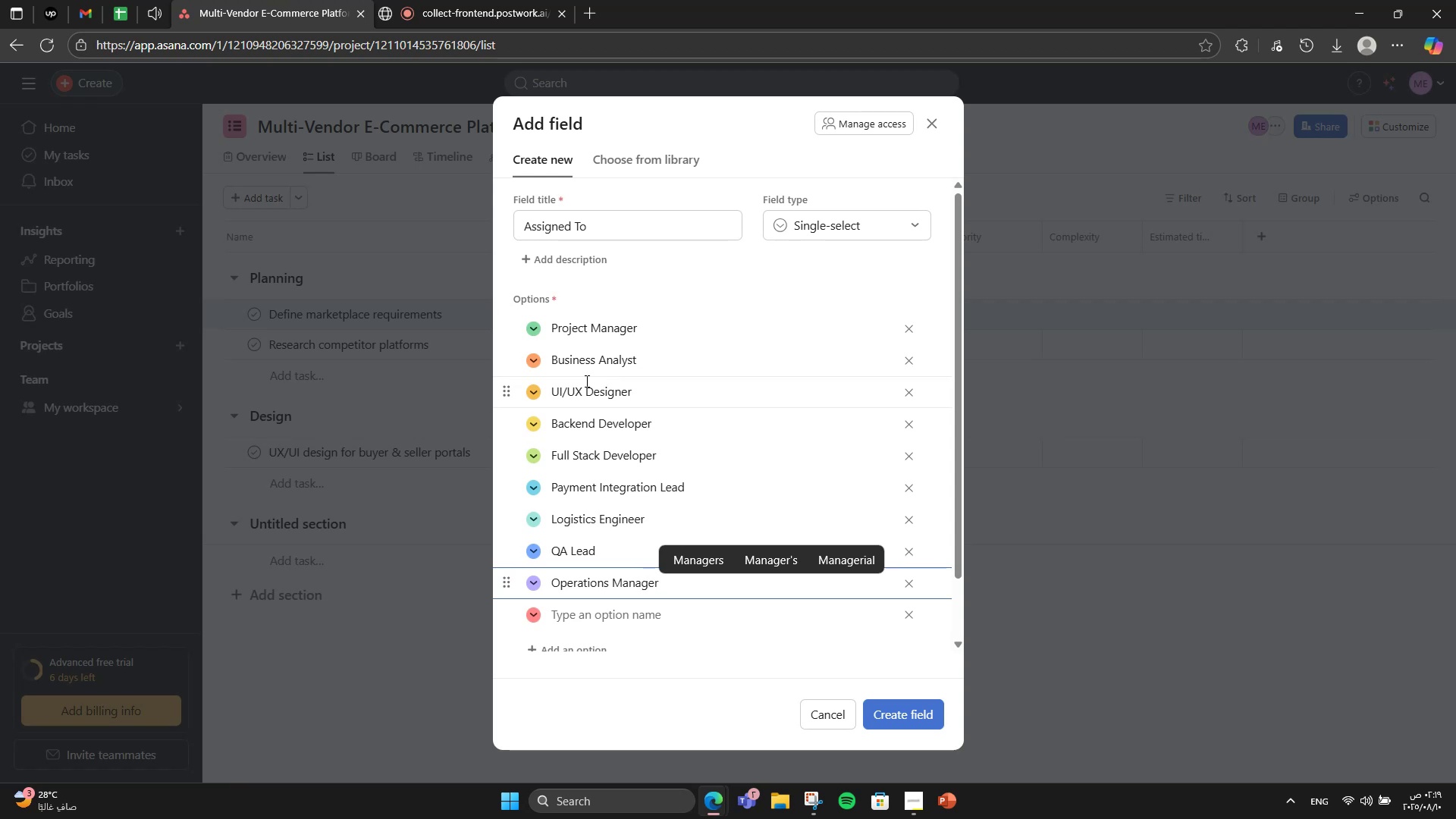 
wait(6.58)
 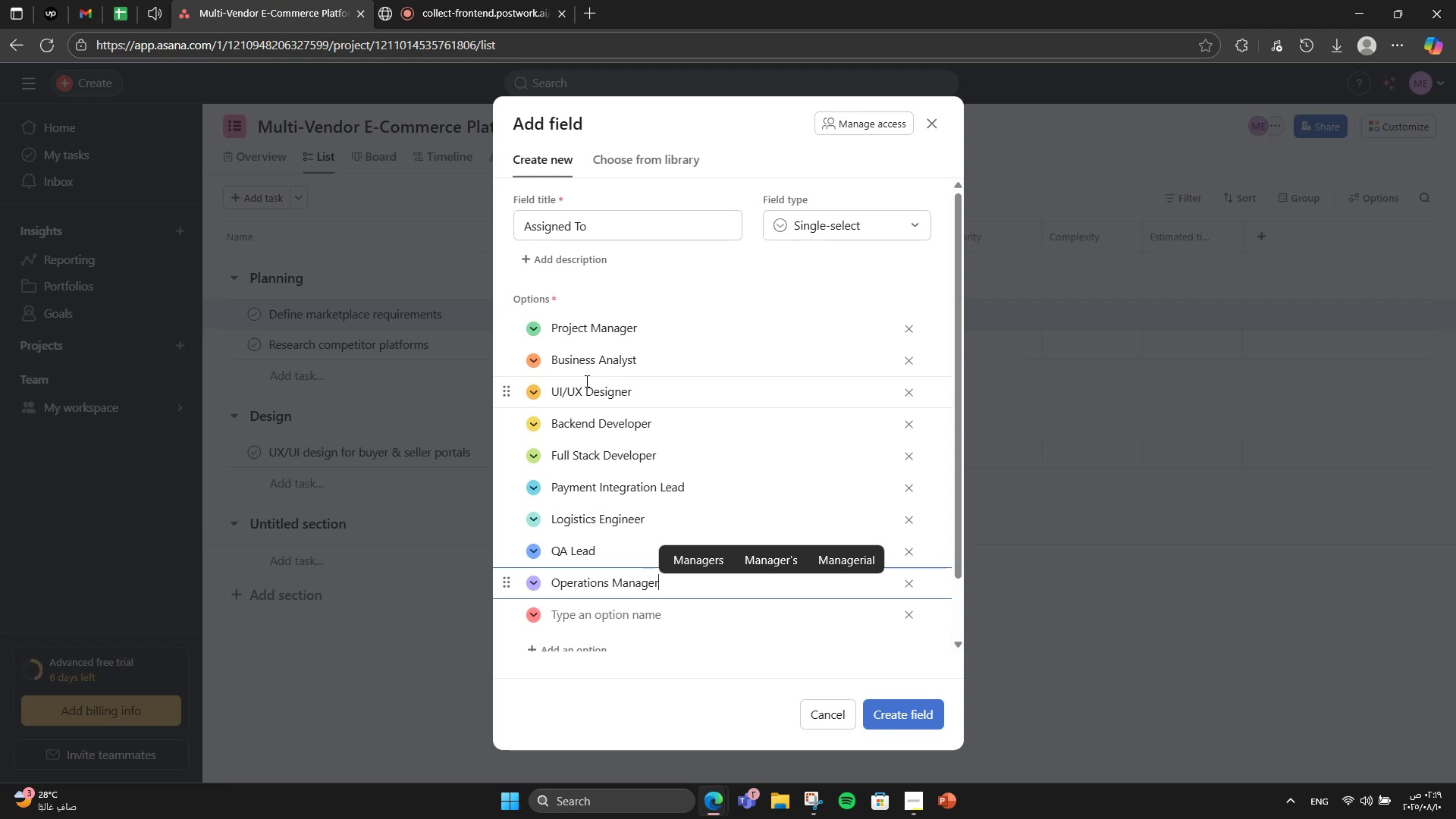 
key(Enter)
 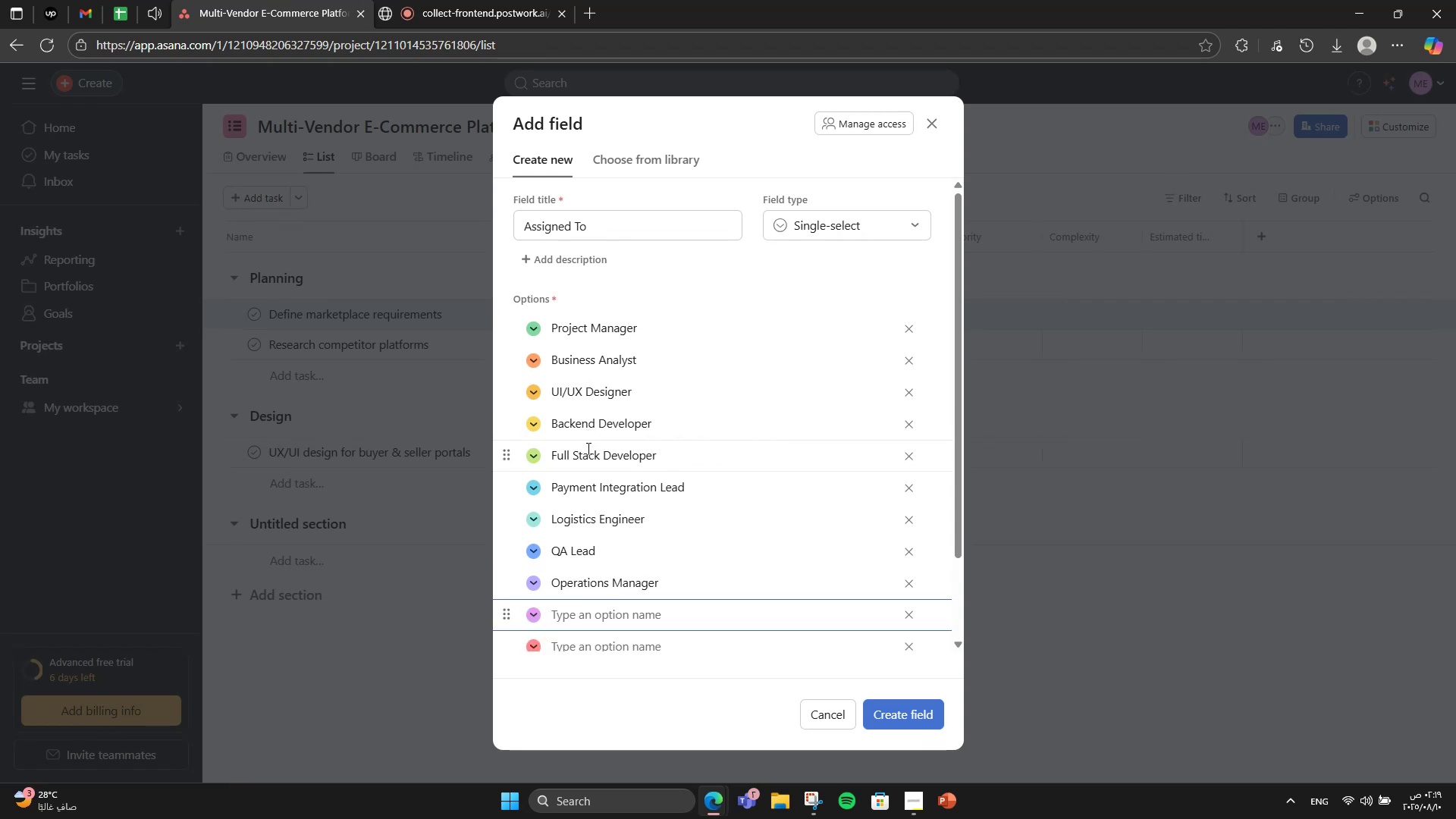 
type(Data Analyst )
key(Backspace)
 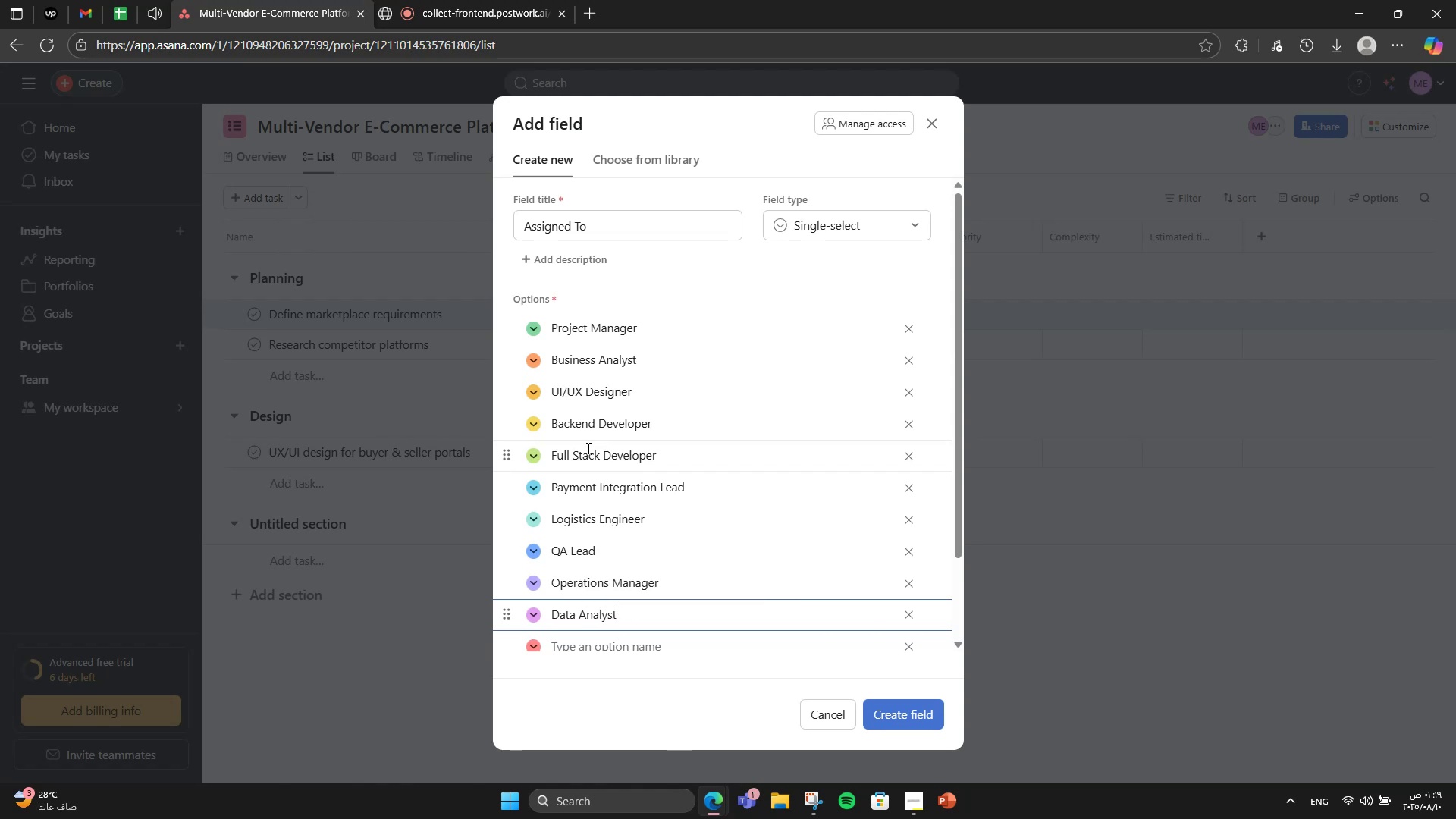 
key(Enter)
 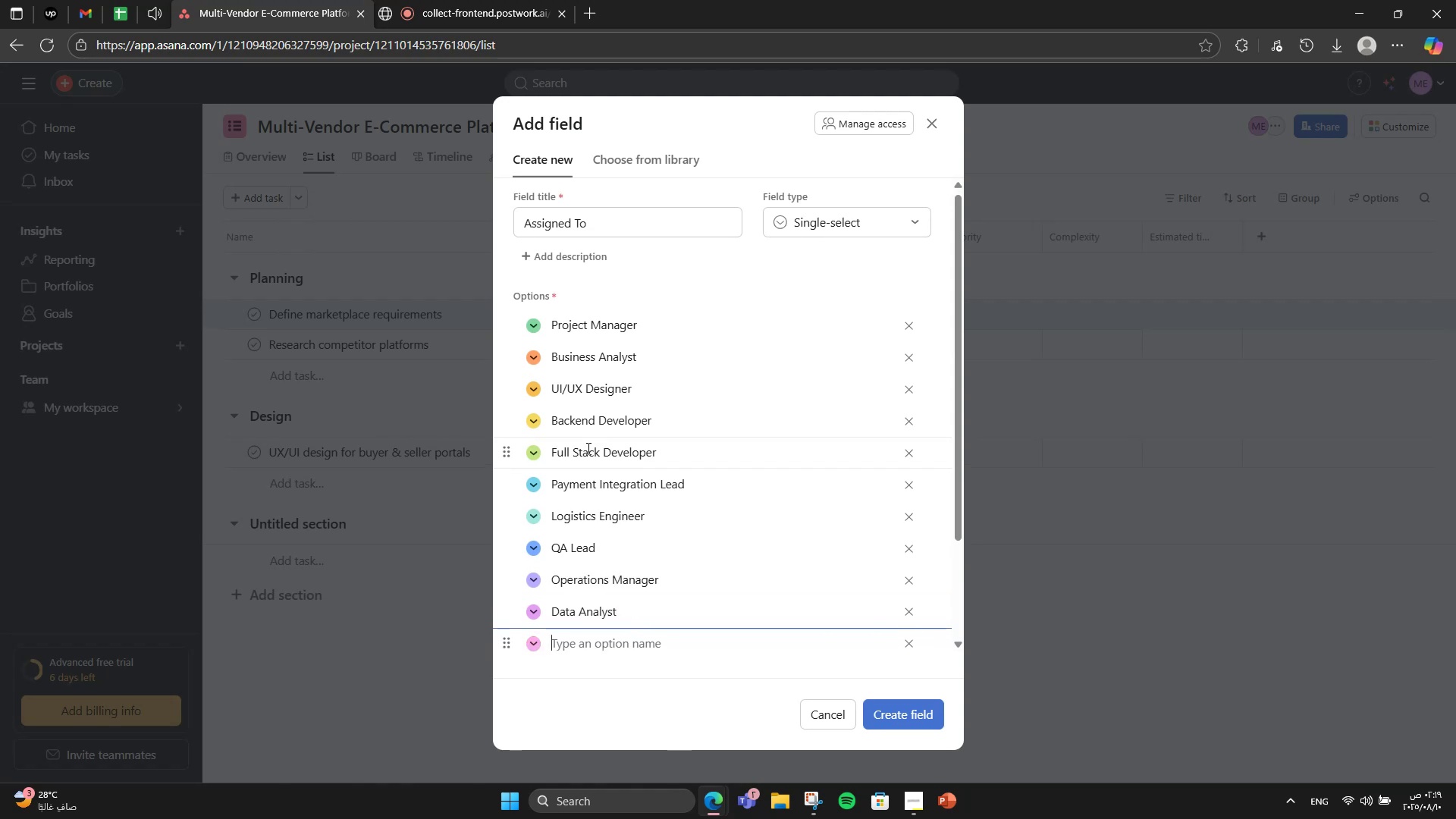 
type(Pt)
key(Backspace)
type(roduct Manager)
 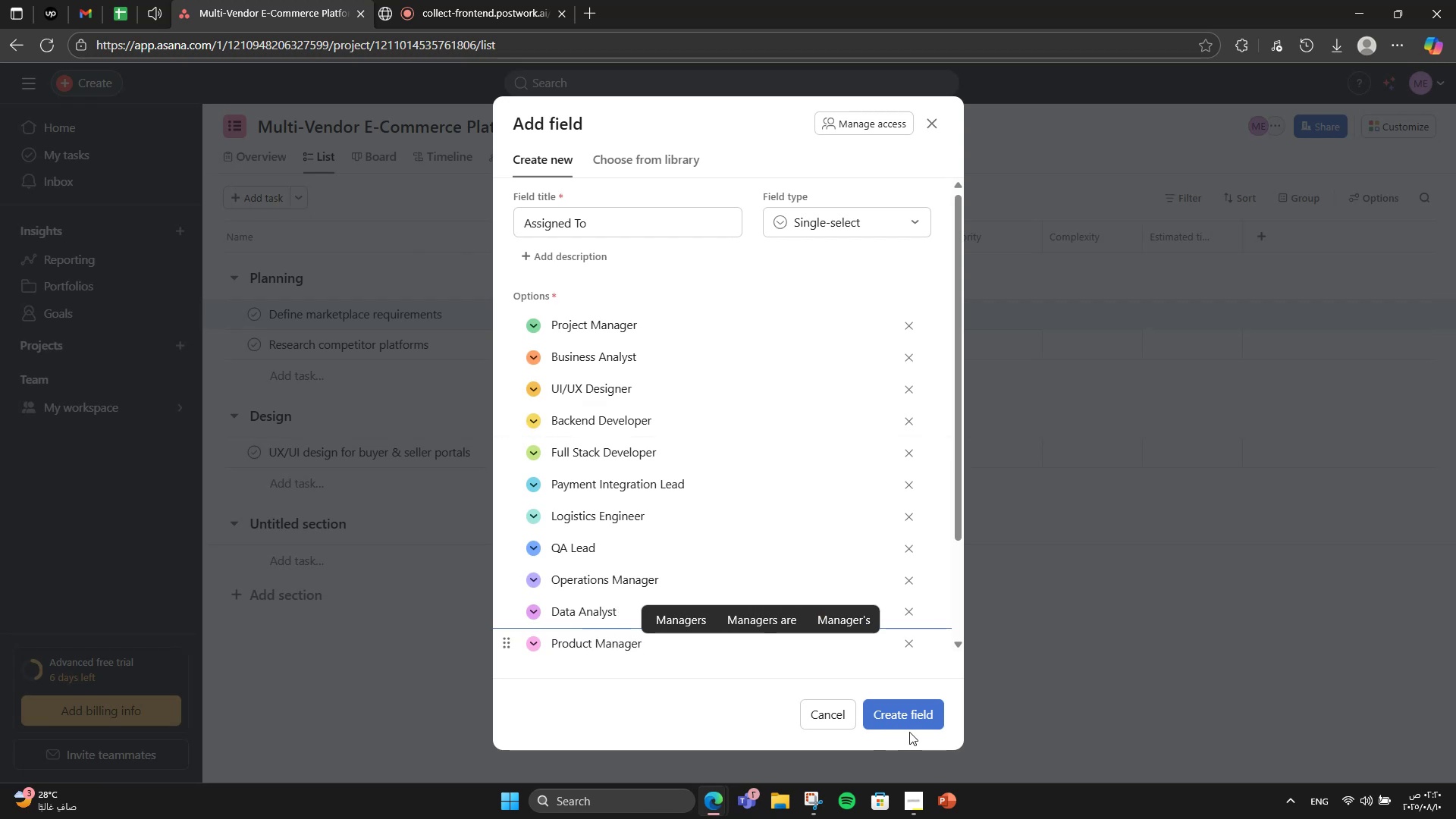 
left_click([729, 669])
 